 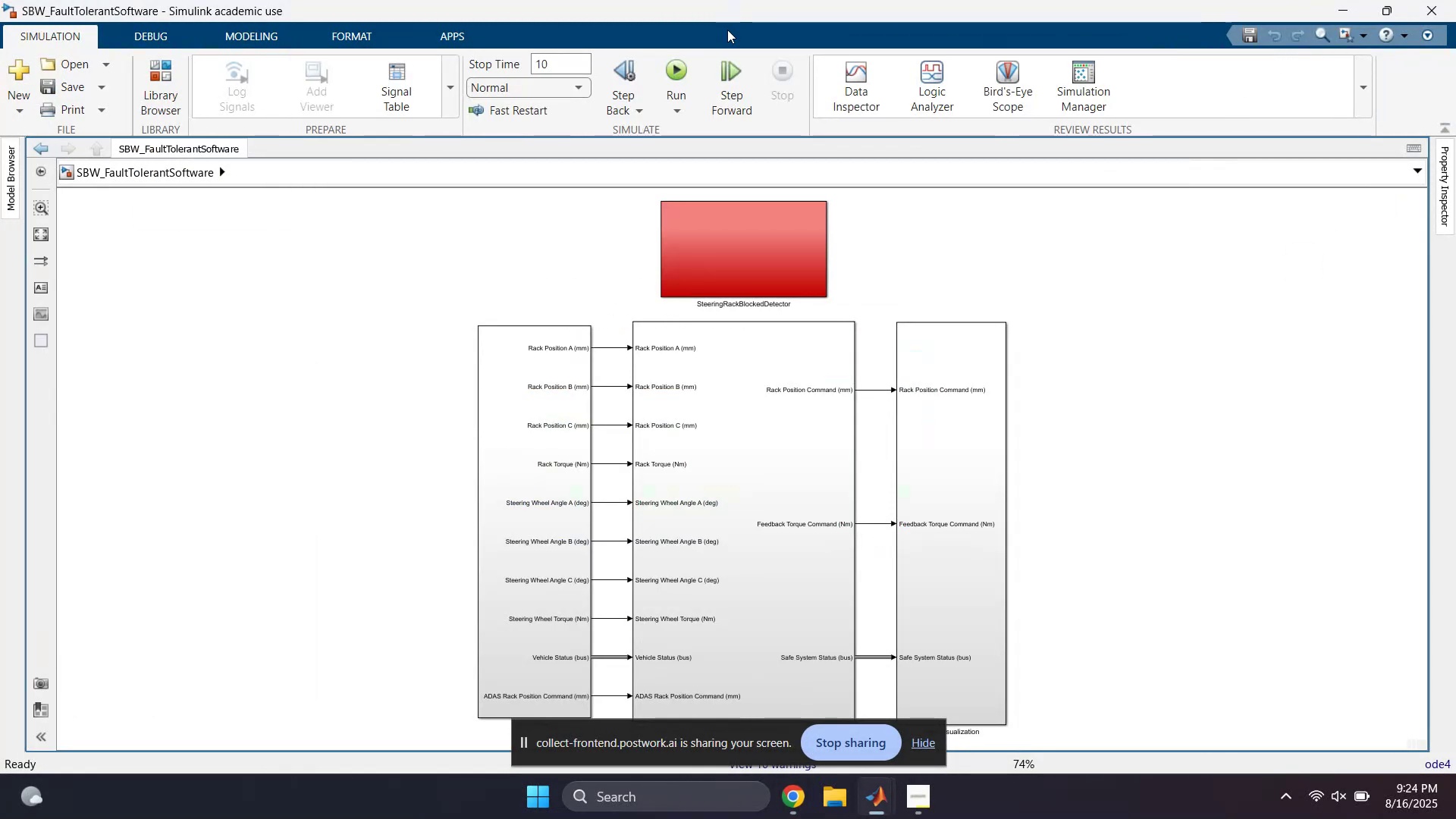 
left_click([569, 251])
 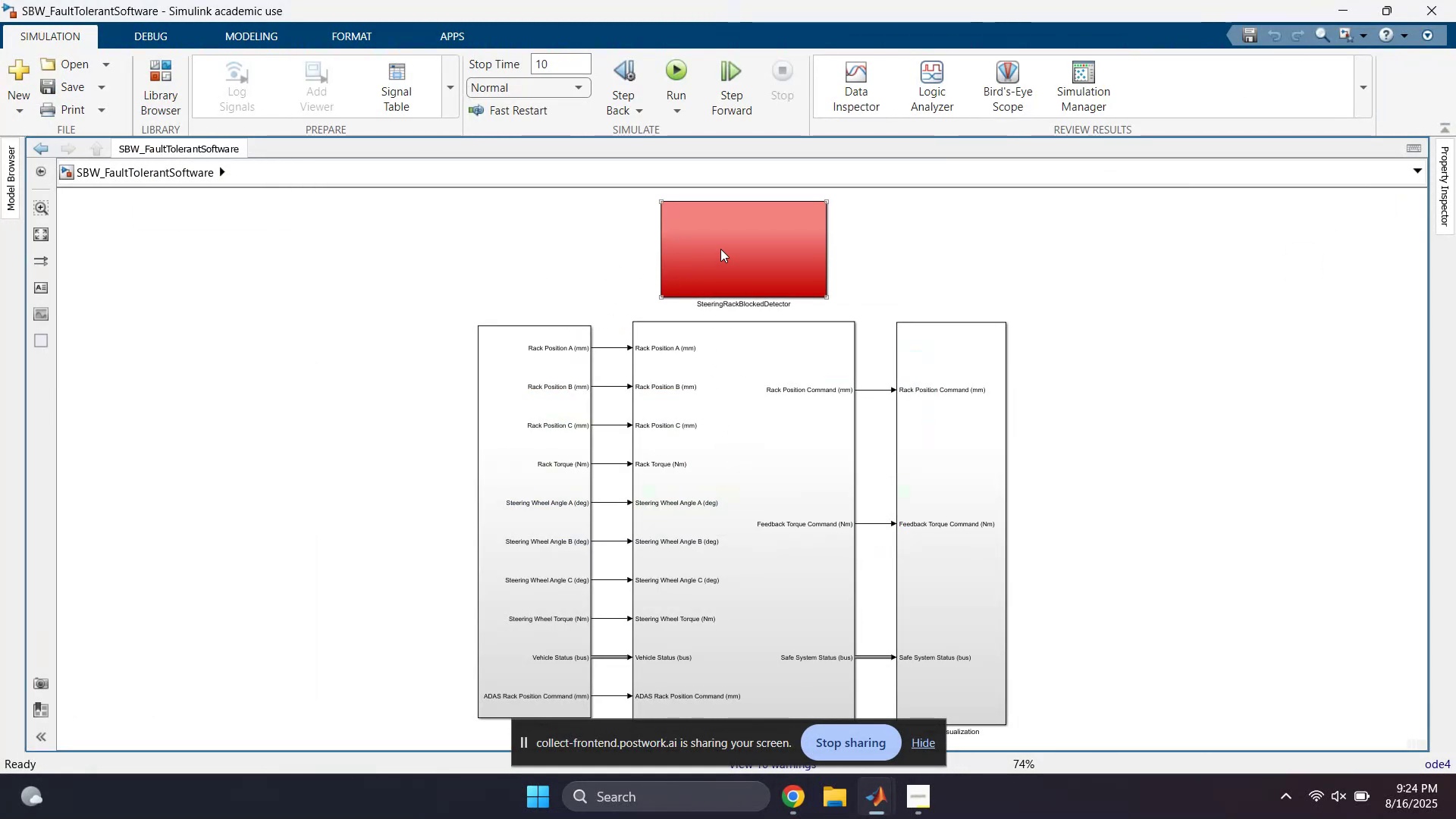 
double_click([725, 246])
 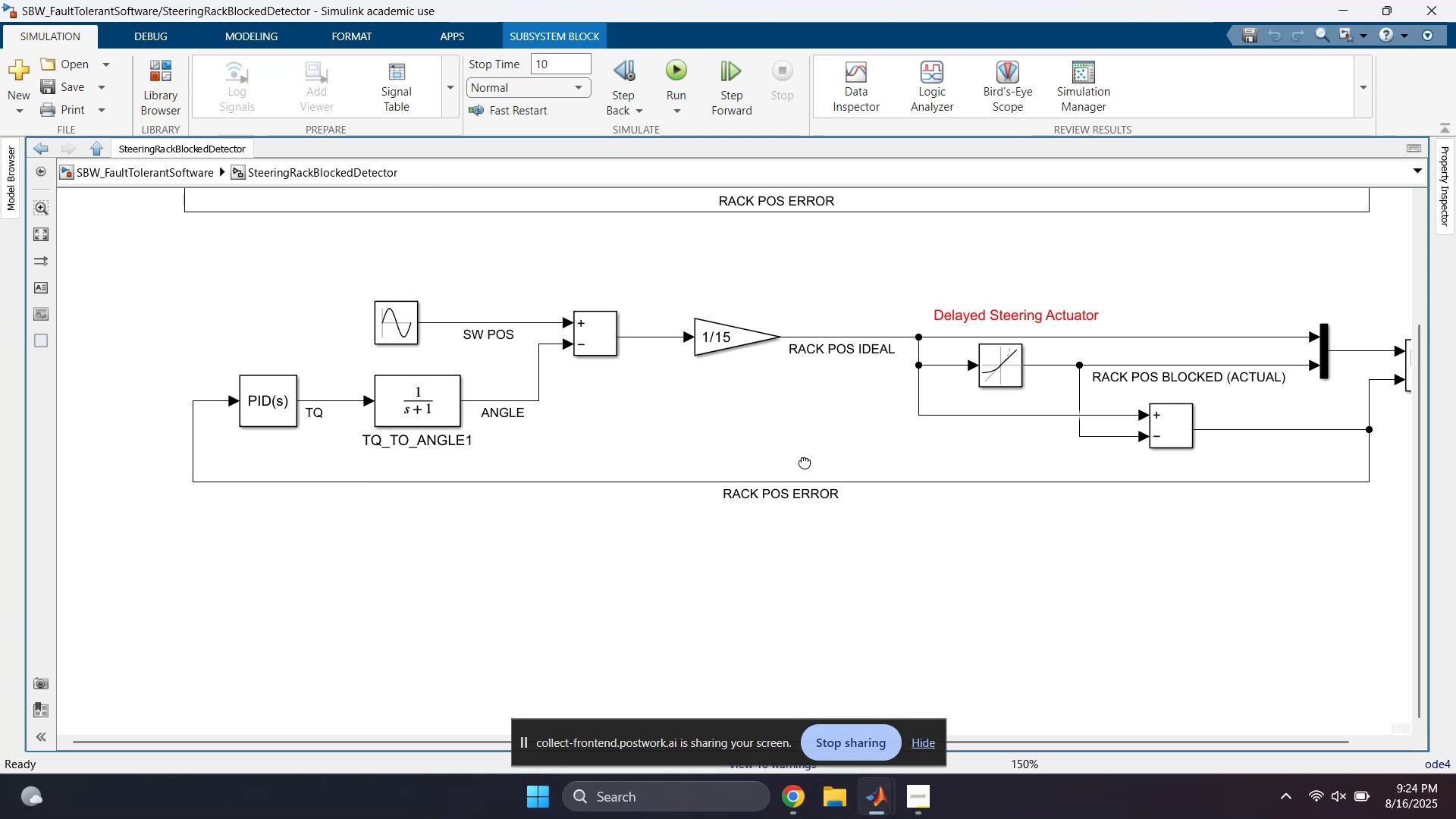 
scroll: coordinate [726, 447], scroll_direction: down, amount: 3.0
 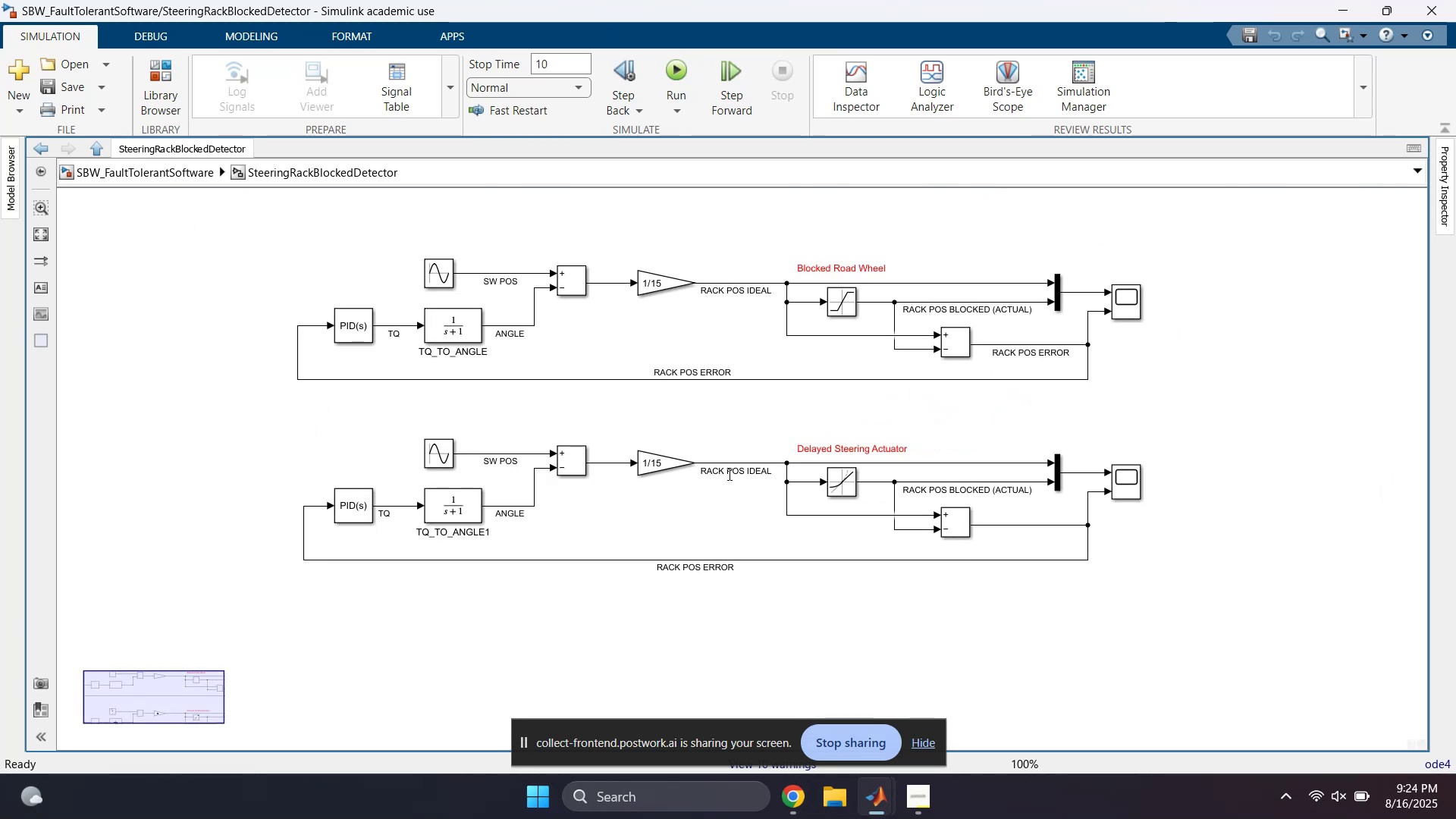 
scroll: coordinate [753, 458], scroll_direction: up, amount: 1.0
 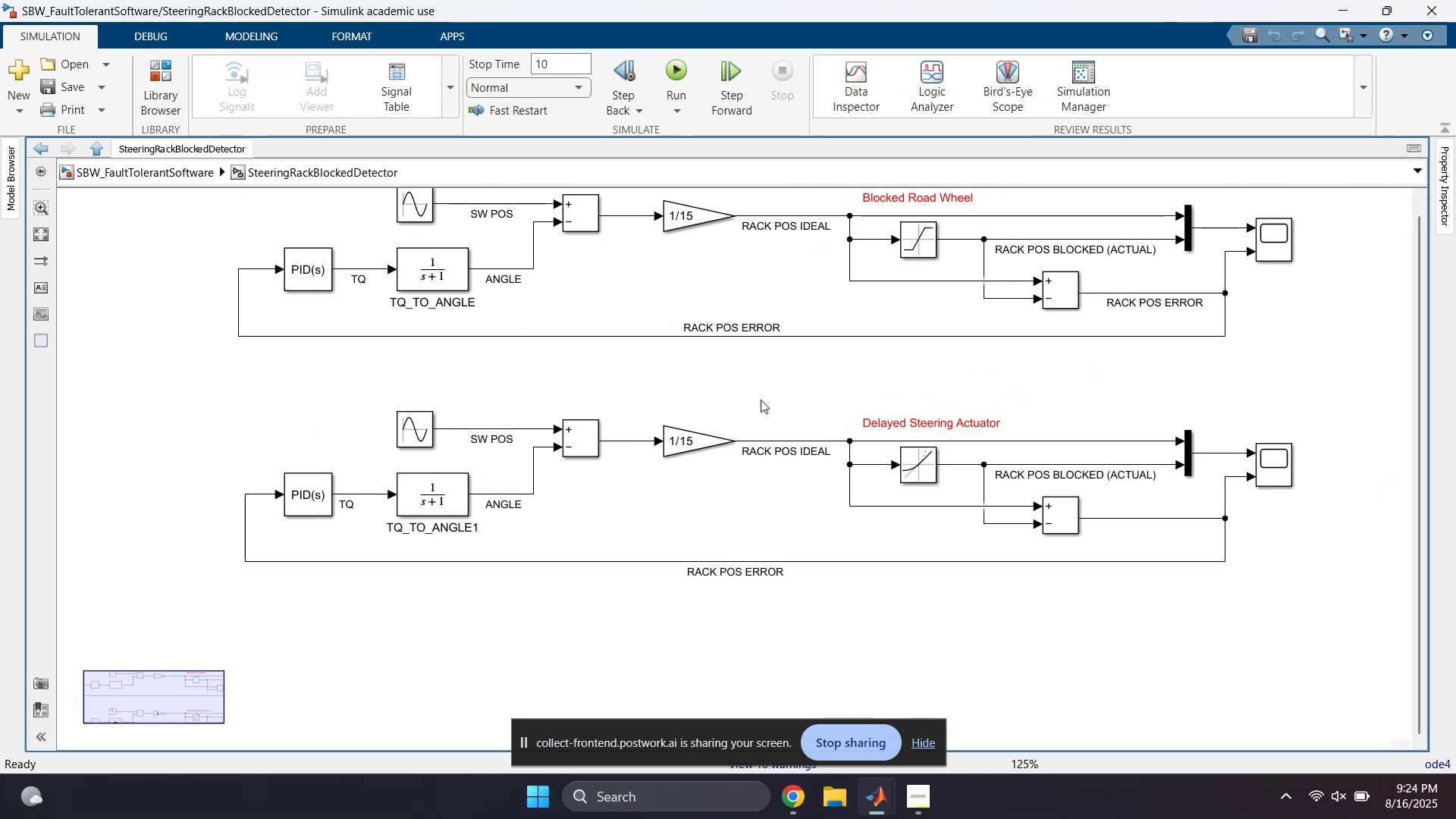 
scroll: coordinate [760, 400], scroll_direction: down, amount: 1.0
 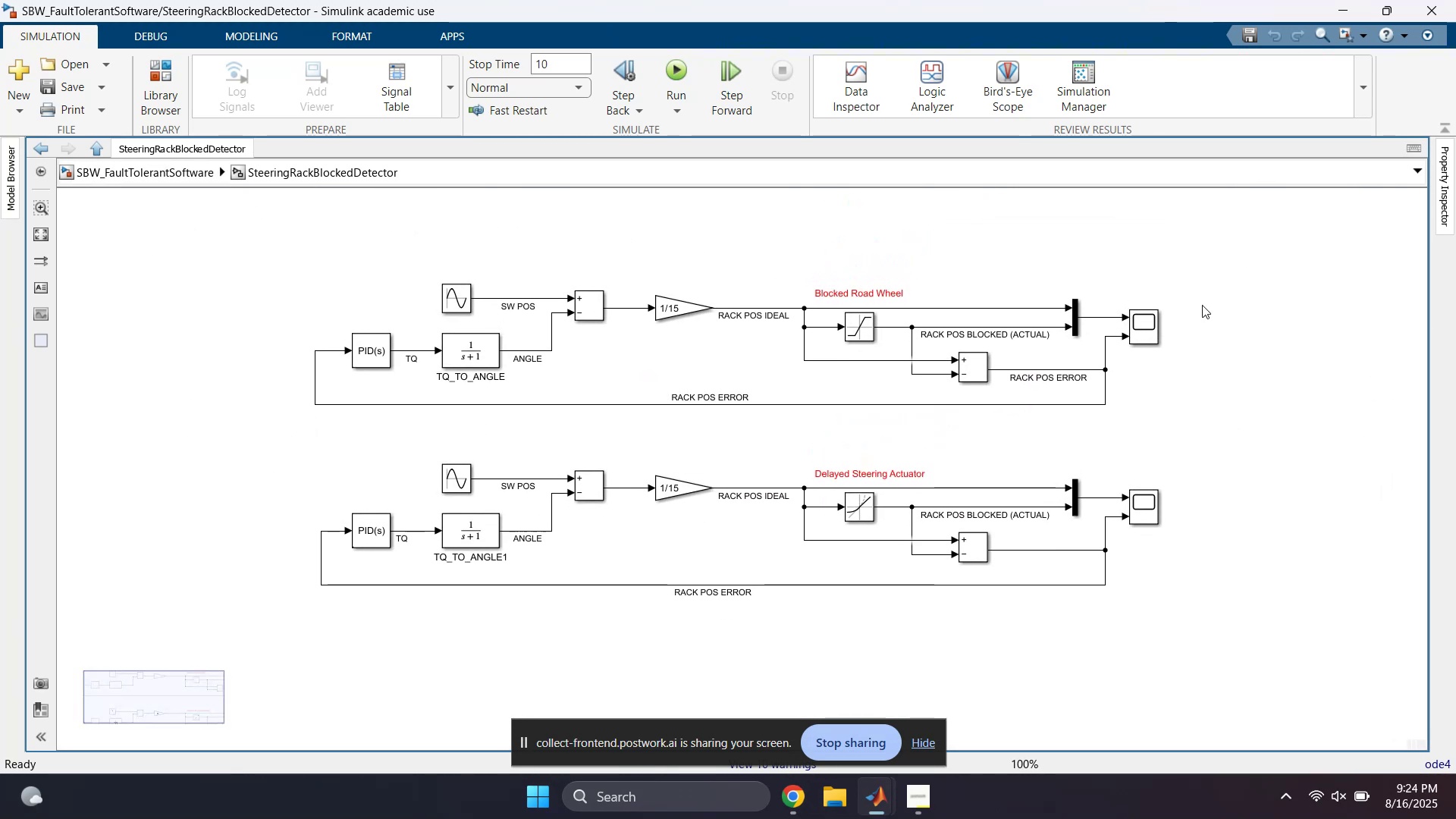 
double_click([1140, 325])
 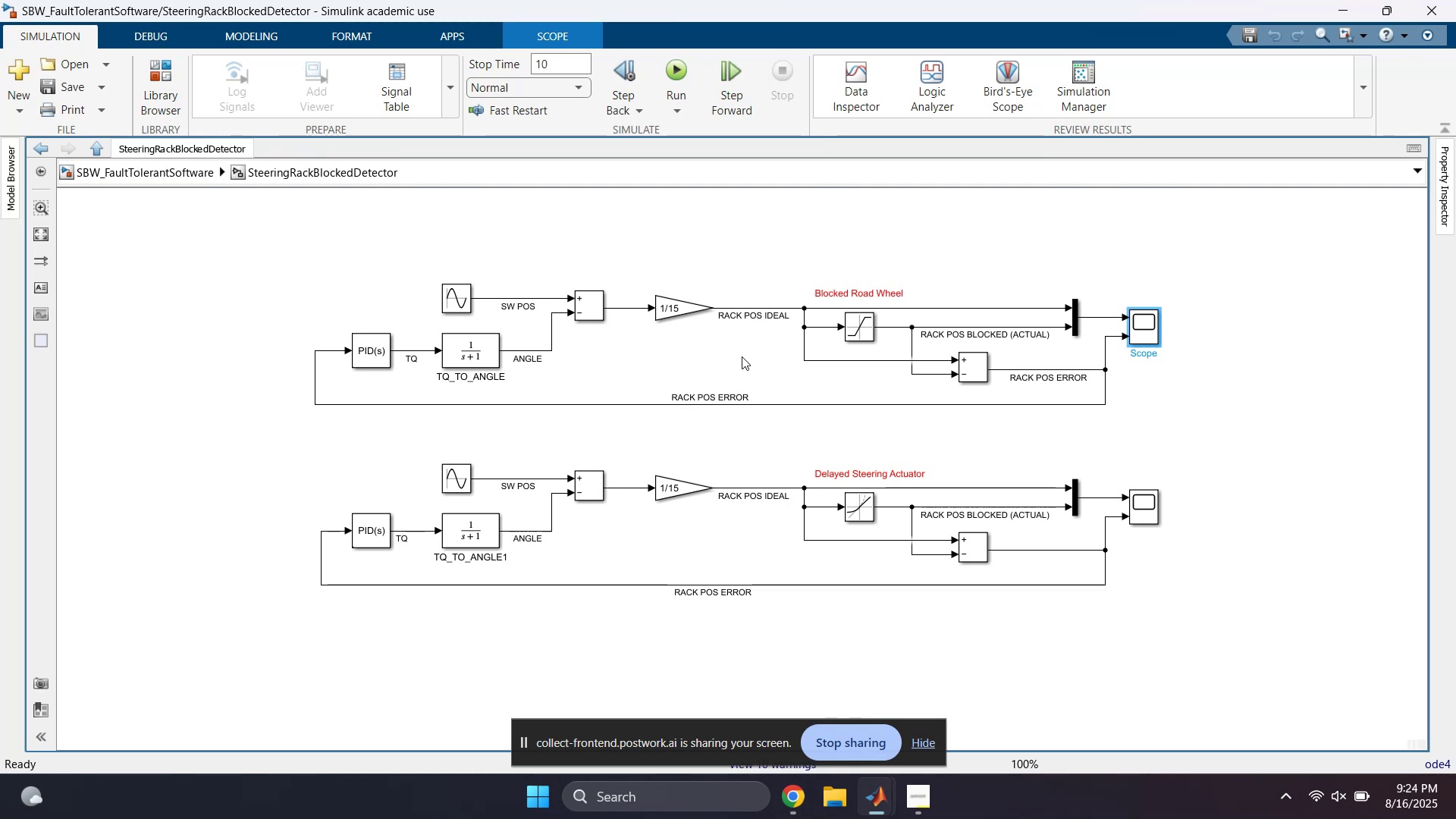 
wait(10.03)
 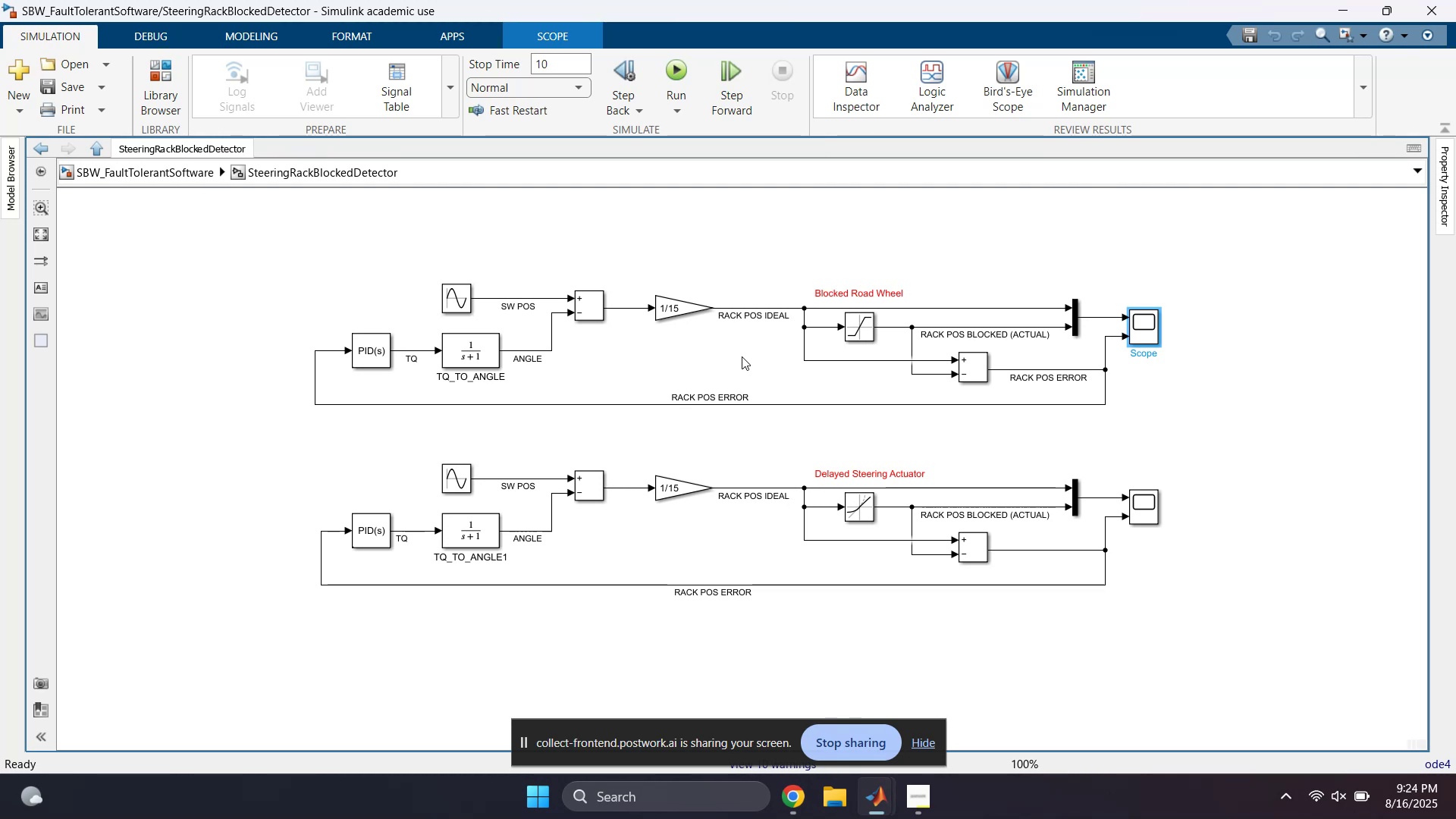 
left_click([1216, 397])
 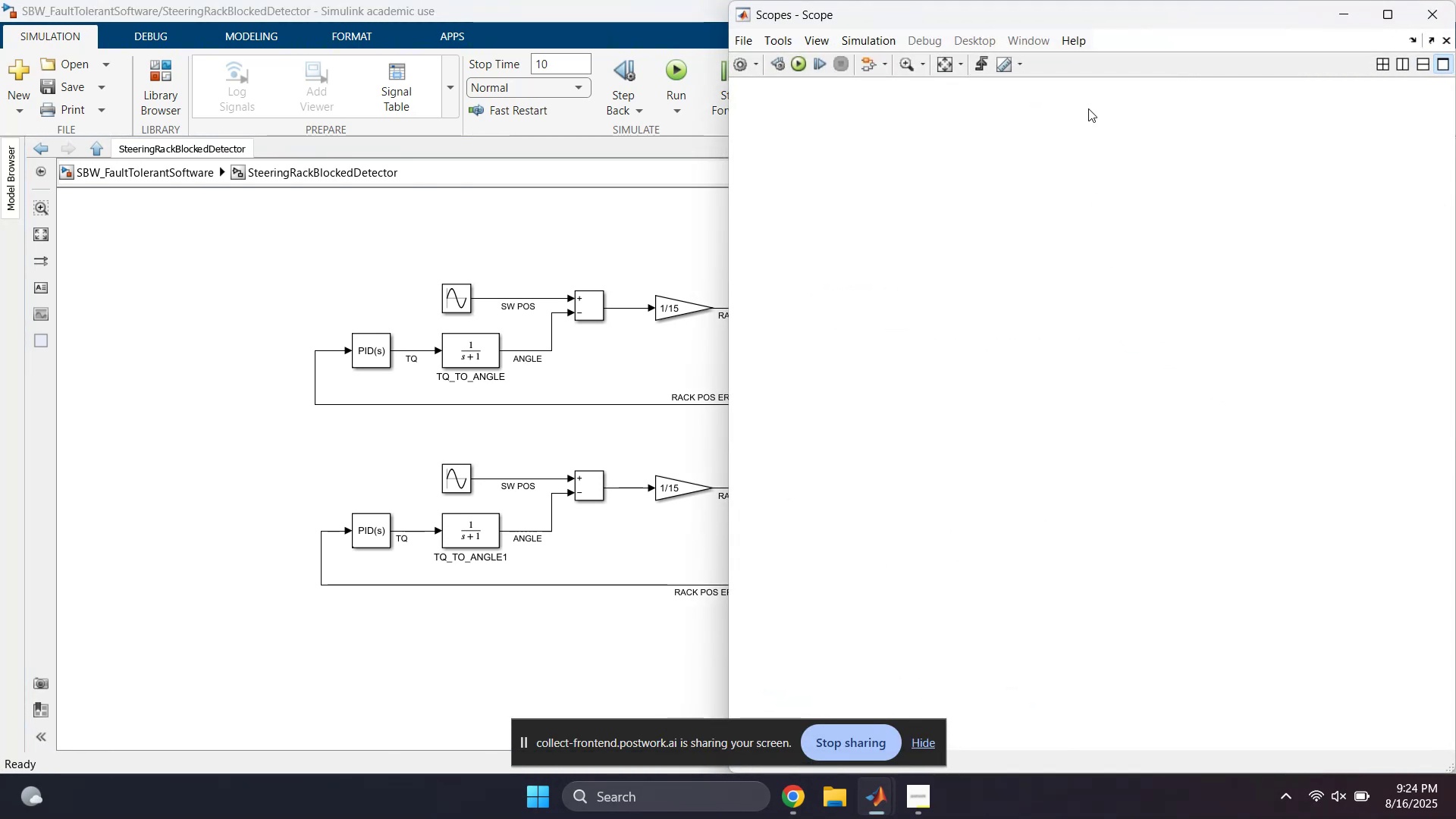 
left_click_drag(start_coordinate=[1064, 11], to_coordinate=[689, 58])
 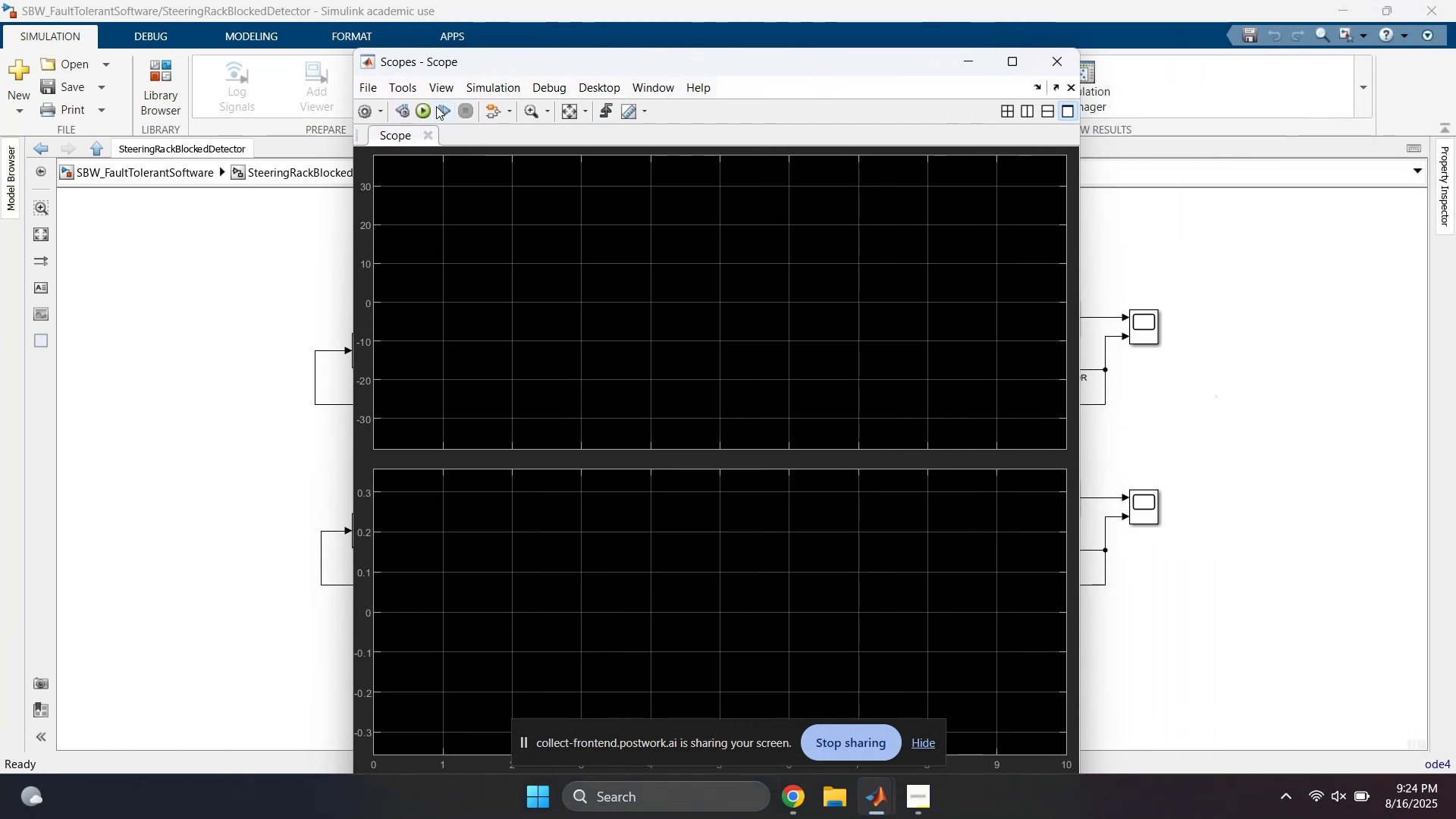 
left_click([425, 109])
 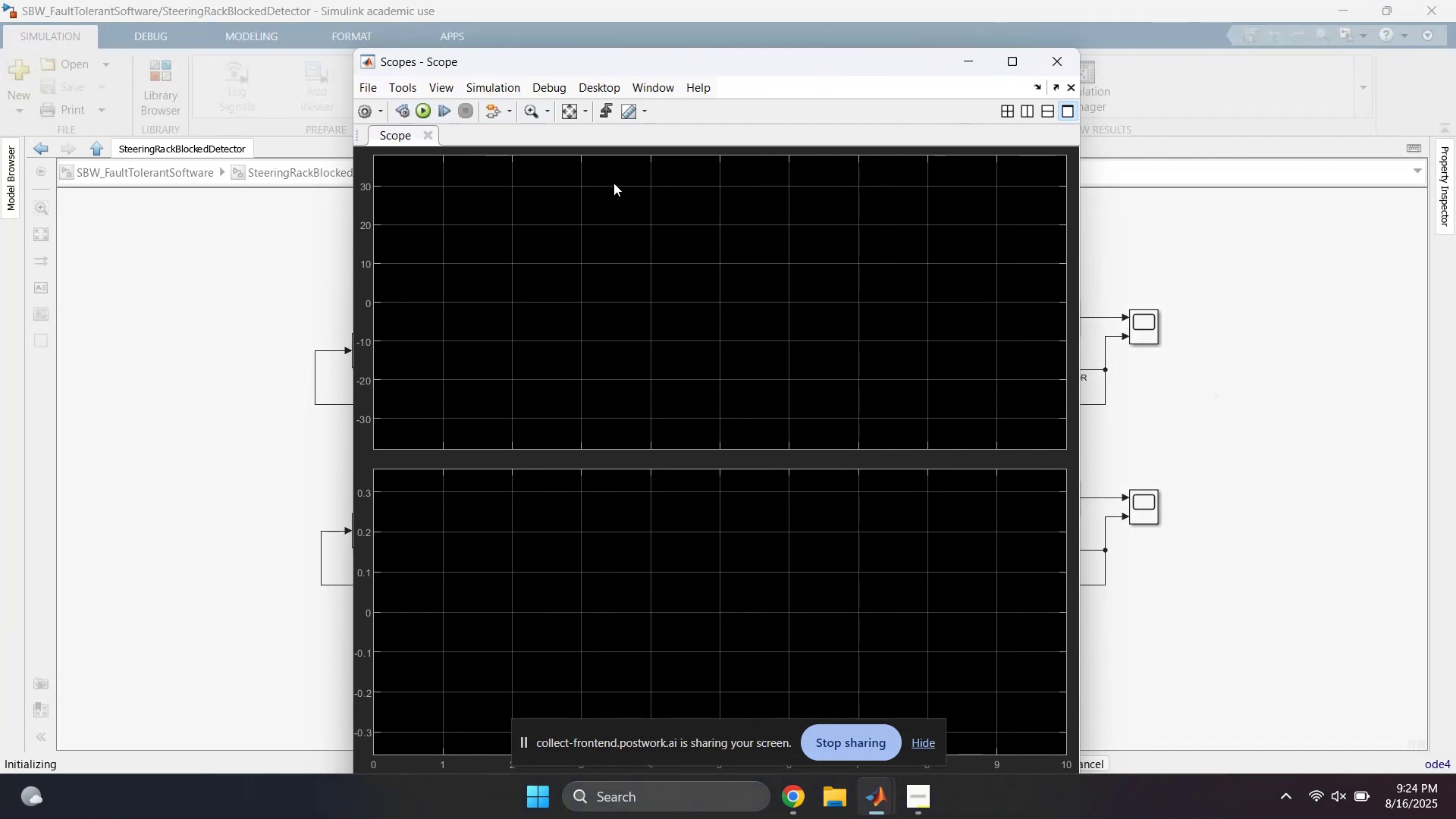 
wait(9.58)
 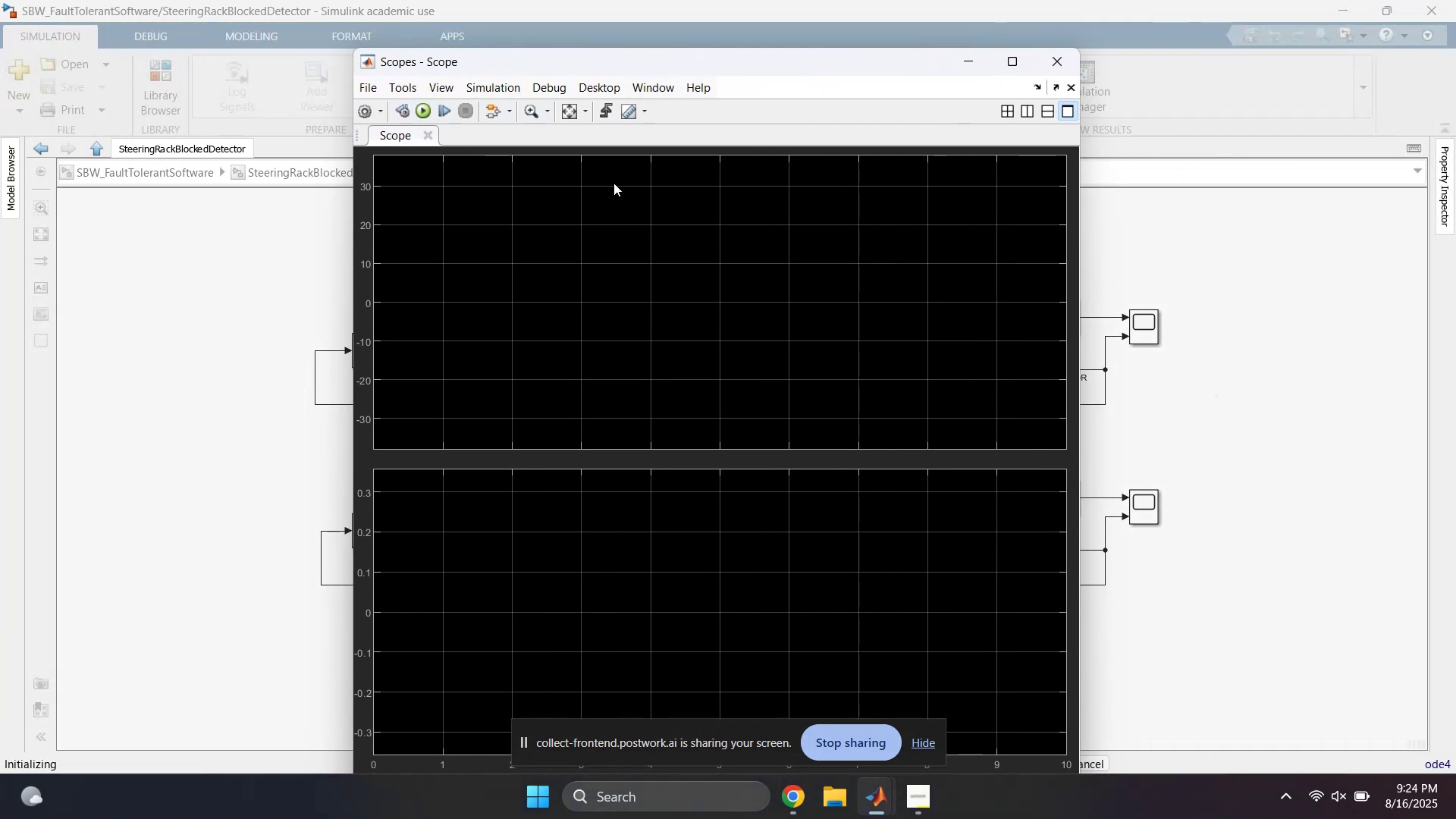 
left_click_drag(start_coordinate=[717, 70], to_coordinate=[719, 49])
 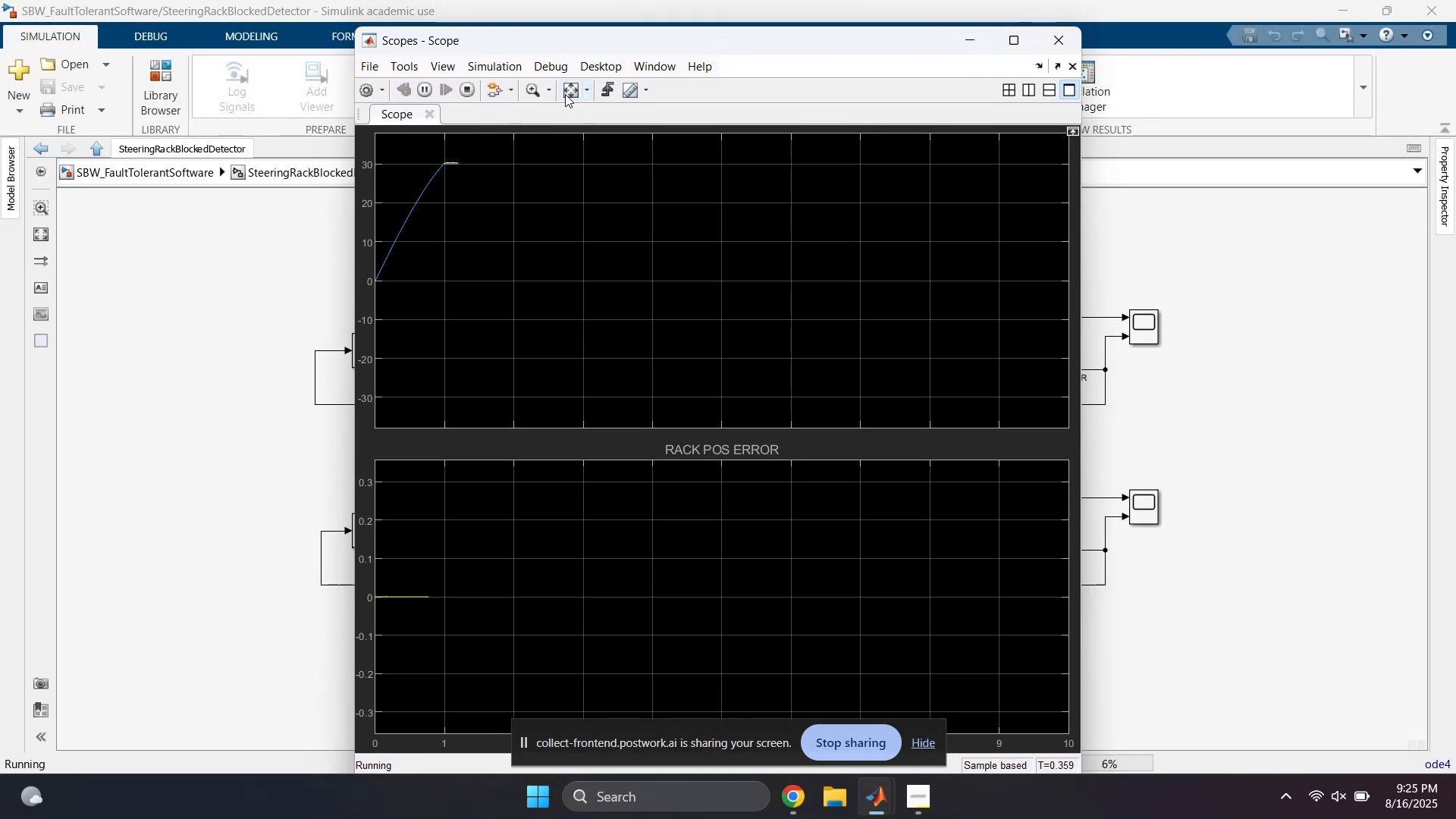 
left_click([573, 89])
 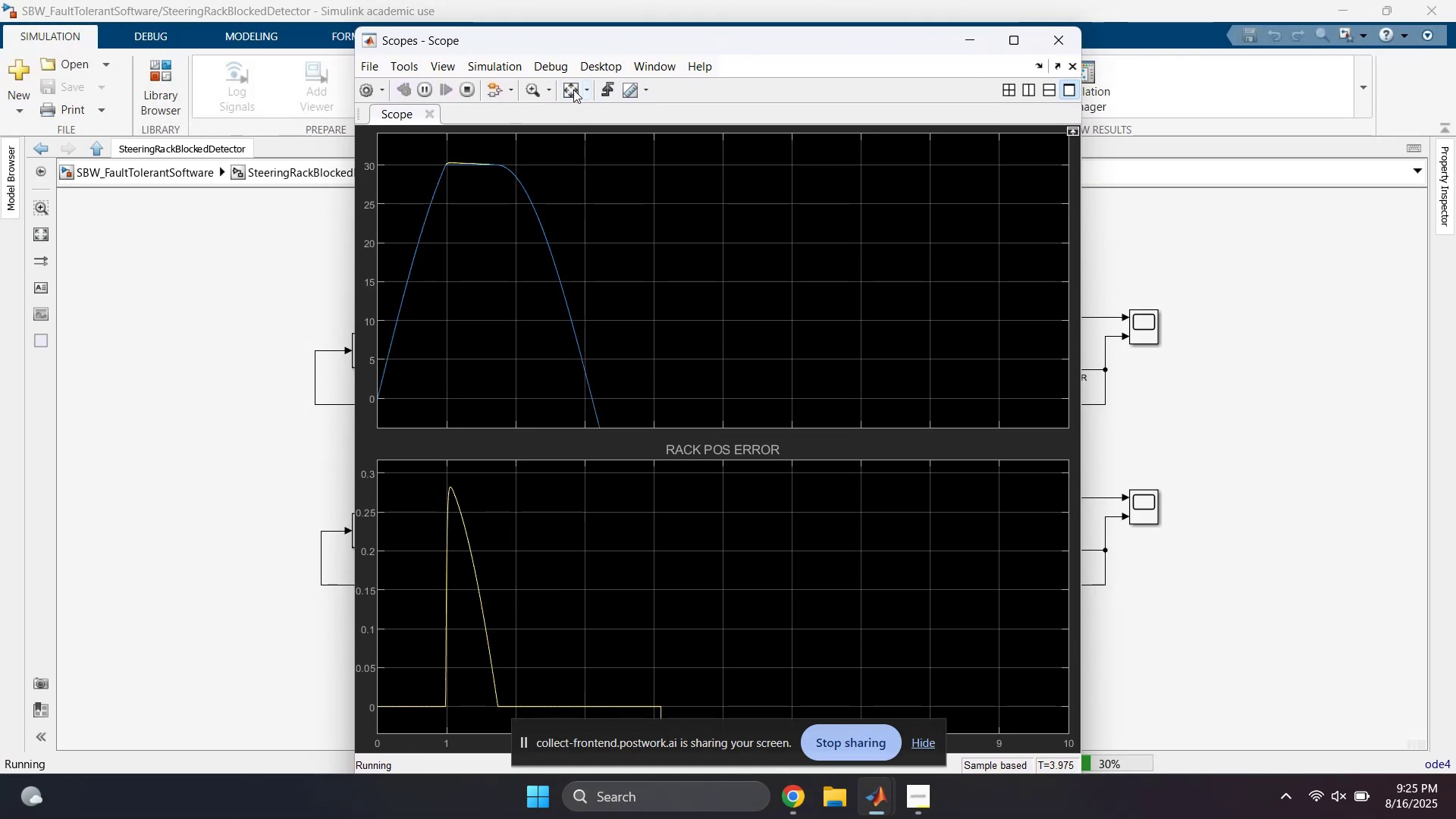 
left_click([573, 89])
 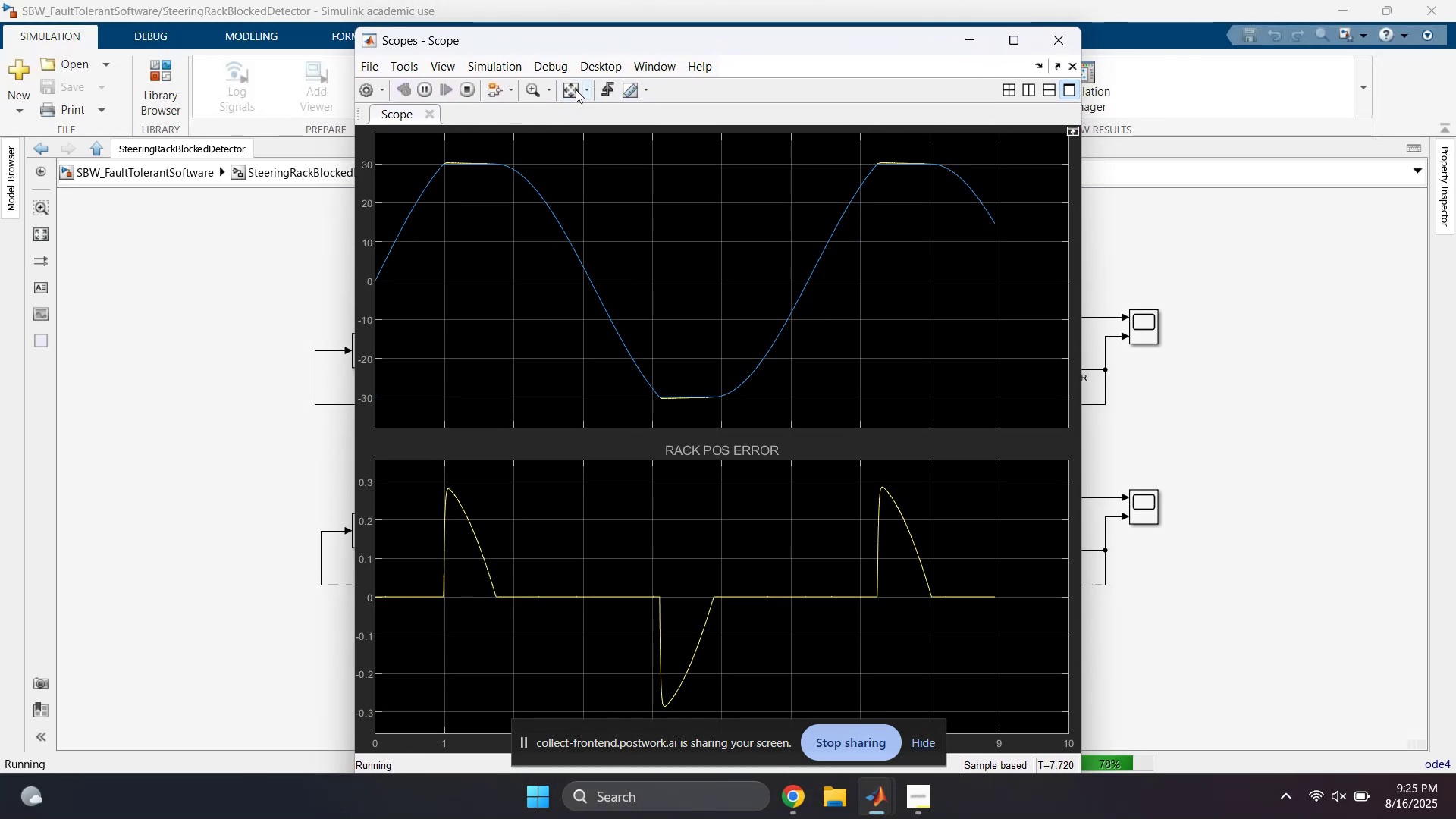 
left_click([577, 89])
 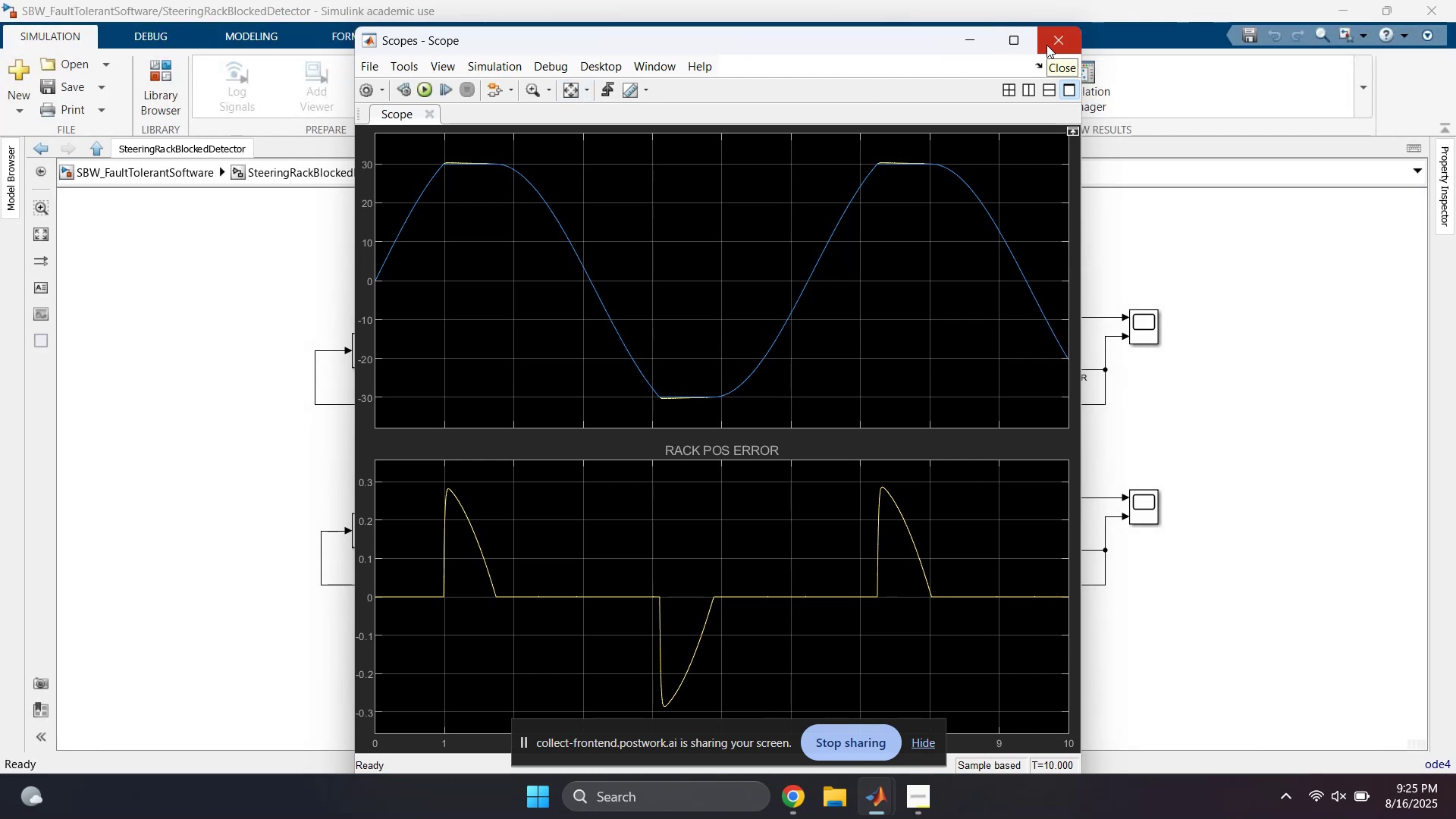 
left_click([1046, 45])
 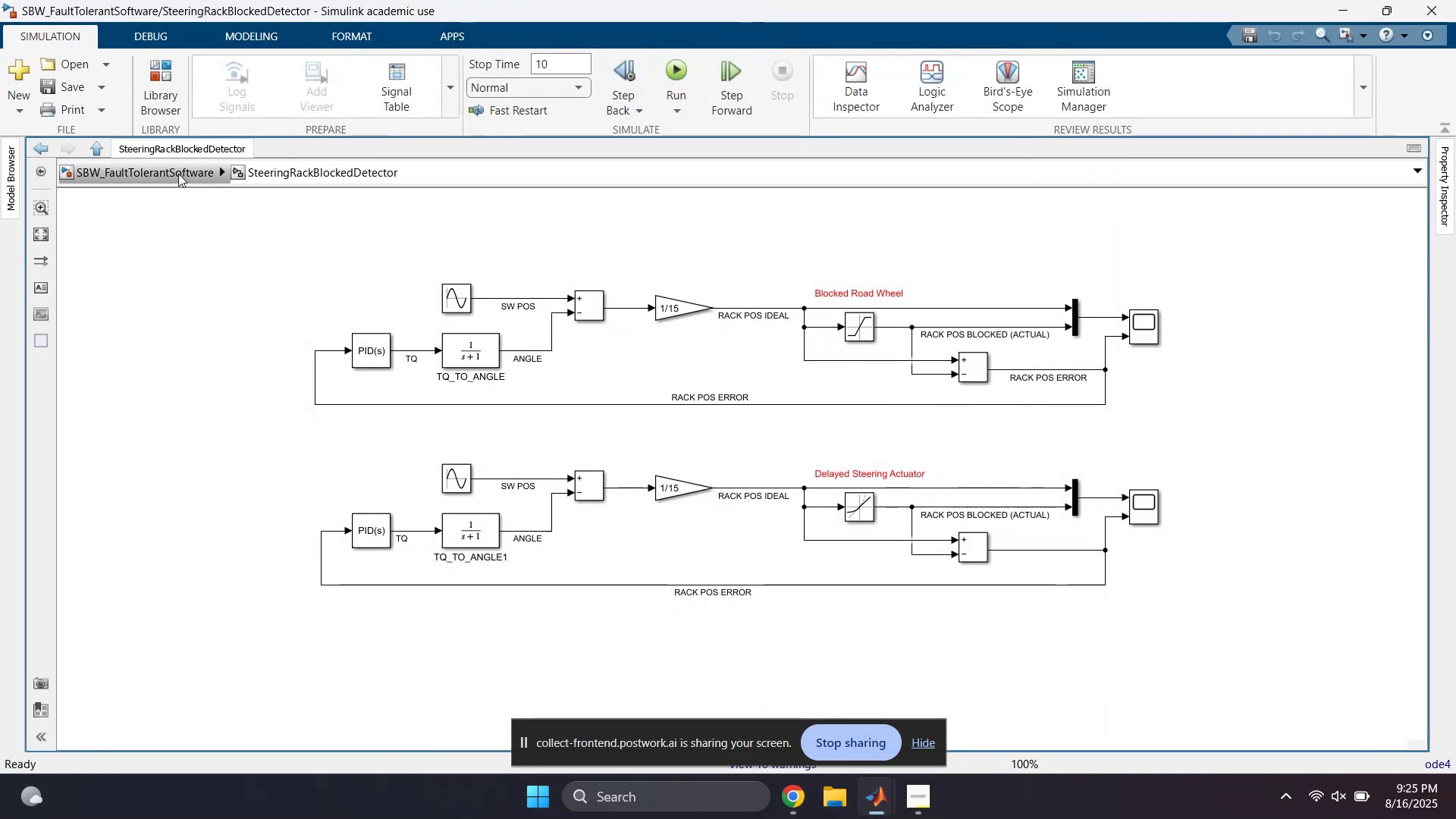 
left_click([177, 173])
 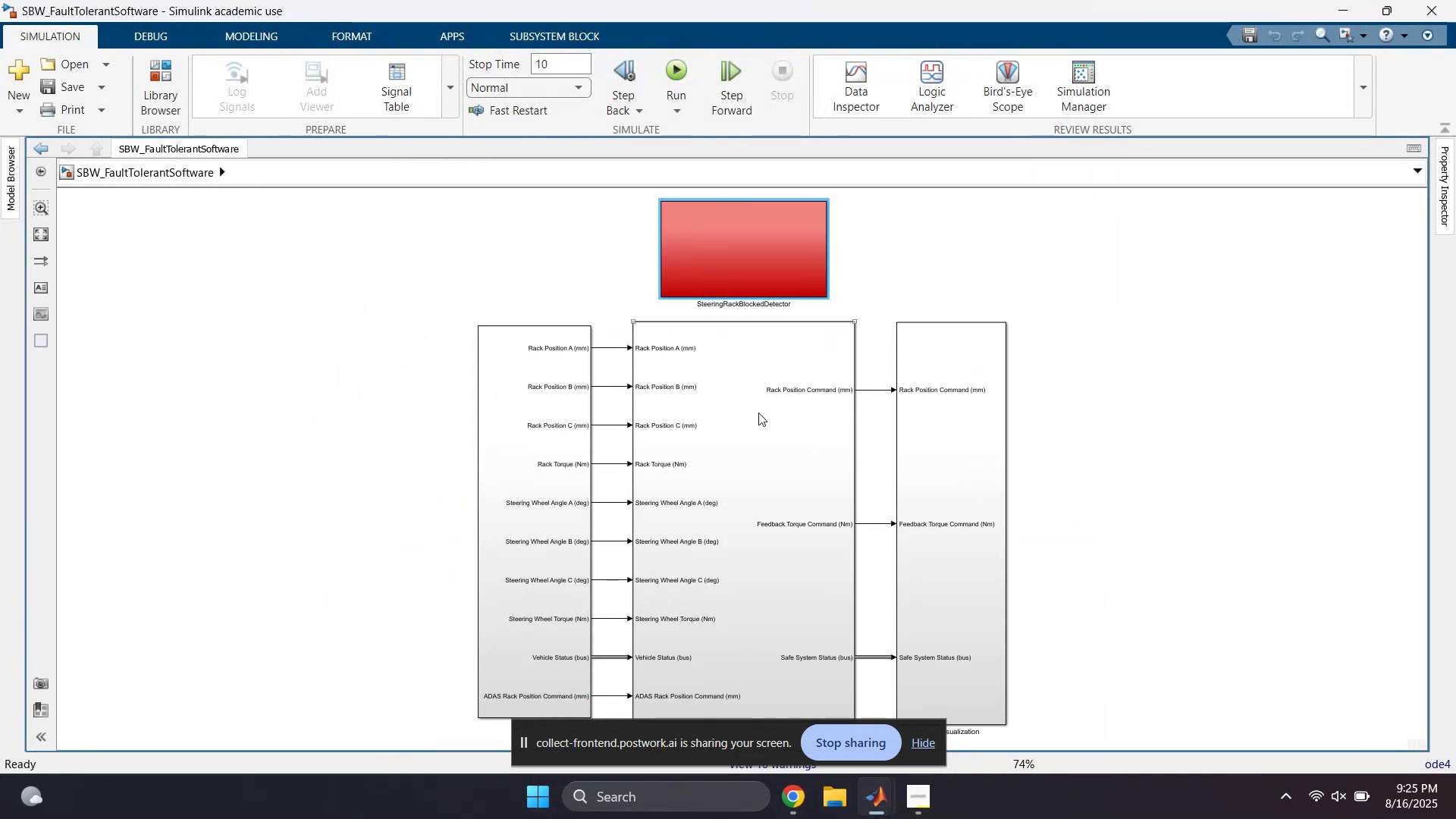 
double_click([743, 406])
 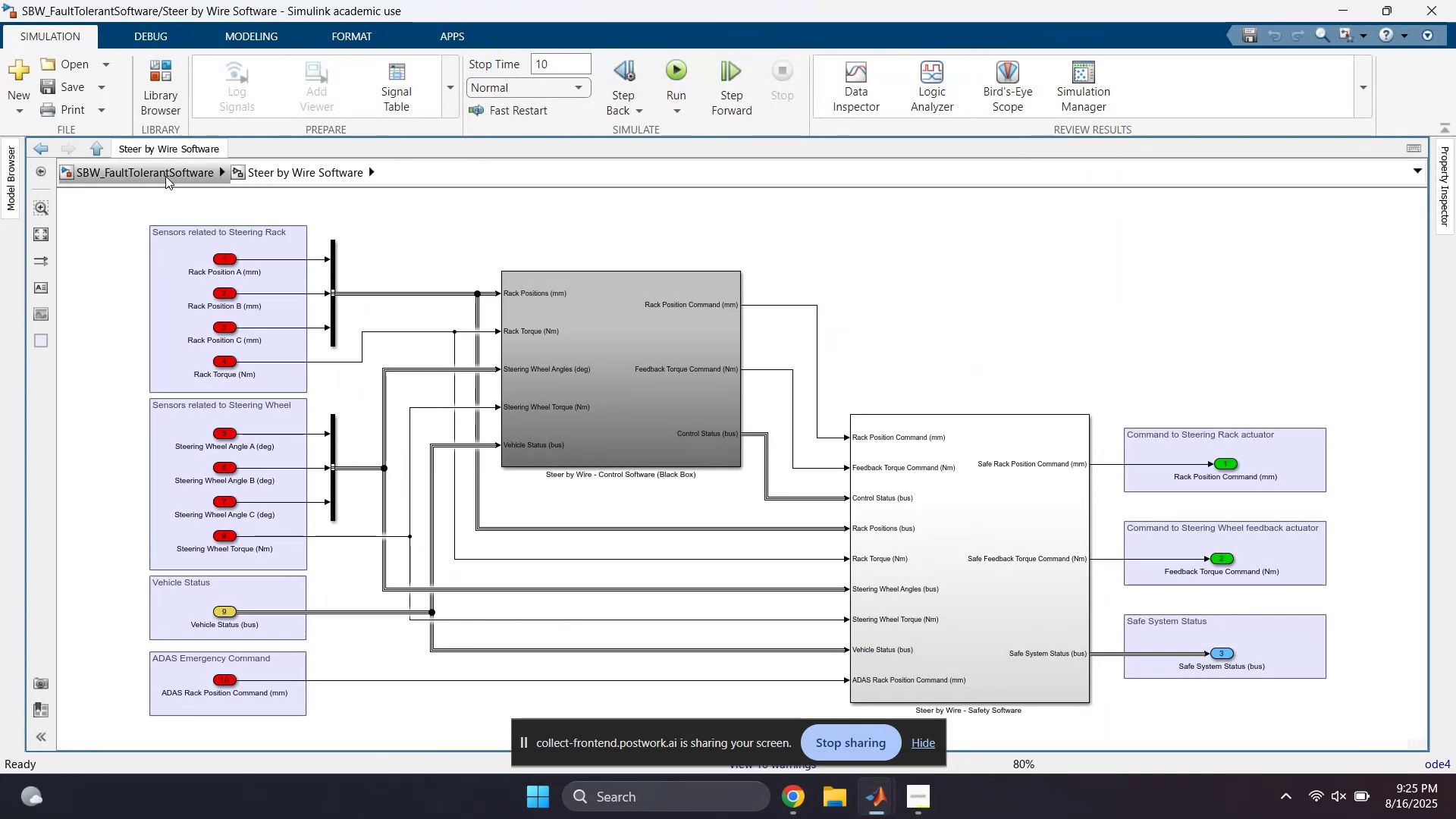 
left_click([165, 174])
 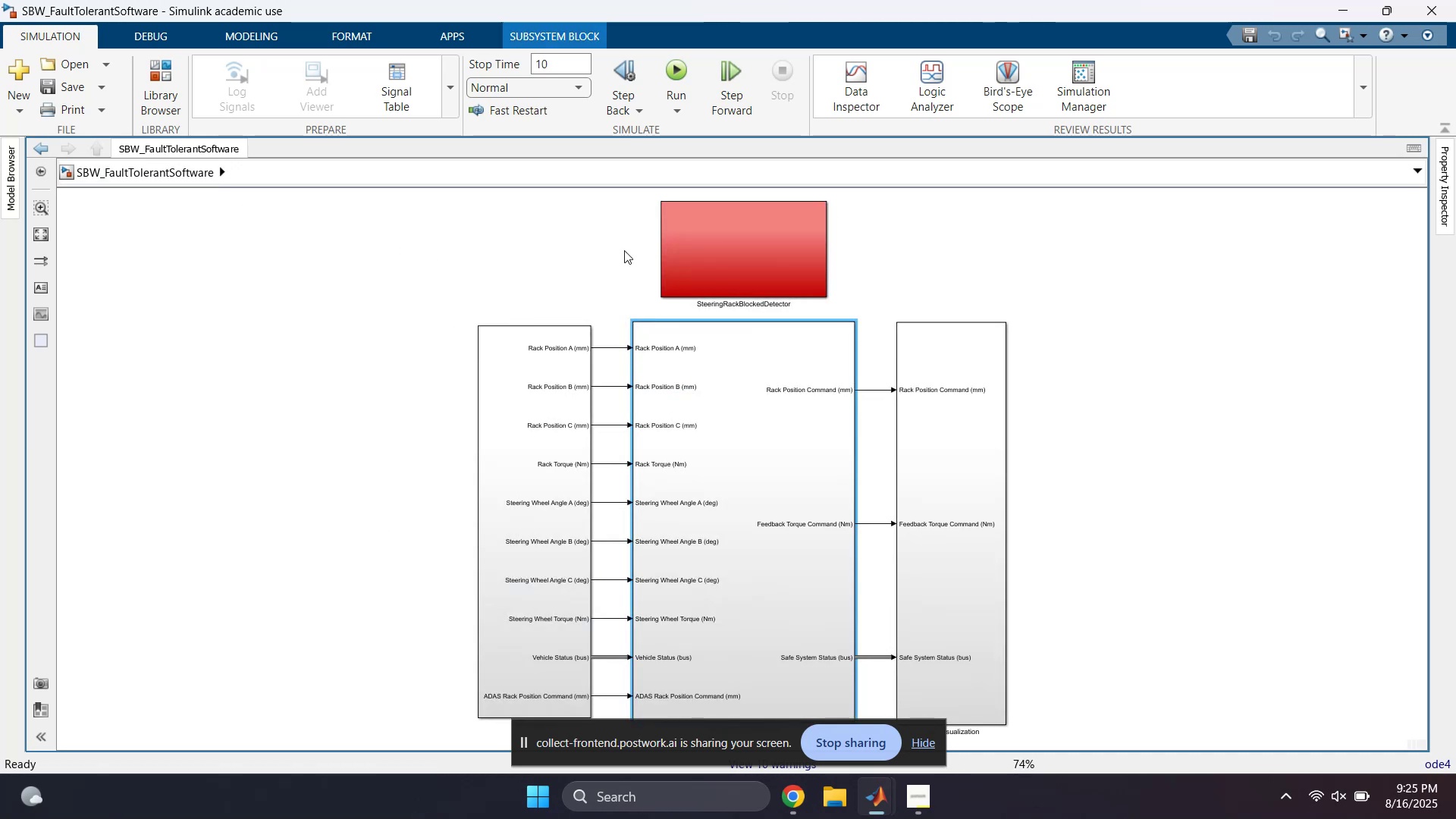 
double_click([733, 256])
 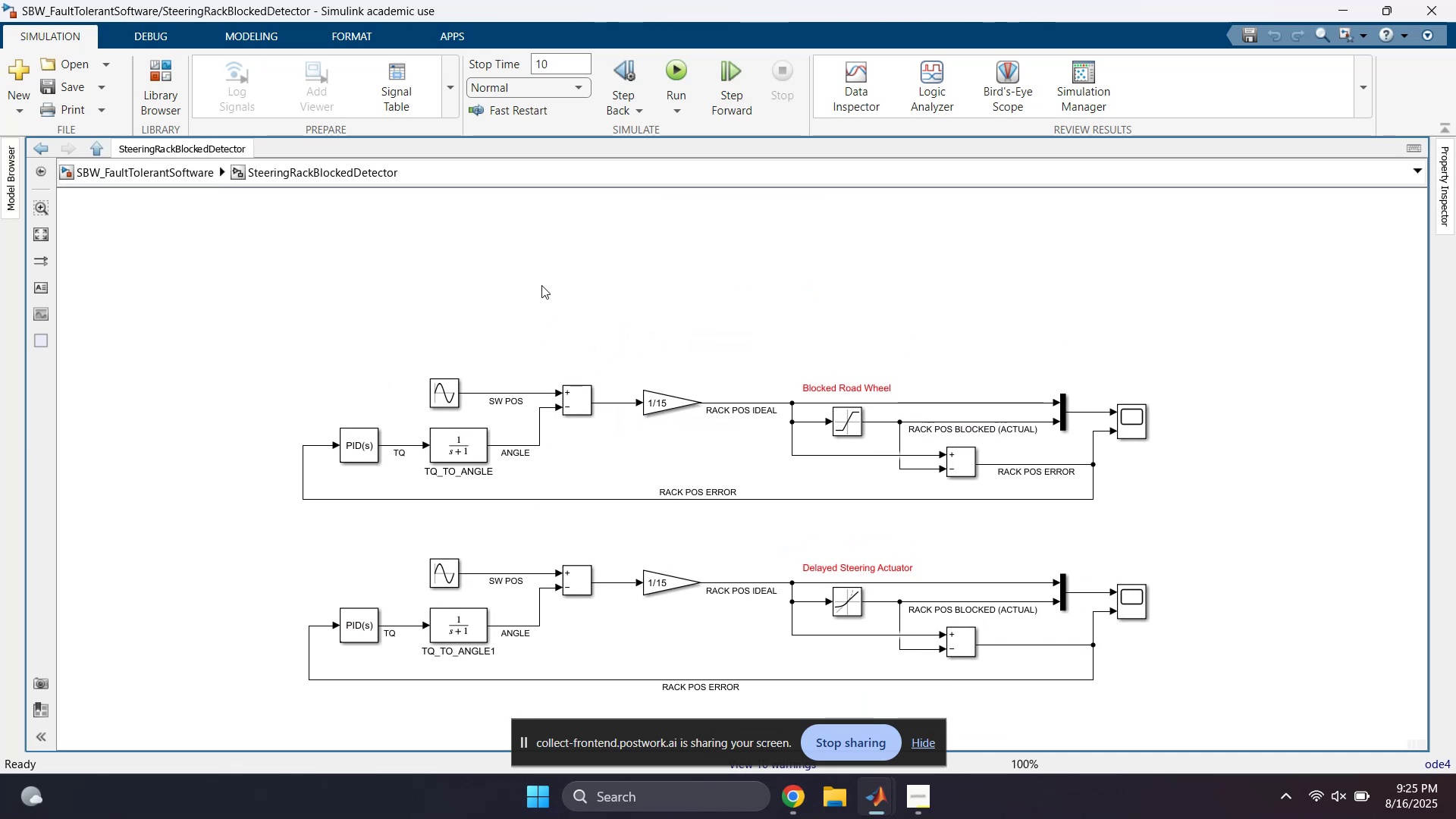 
double_click([516, 284])
 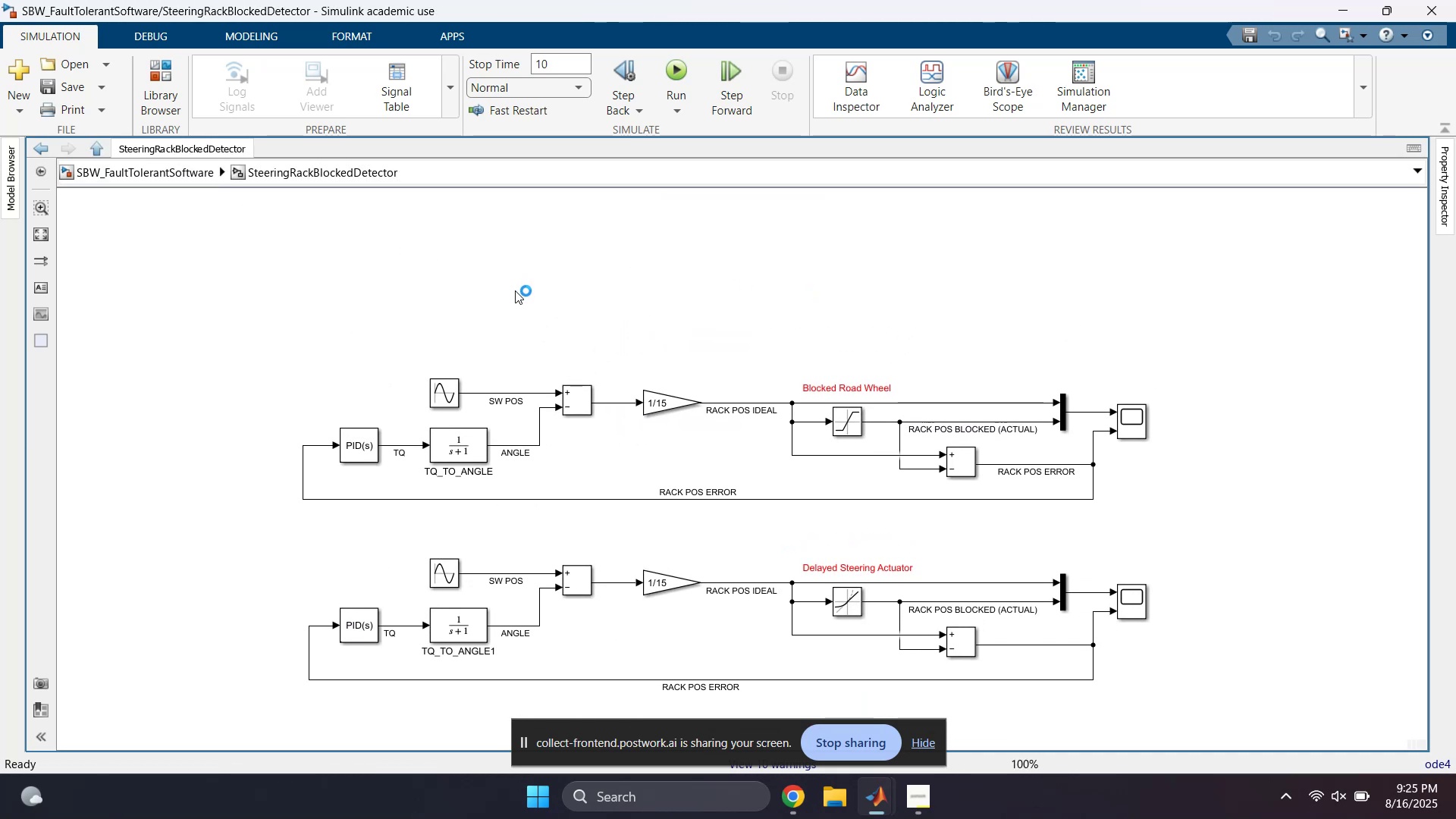 
mouse_move([545, 291])
 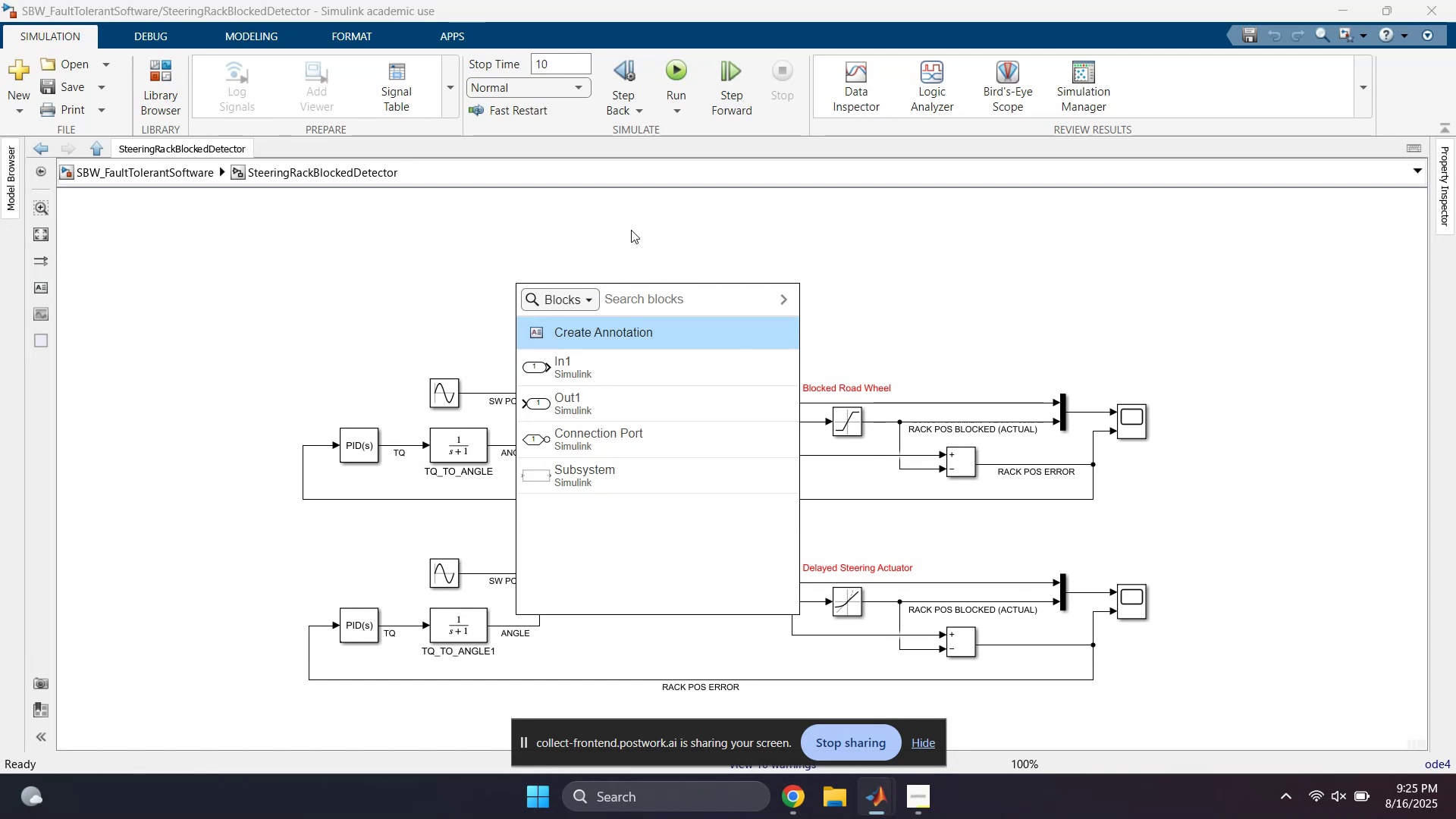 
wait(7.47)
 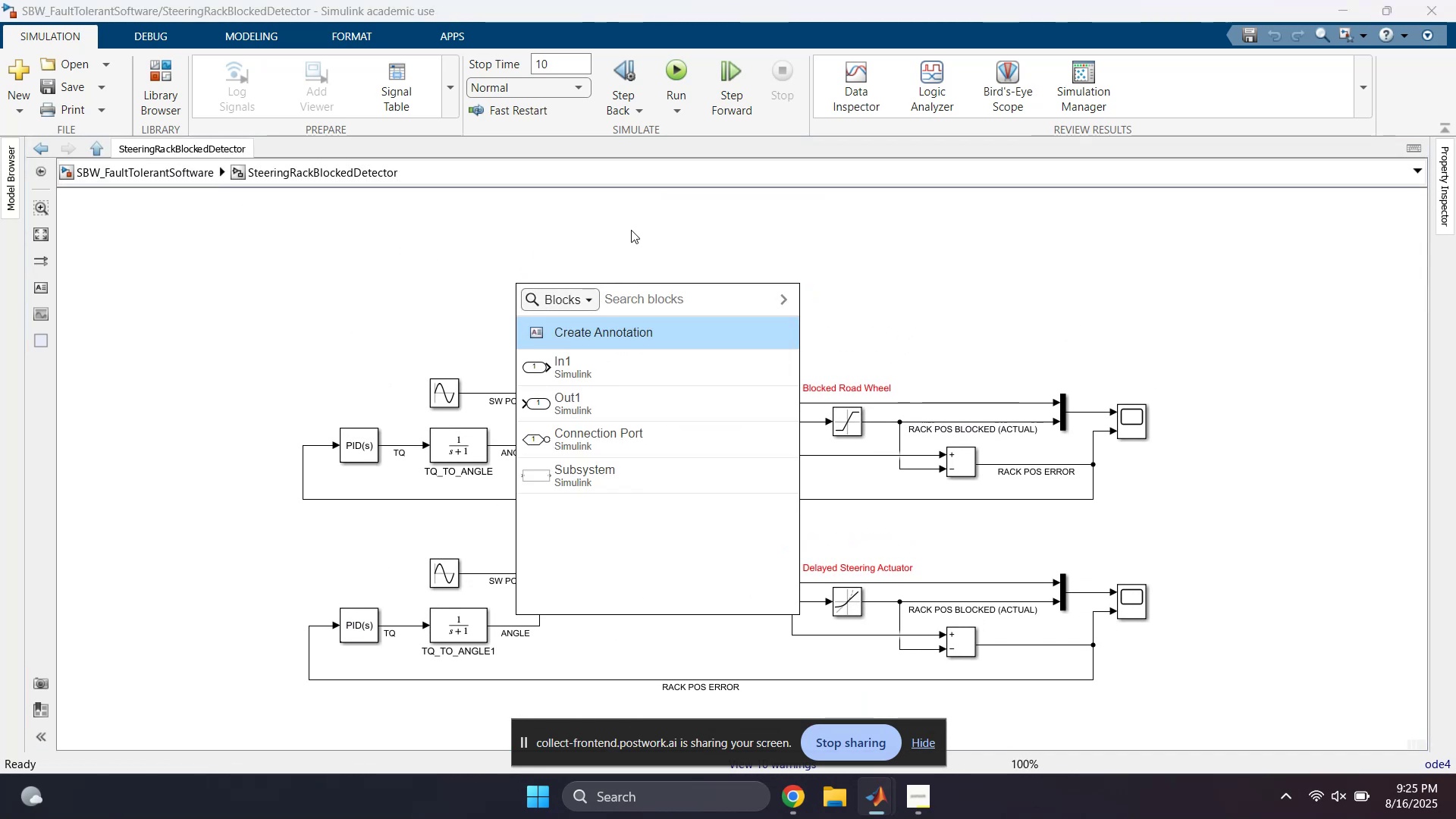 
type(coltrol)
key(Backspace)
key(Backspace)
key(Backspace)
key(Backspace)
key(Backspace)
type(ntrol)
 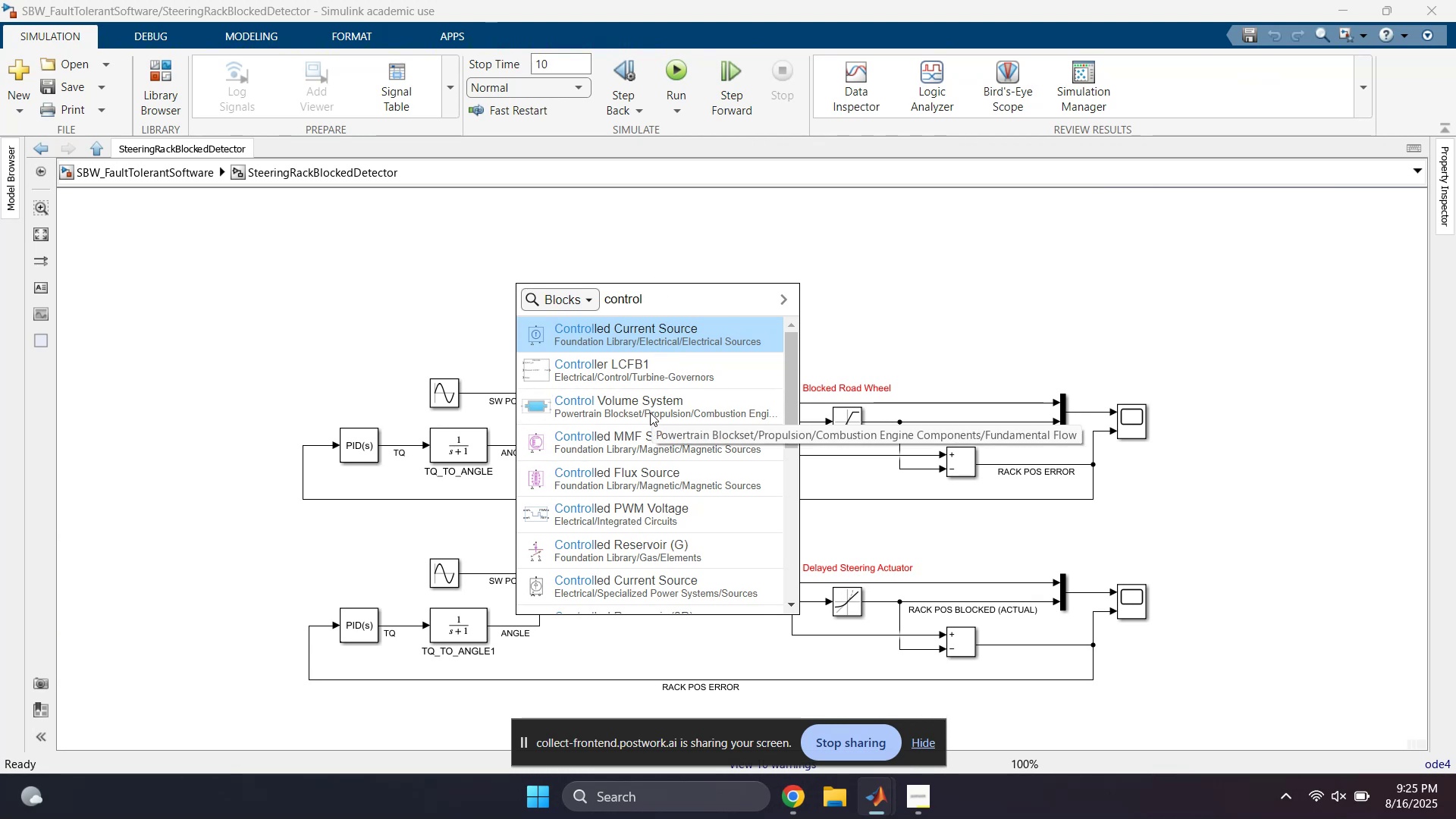 
wait(6.99)
 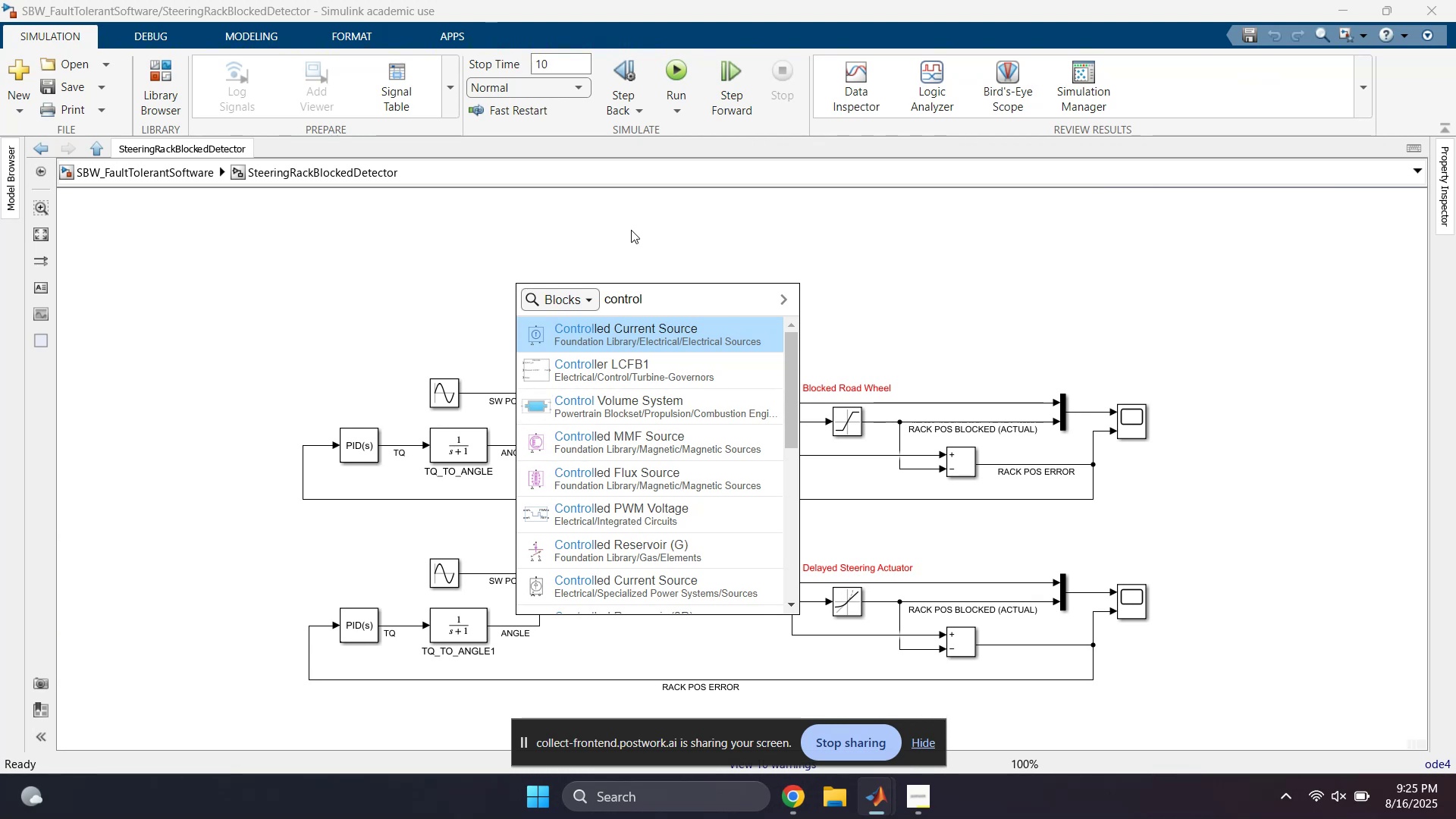 
scroll: coordinate [644, 493], scroll_direction: down, amount: 1.0
 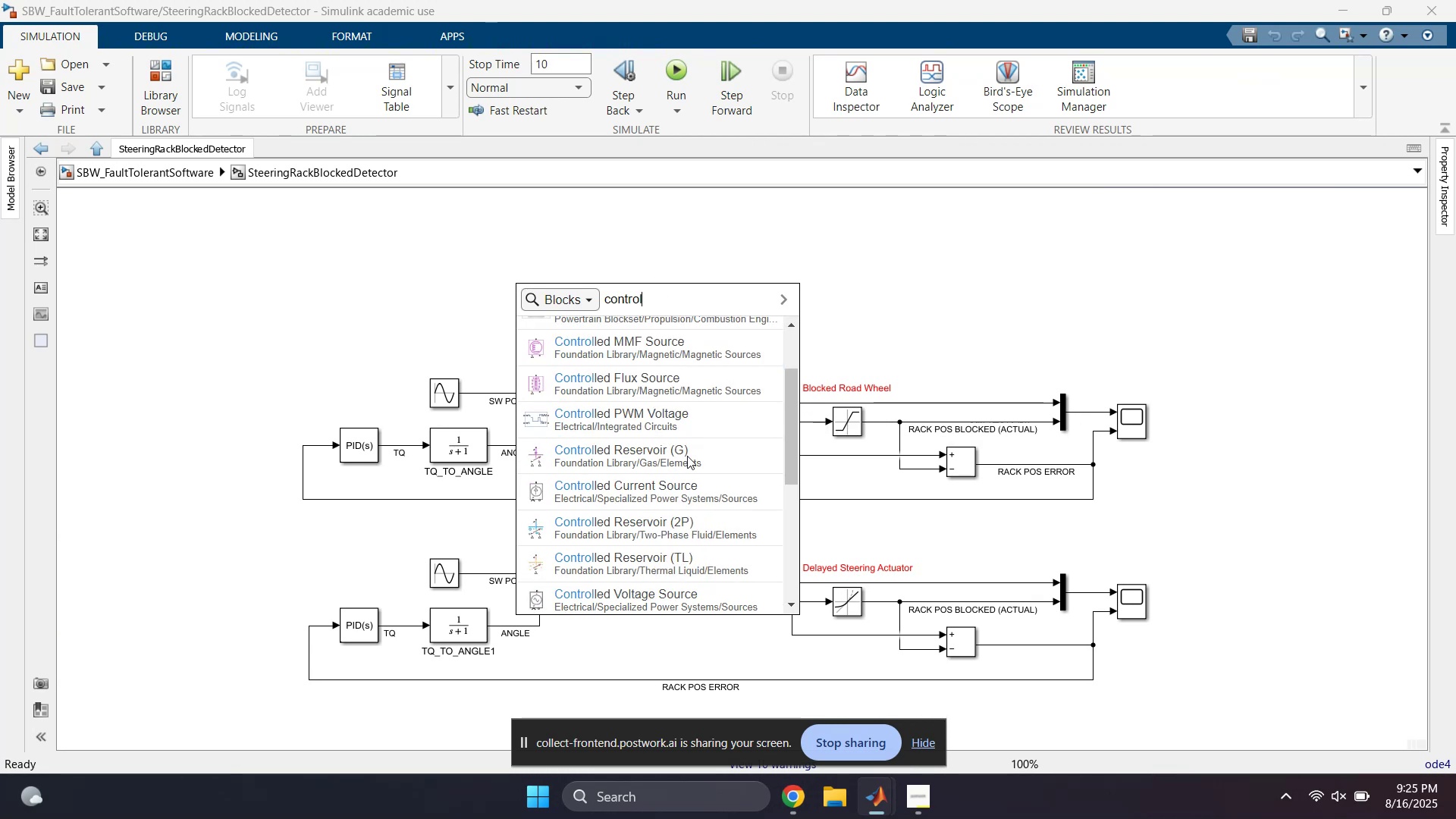 
scroll: coordinate [689, 448], scroll_direction: up, amount: 2.0
 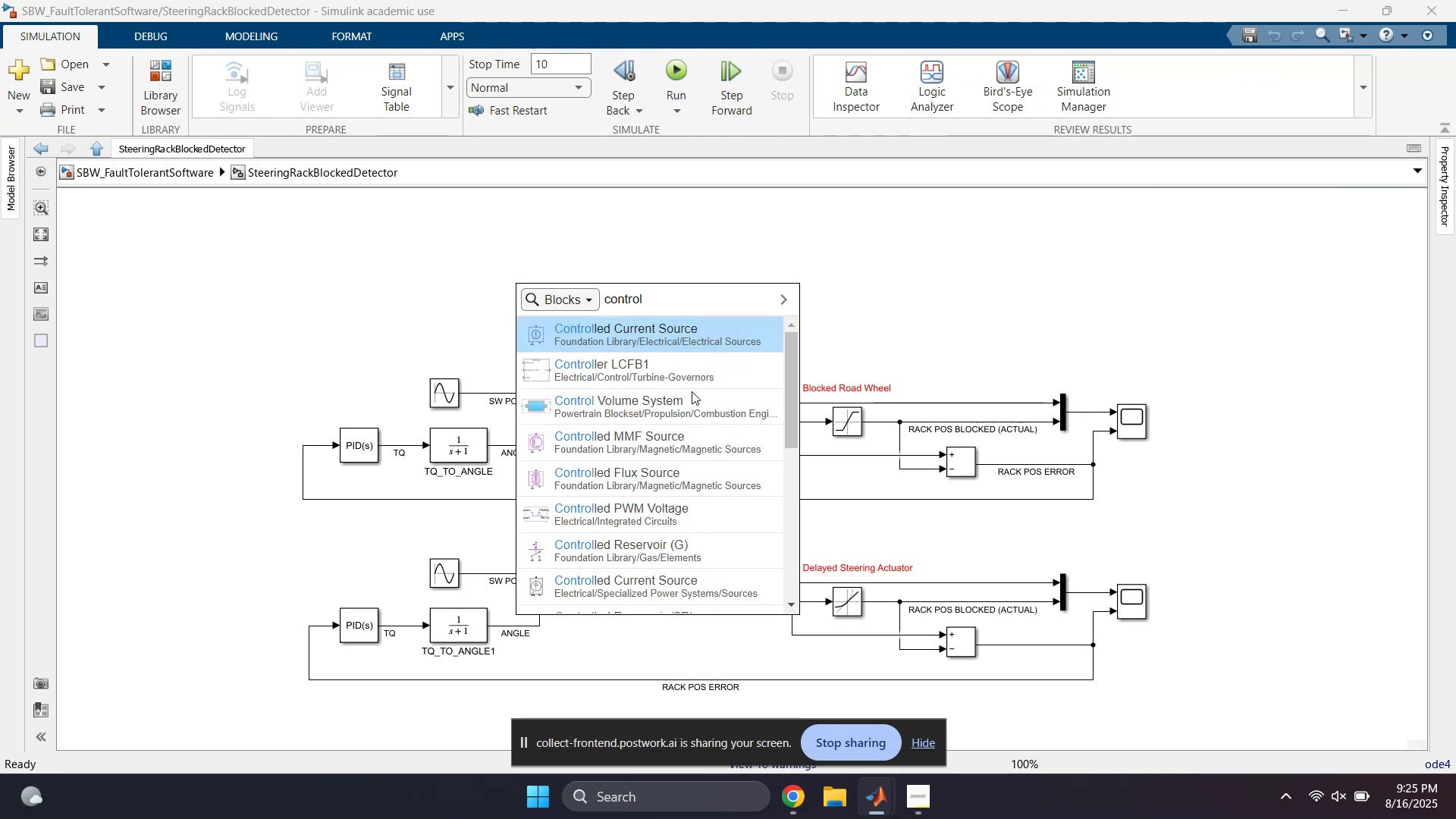 
scroll: coordinate [700, 440], scroll_direction: down, amount: 5.0
 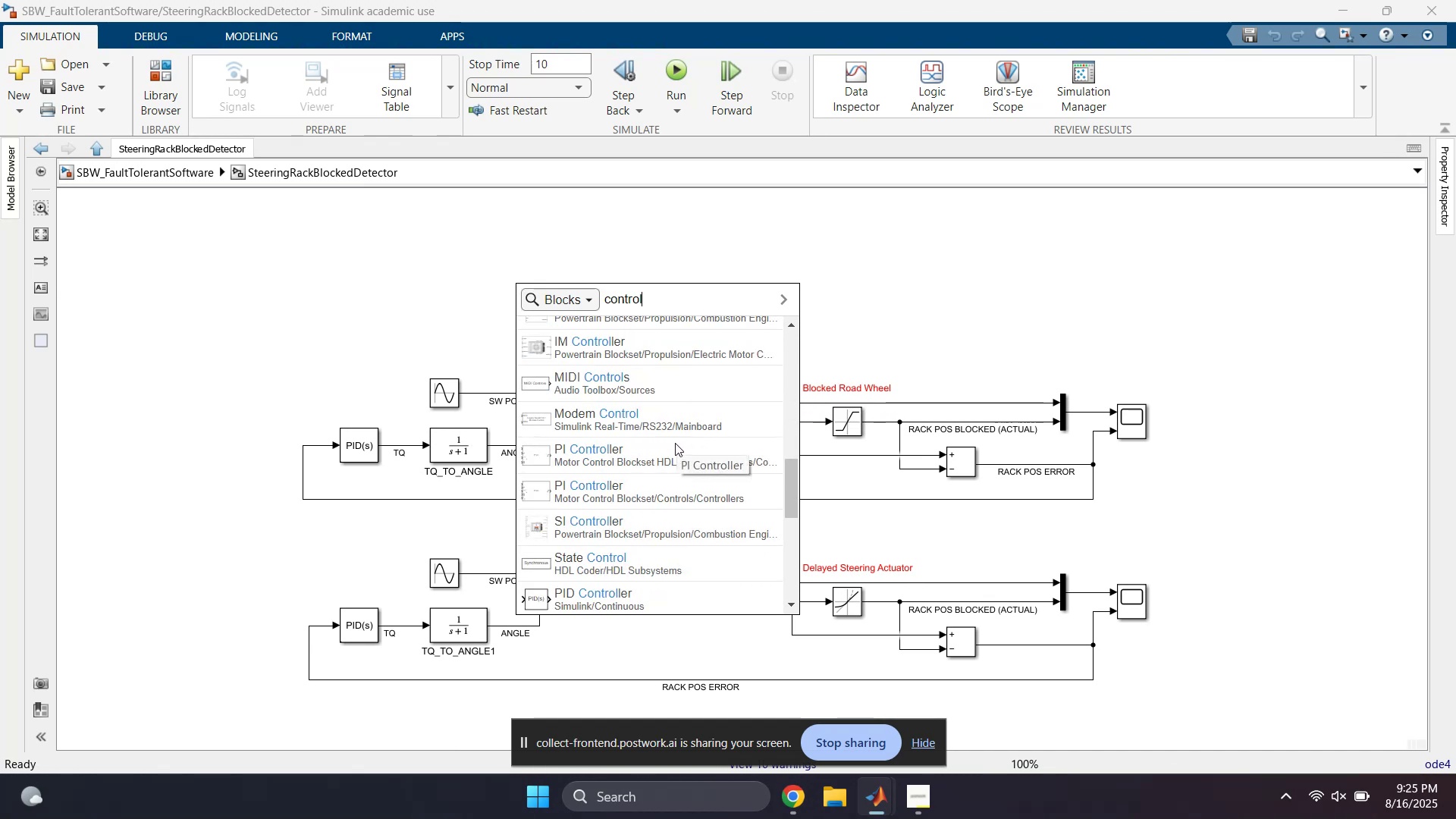 
scroll: coordinate [661, 461], scroll_direction: down, amount: 6.0
 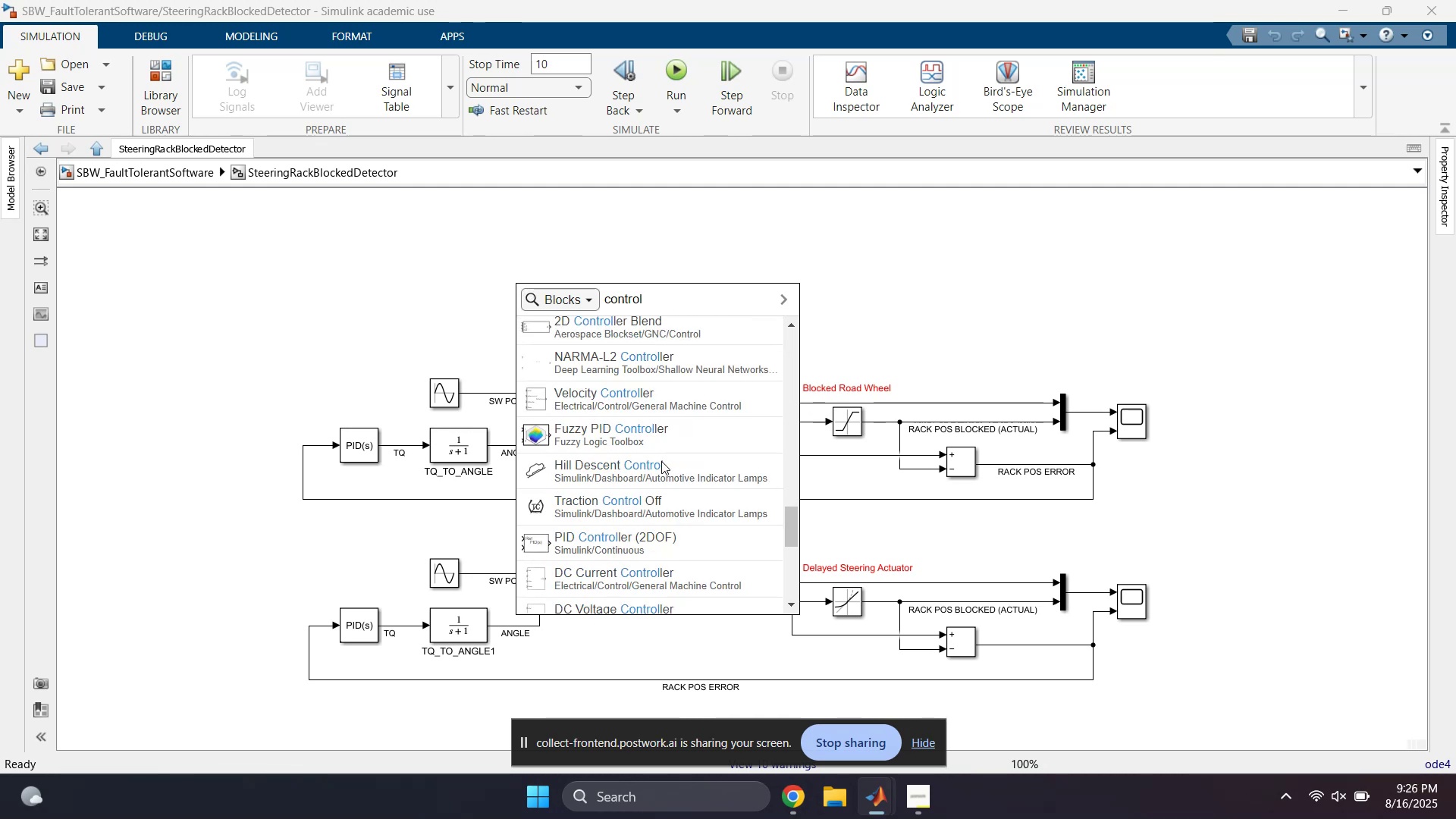 
scroll: coordinate [665, 469], scroll_direction: down, amount: 30.0
 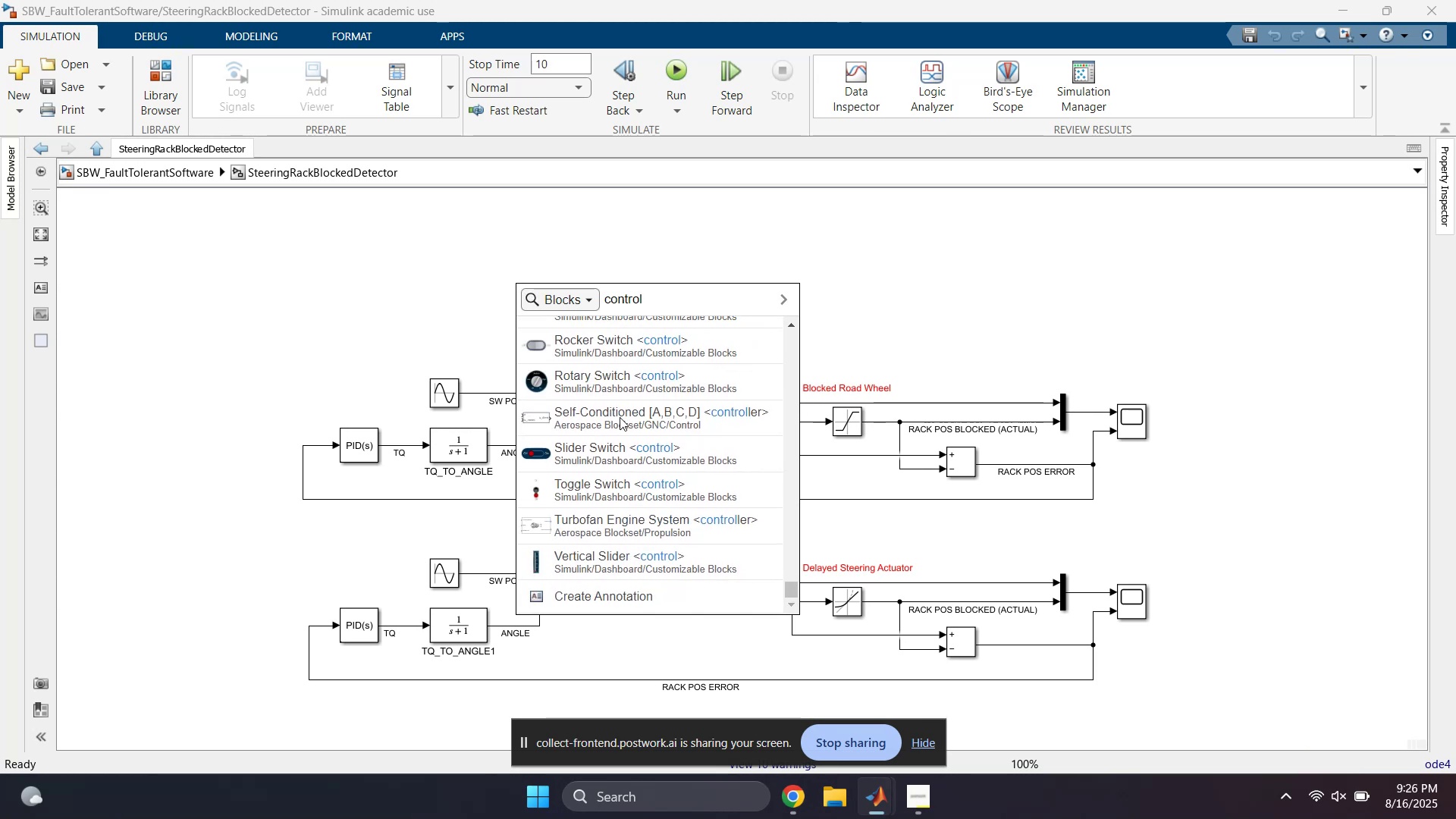 
scroll: coordinate [620, 415], scroll_direction: down, amount: 4.0
 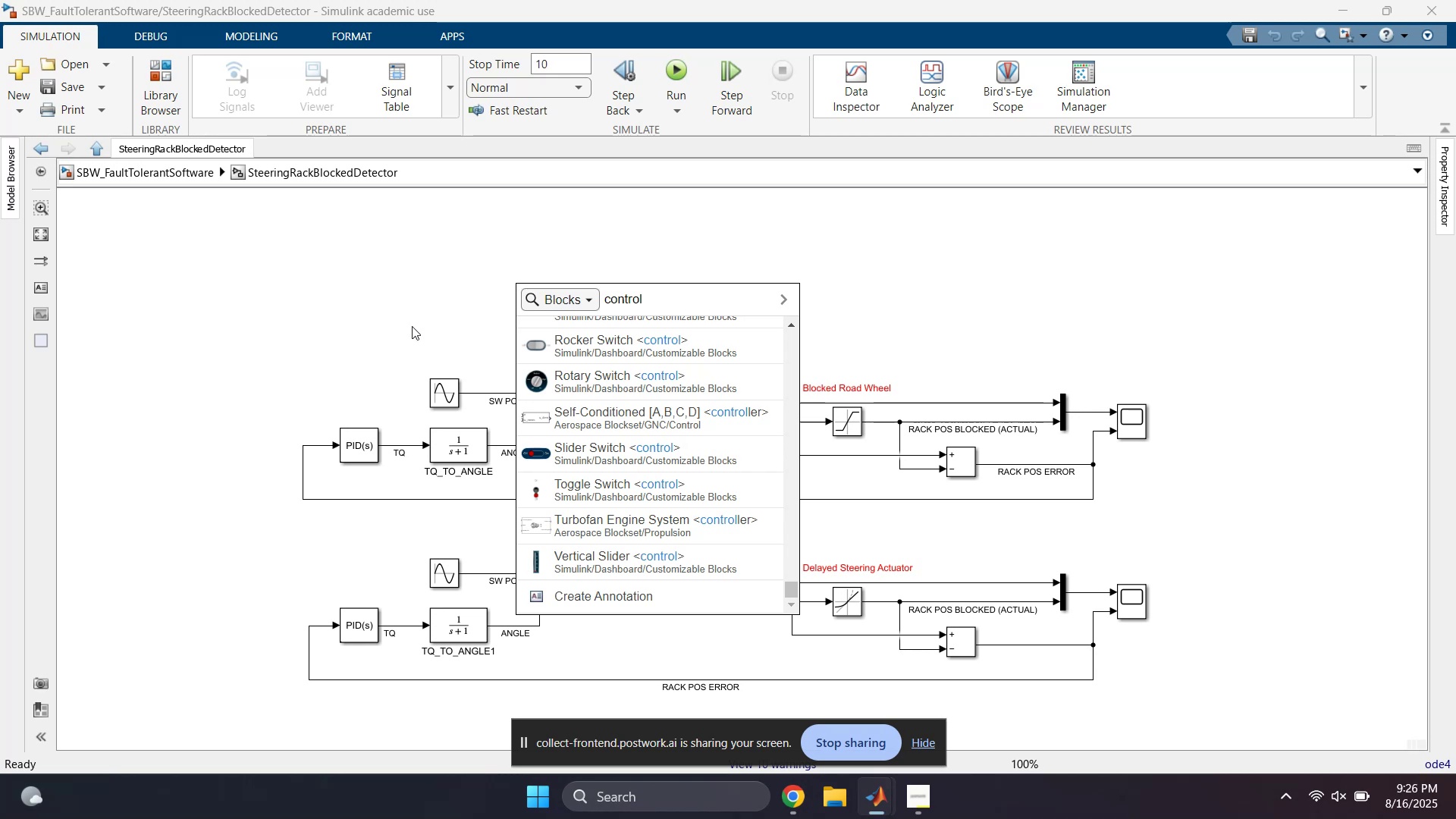 
scroll: coordinate [630, 479], scroll_direction: up, amount: 4.0
 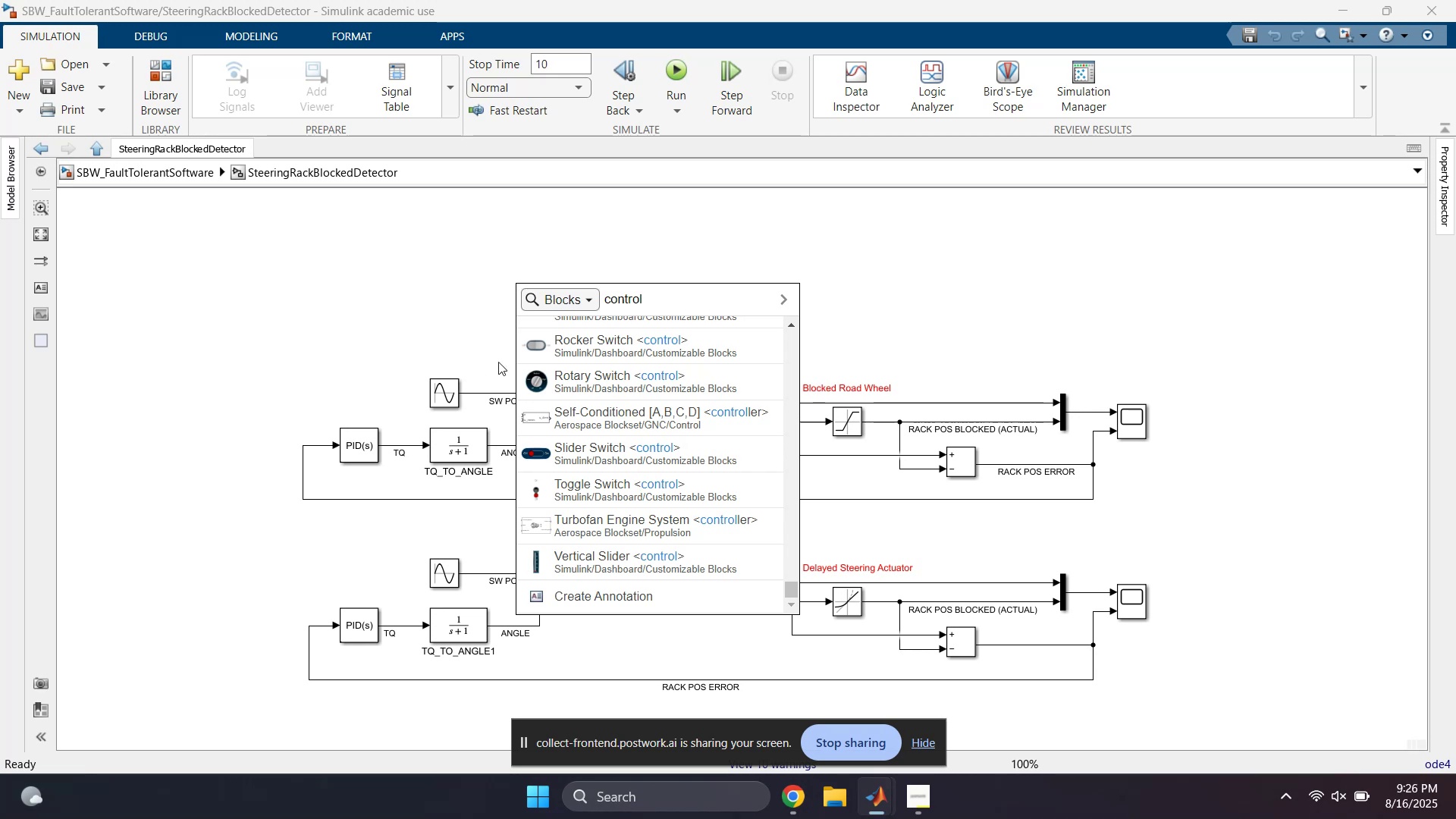 
scroll: coordinate [660, 464], scroll_direction: down, amount: 1.0
 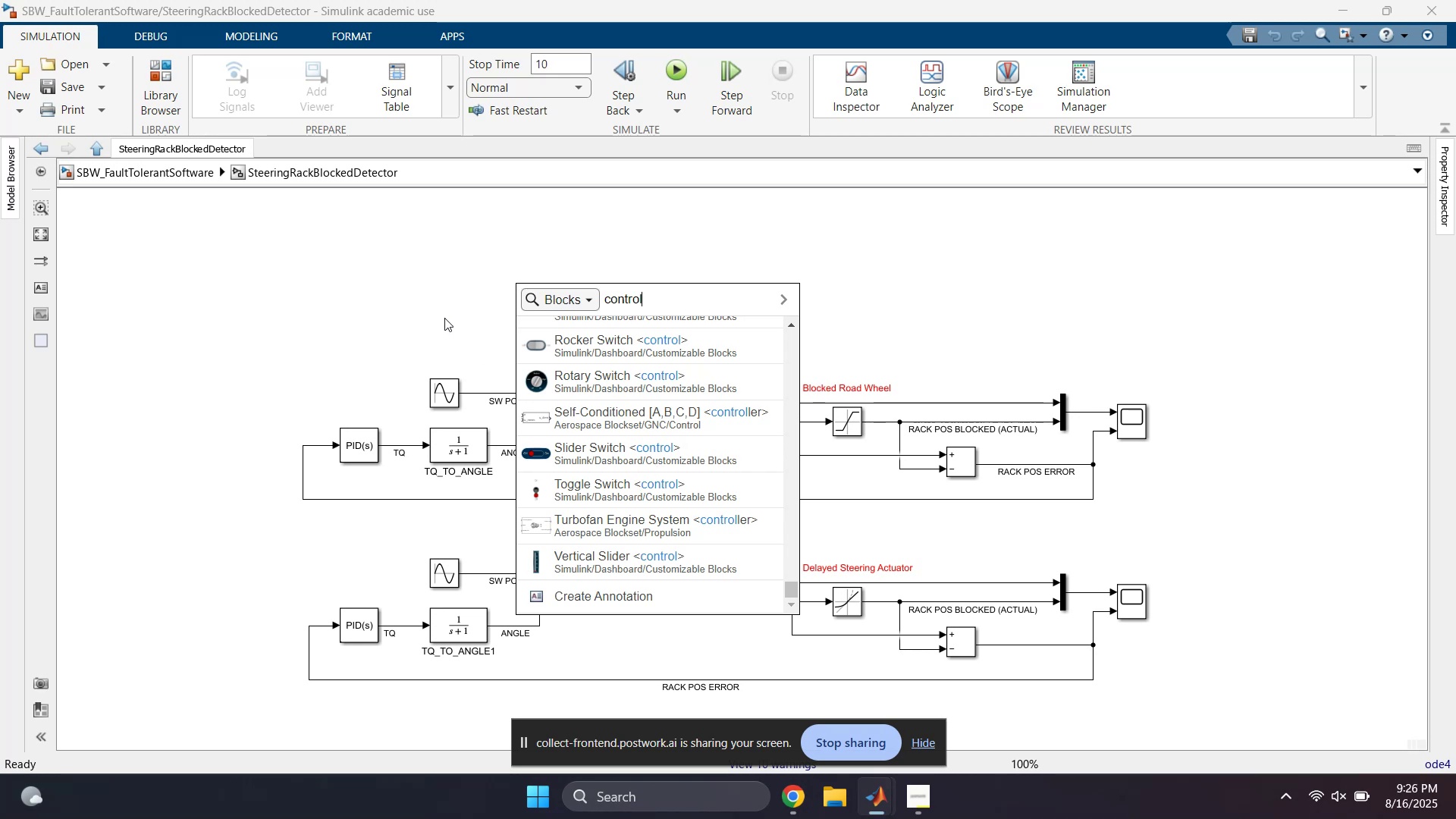 
left_click([426, 305])
 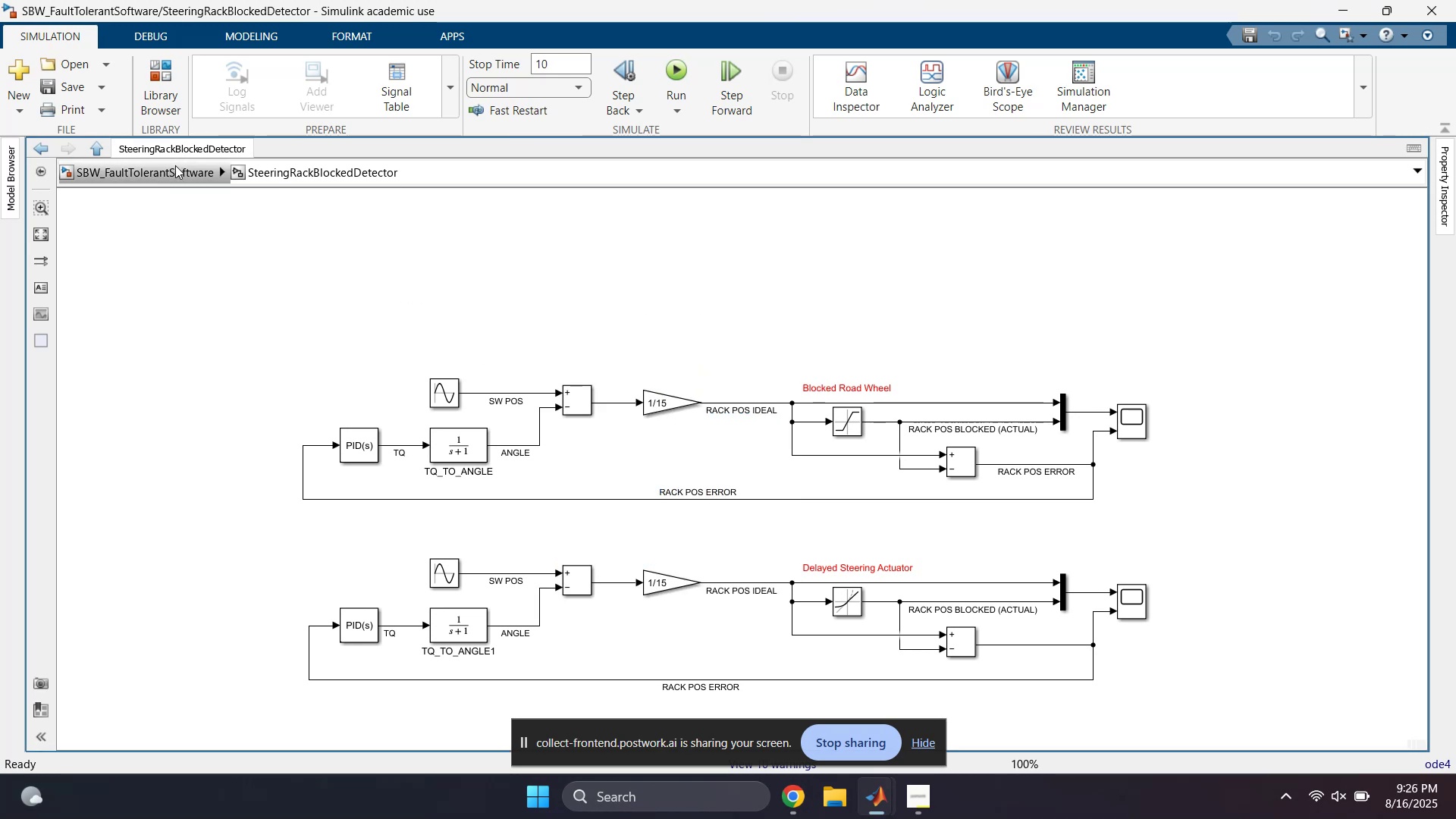 
left_click([171, 174])
 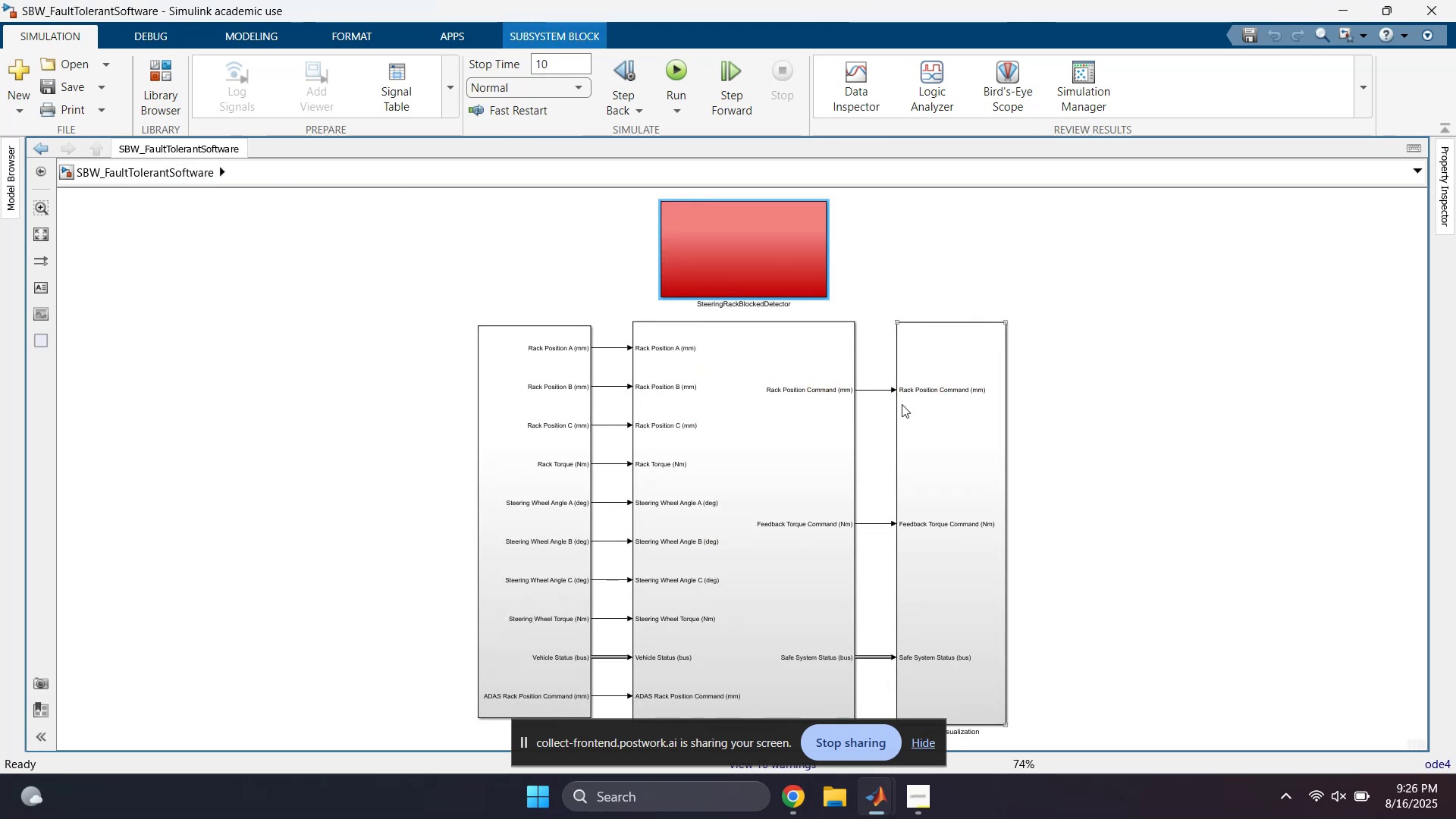 
double_click([934, 412])
 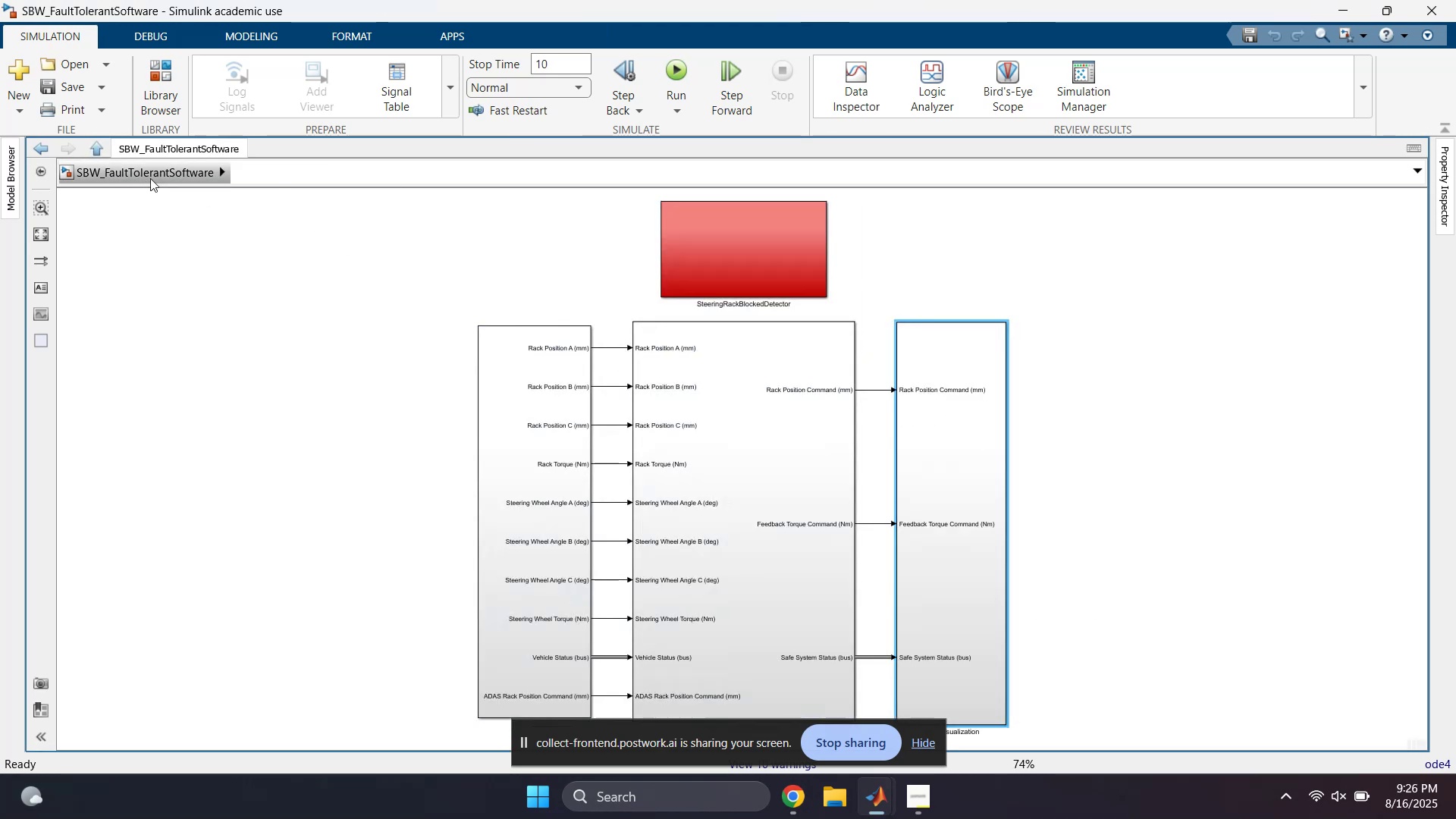 
double_click([745, 465])
 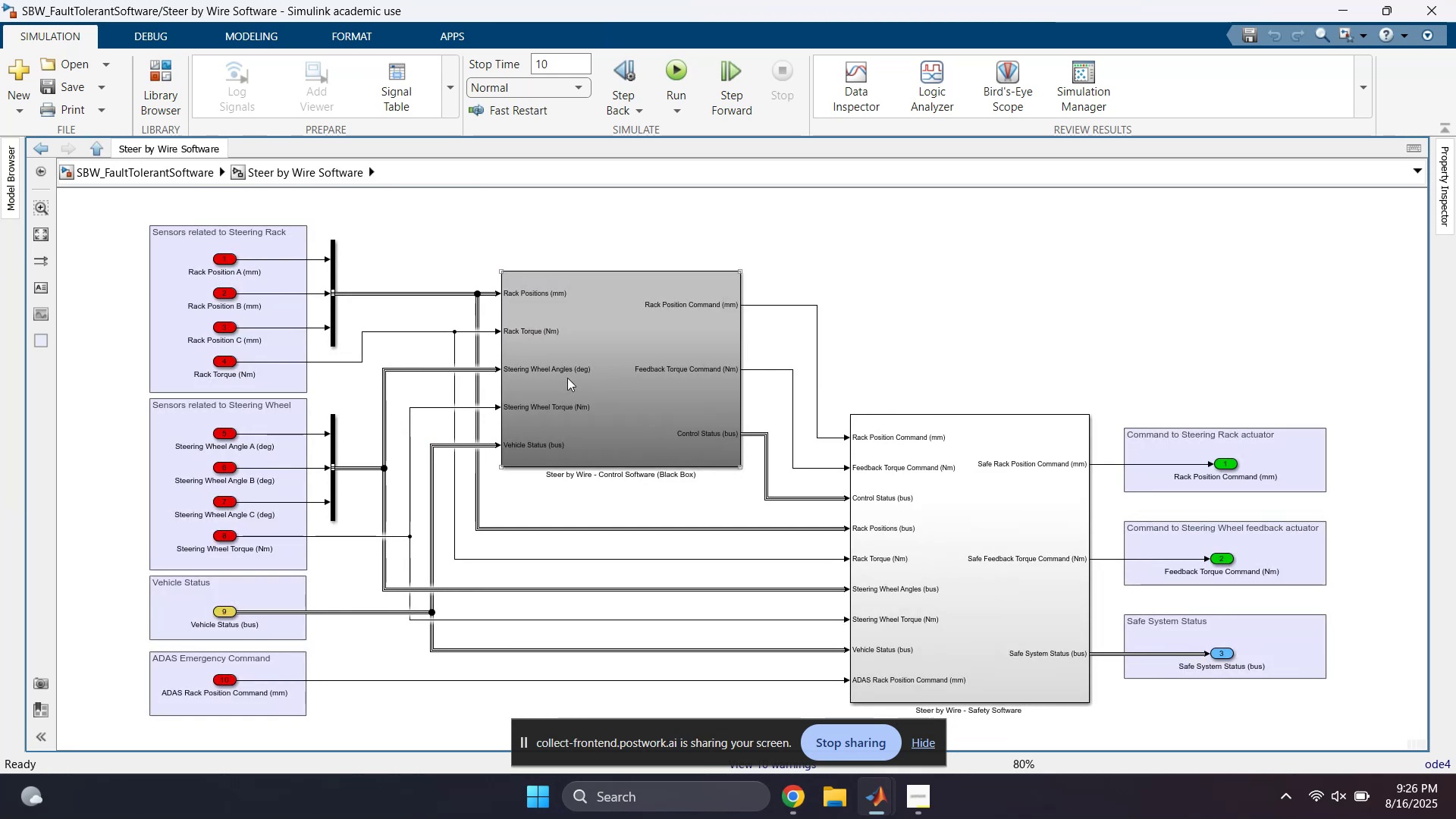 
double_click([990, 537])
 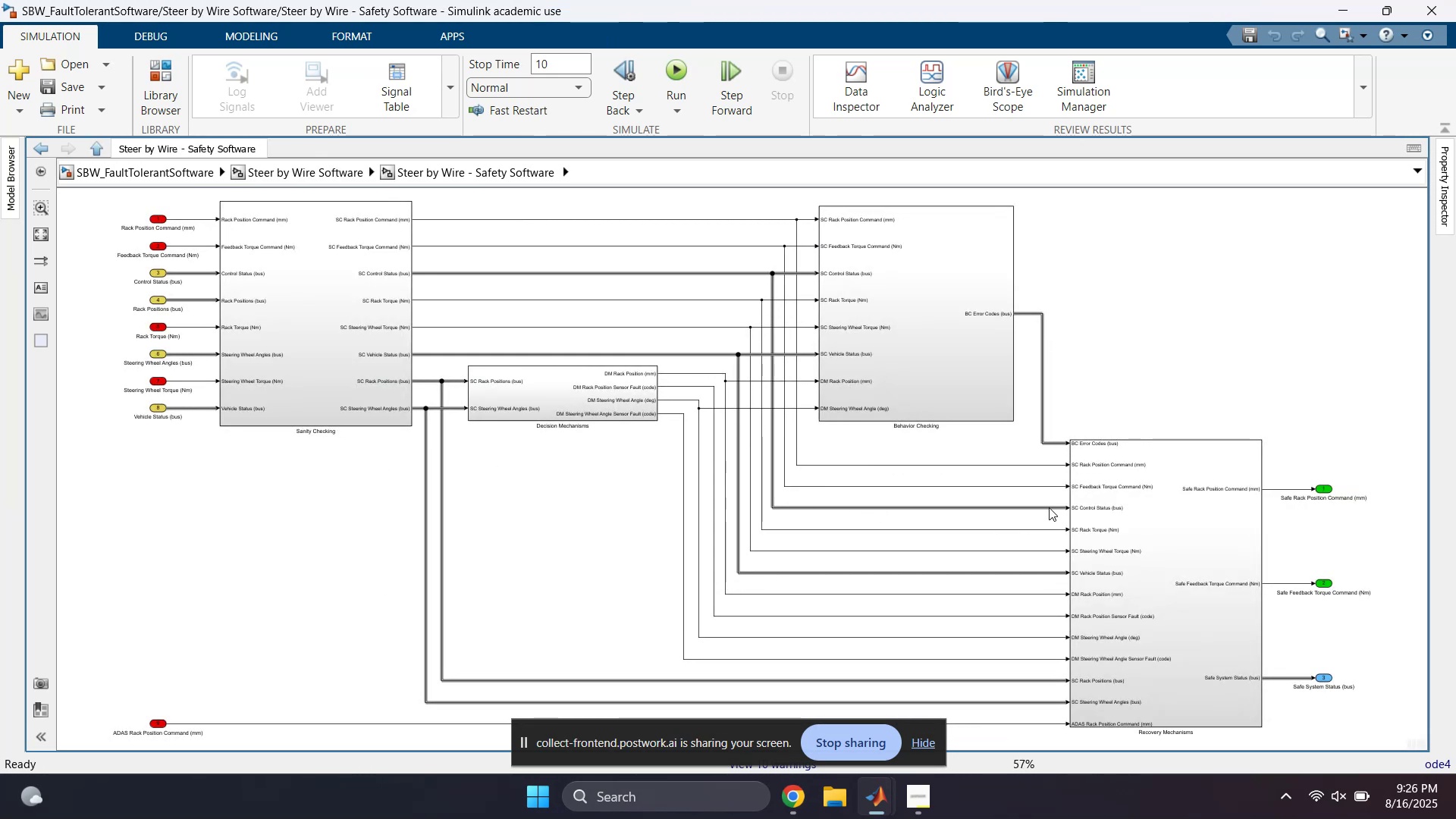 
double_click([1125, 507])
 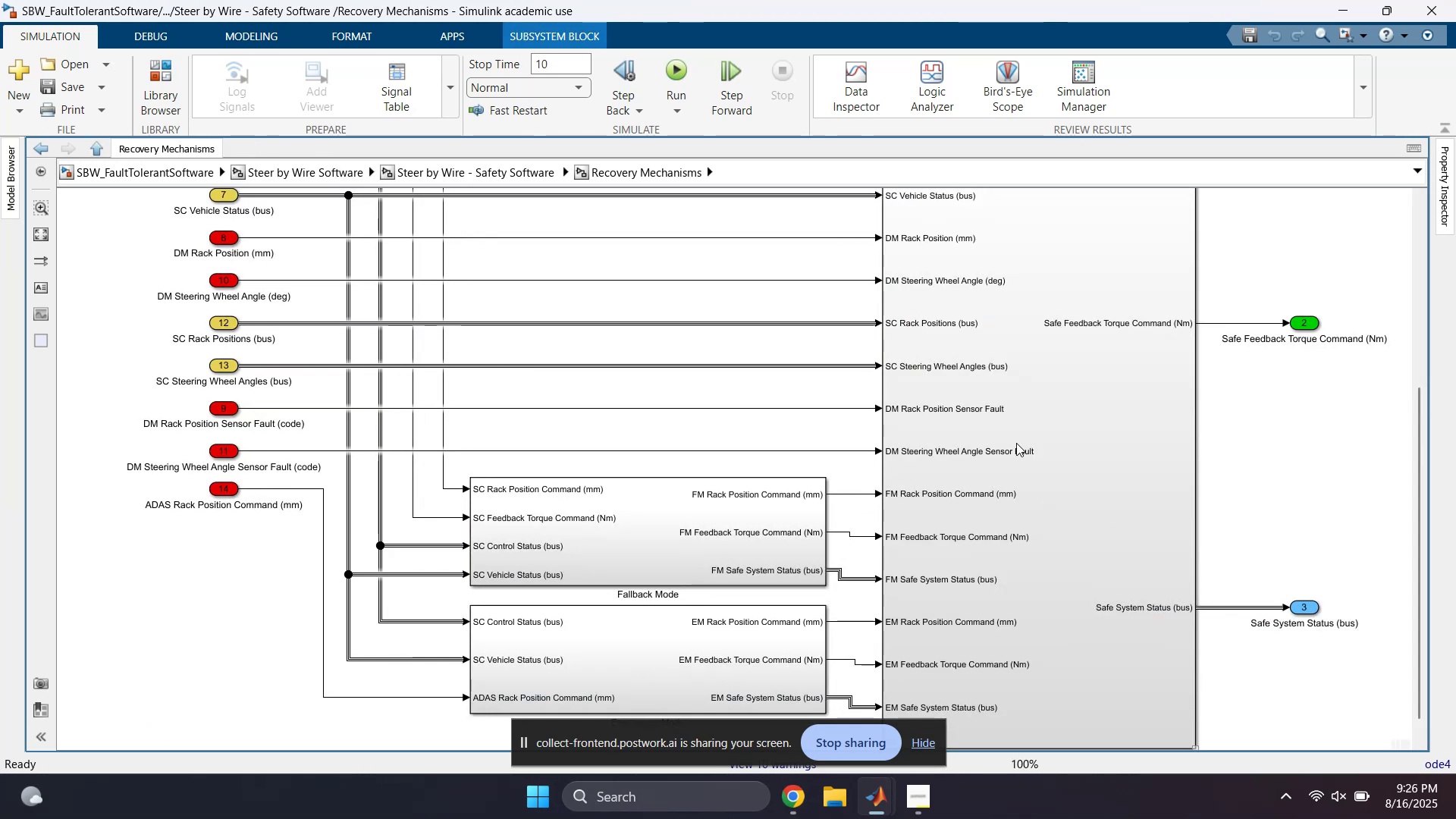 
scroll: coordinate [780, 425], scroll_direction: down, amount: 1.0
 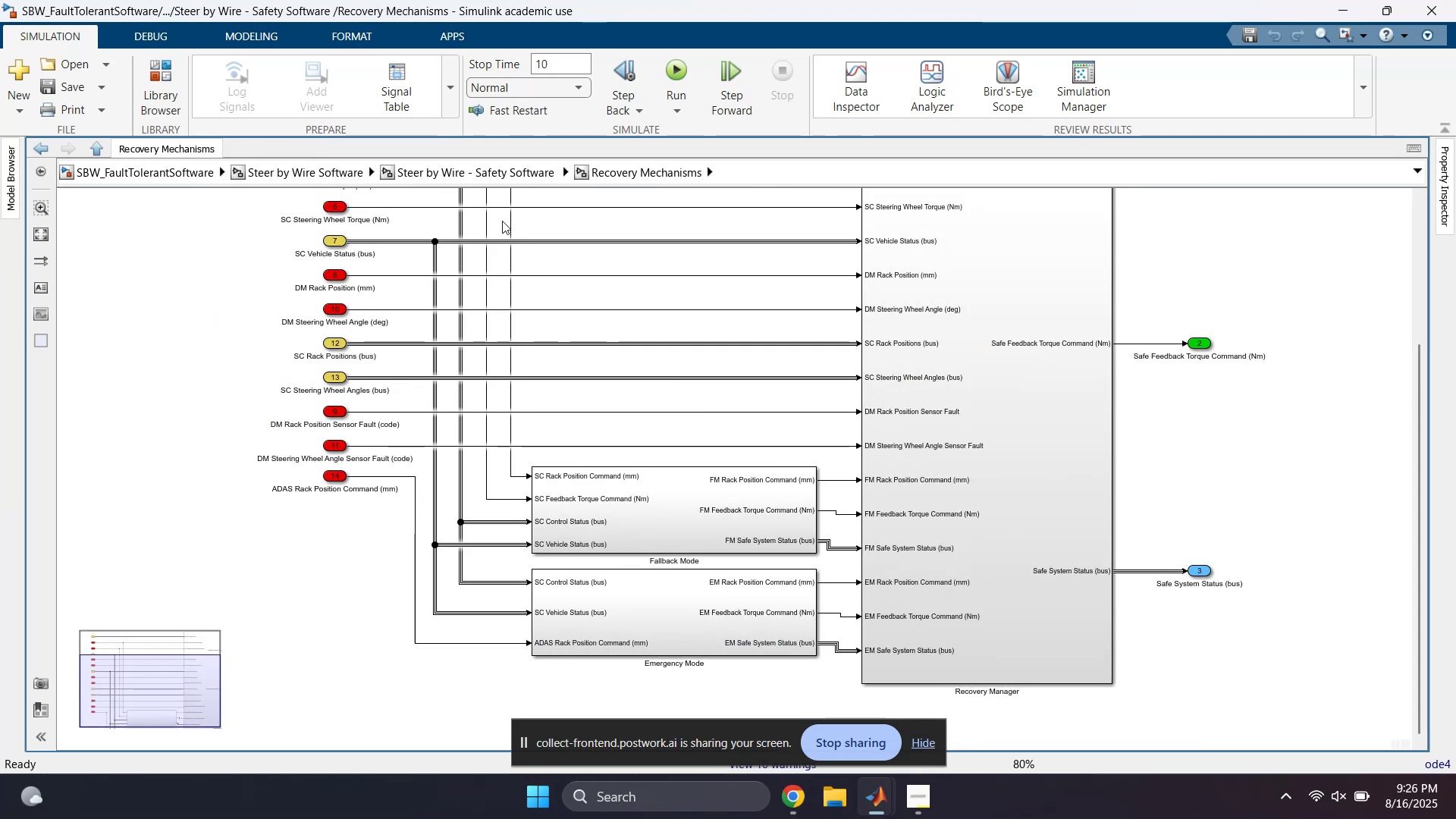 
left_click([474, 177])
 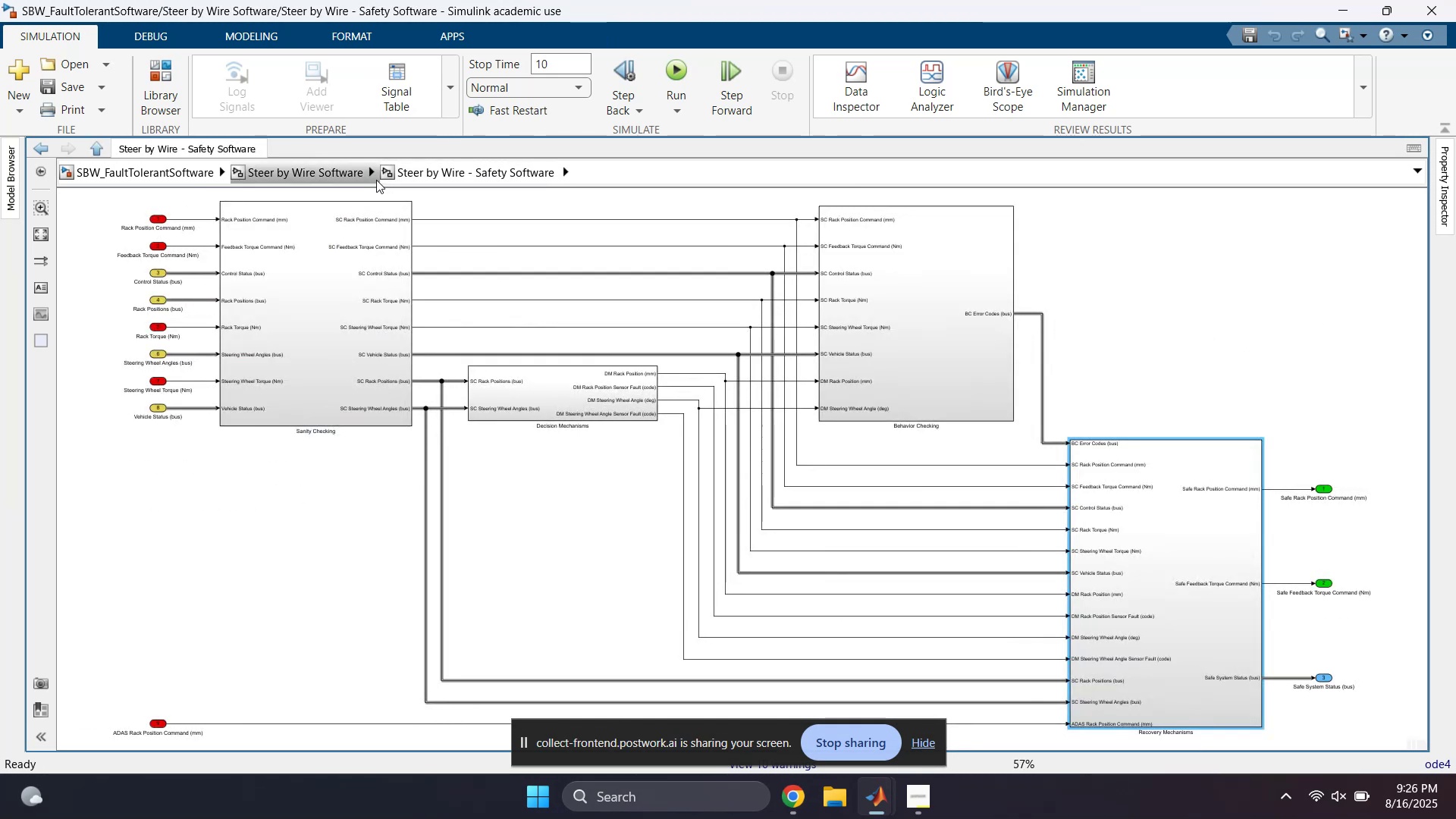 
left_click([327, 174])
 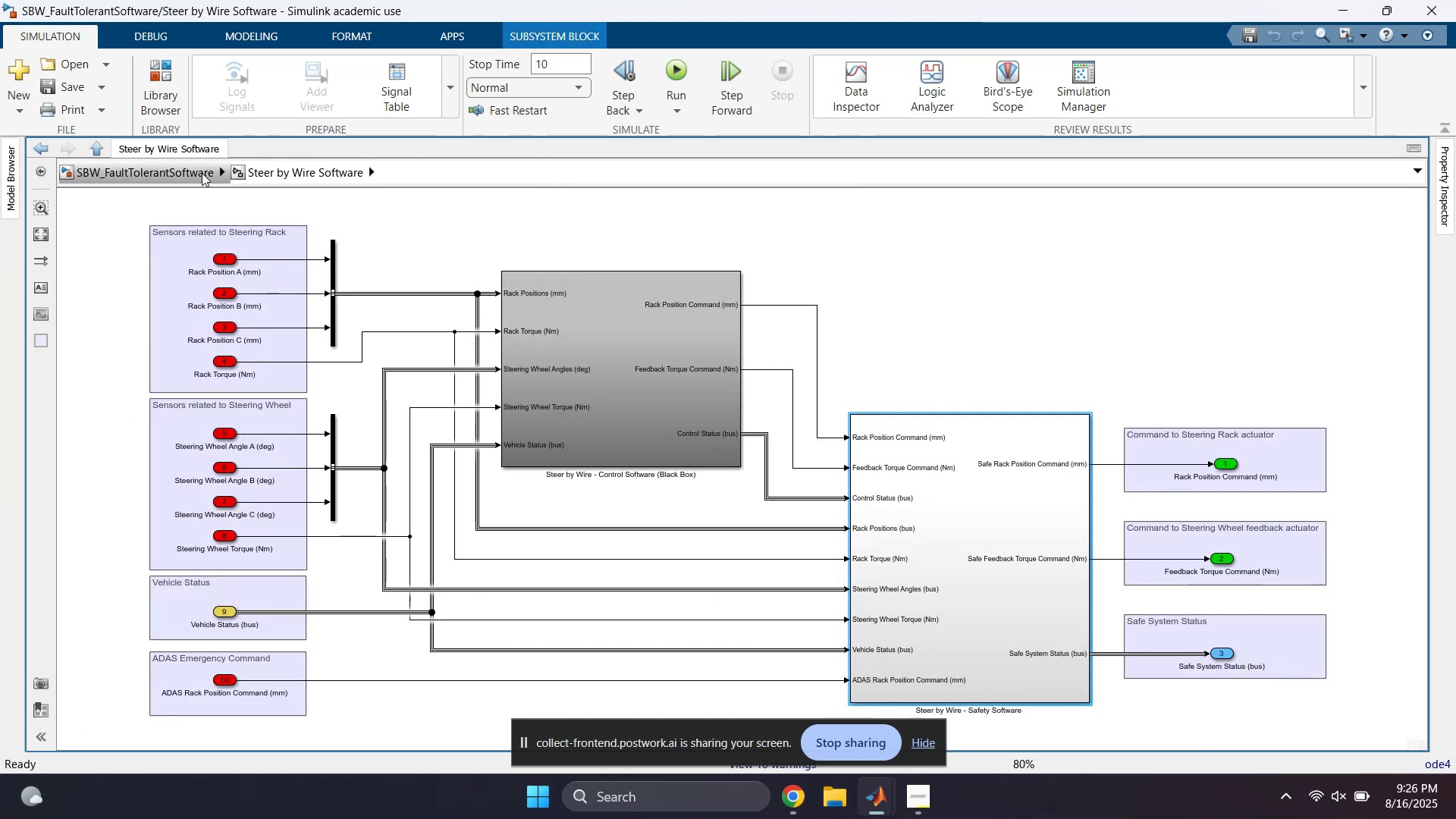 
left_click([193, 171])
 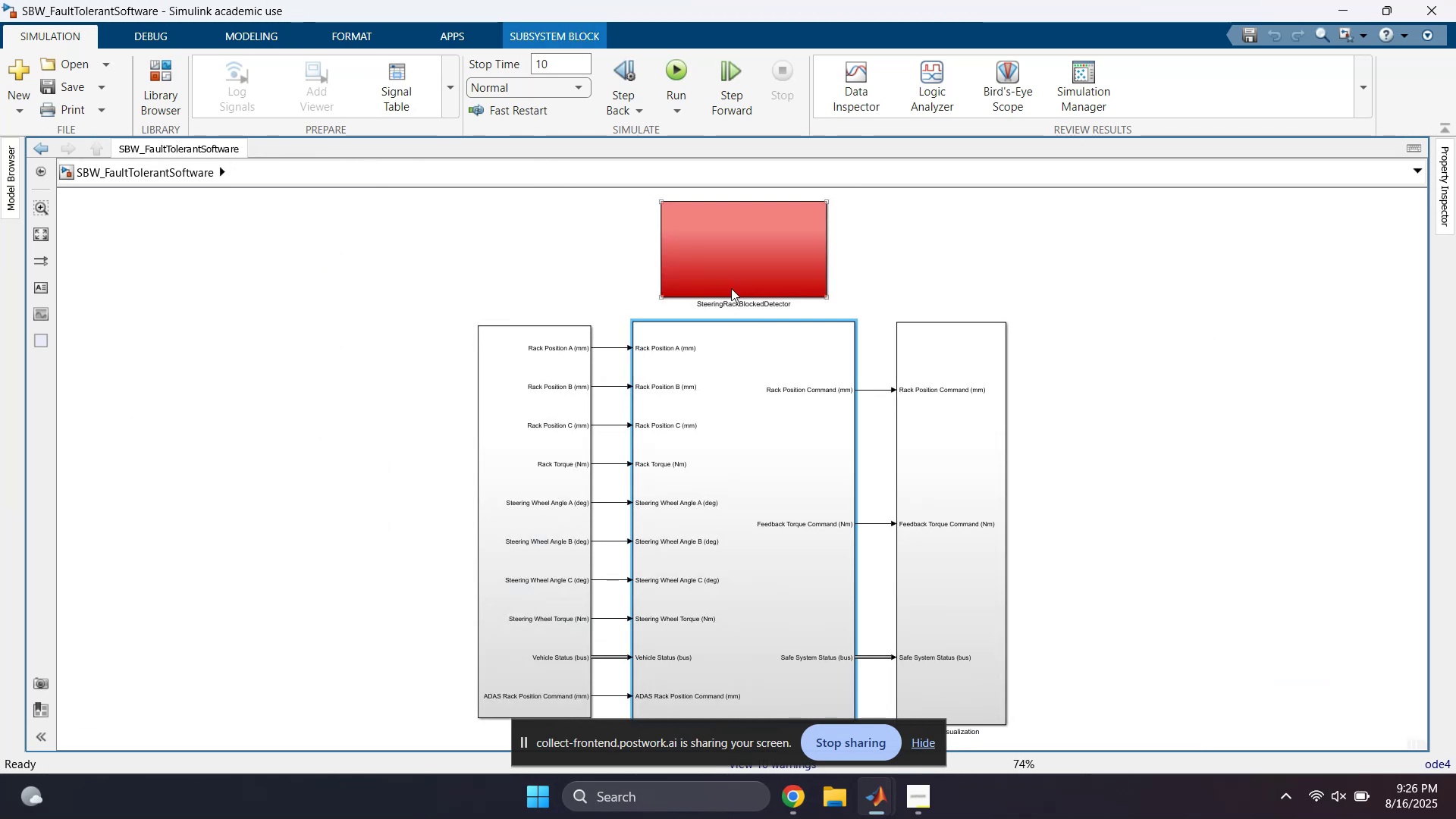 
double_click([723, 276])
 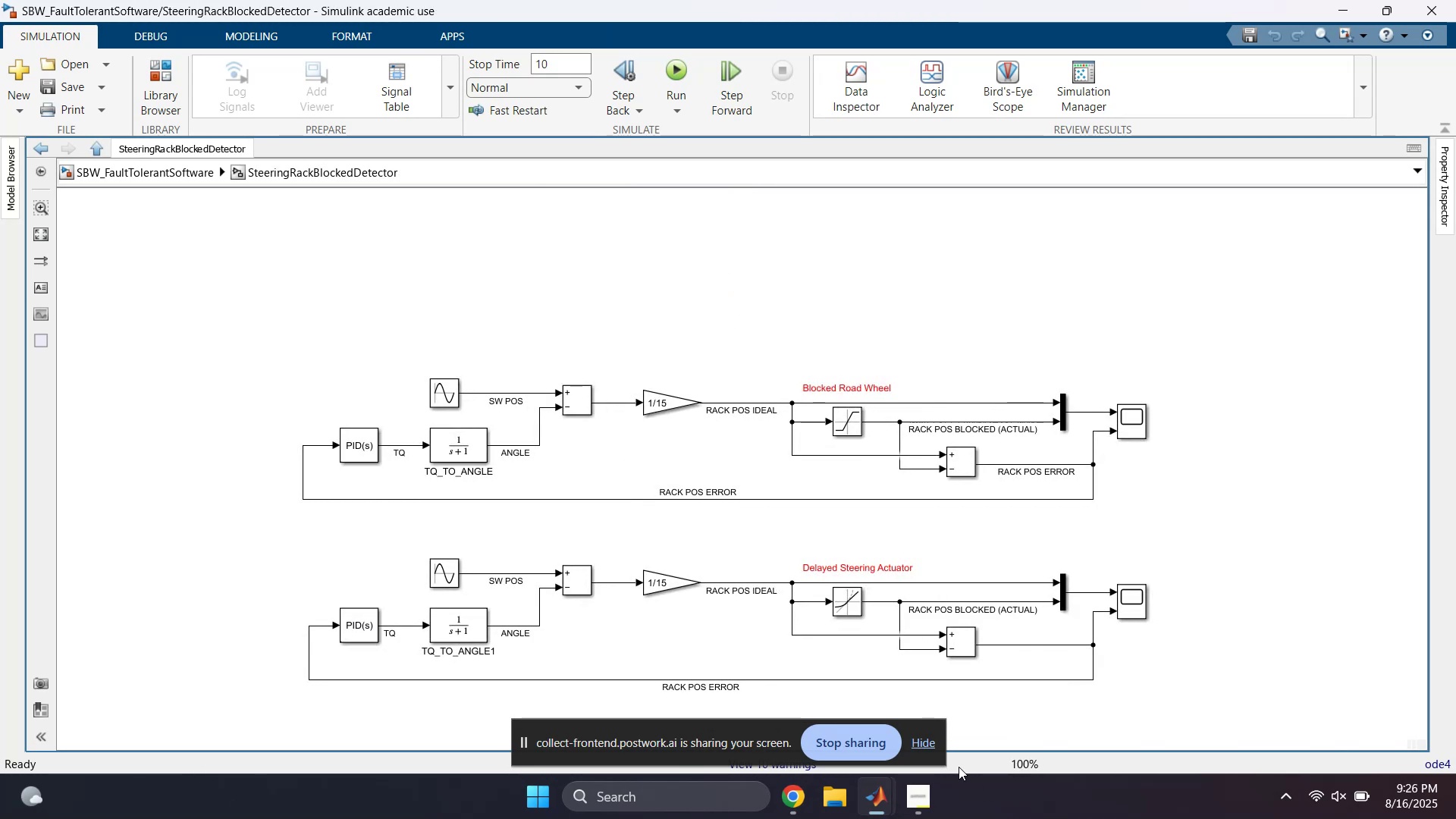 
left_click([929, 742])
 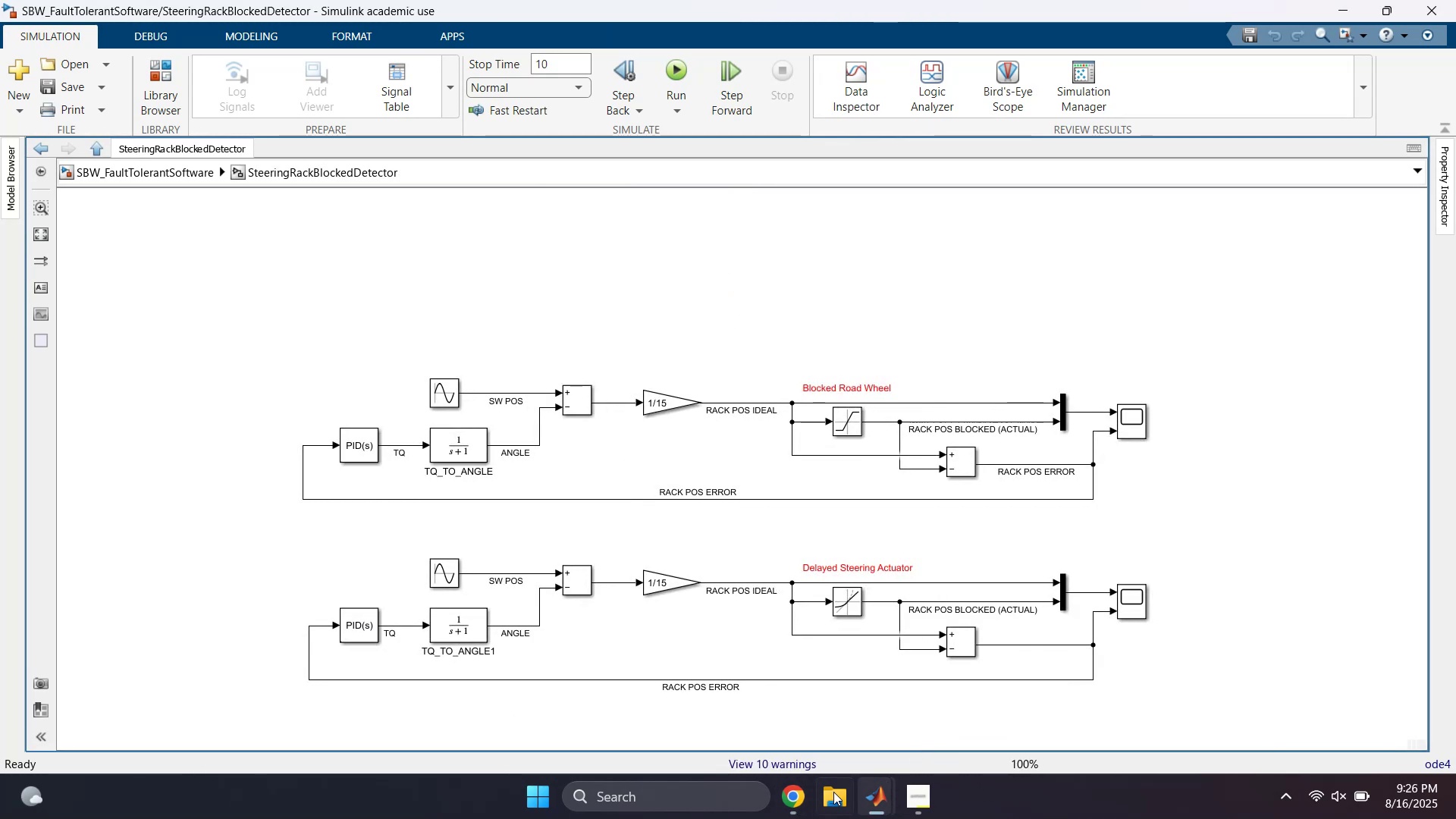 
left_click([784, 799])
 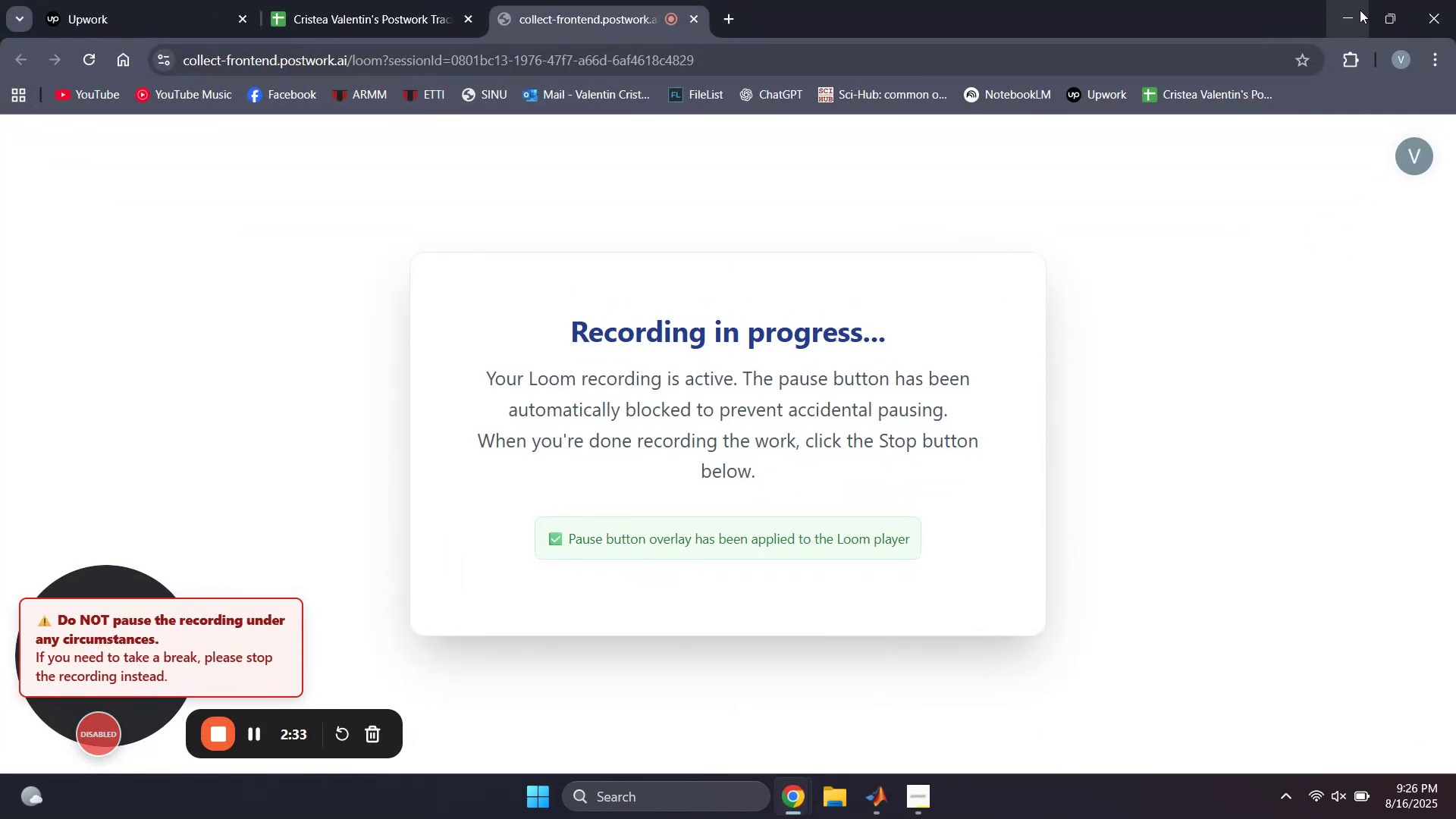 
left_click([961, 293])
 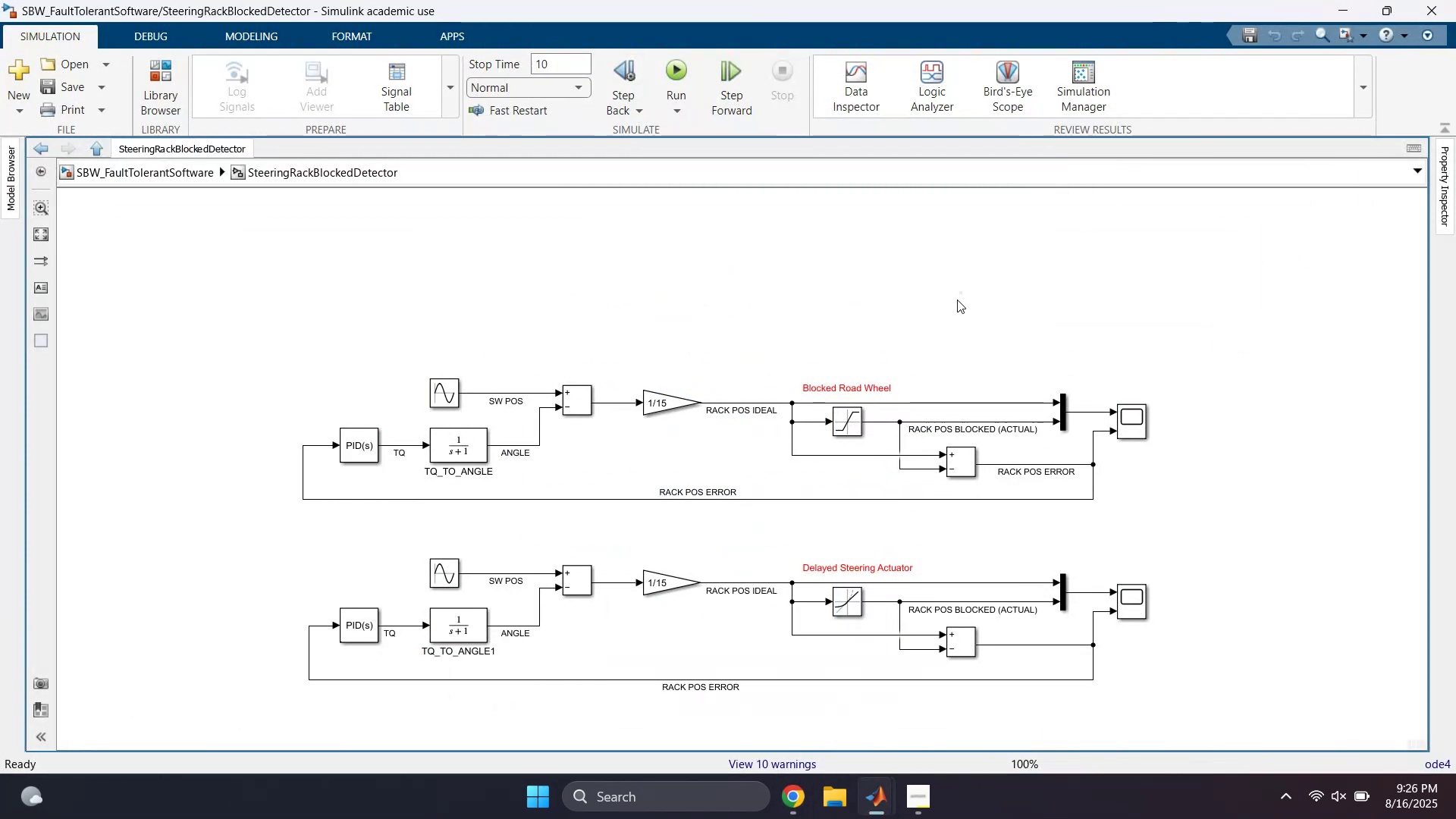 
scroll: coordinate [946, 303], scroll_direction: down, amount: 1.0
 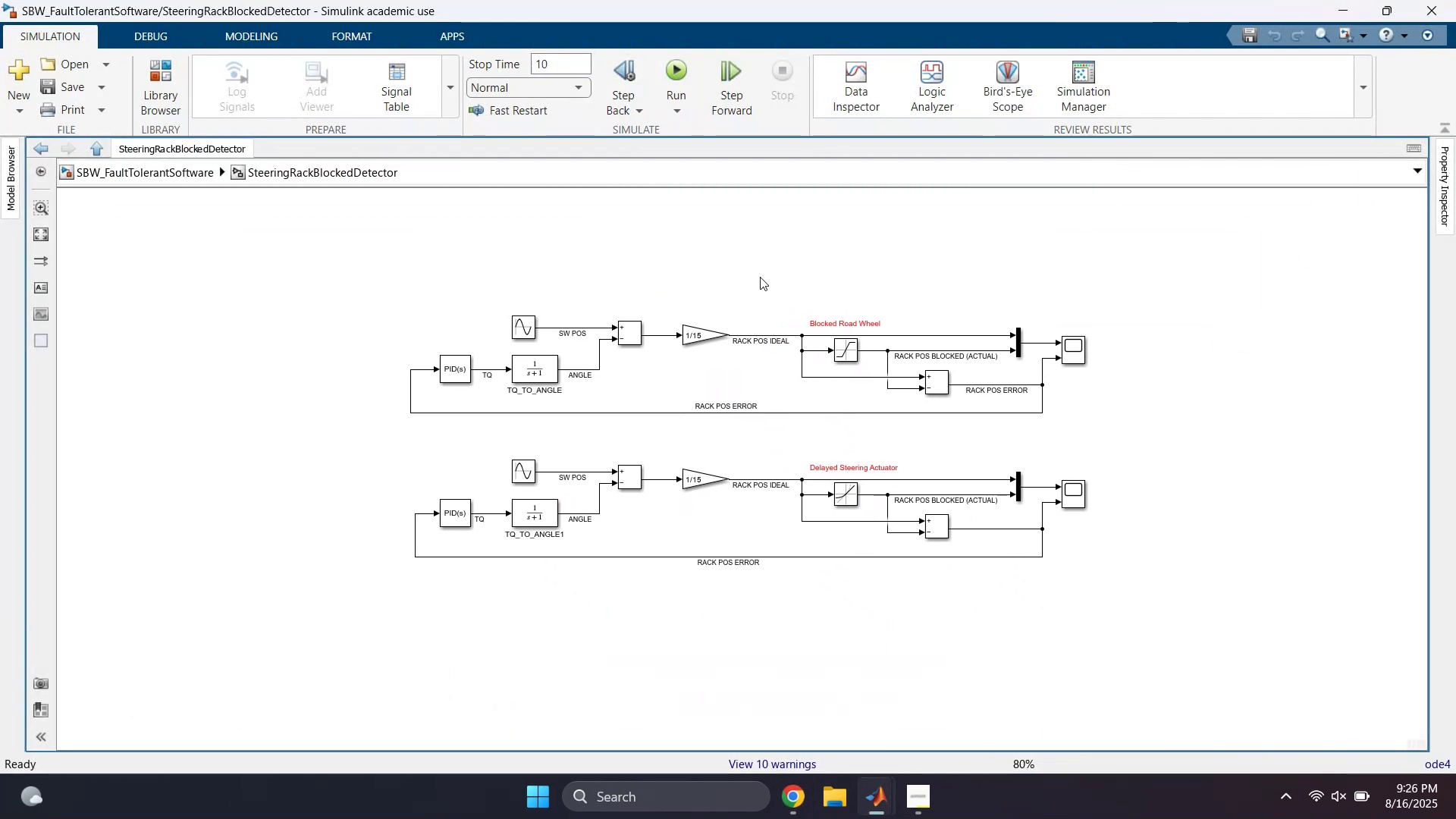 
scroll: coordinate [639, 297], scroll_direction: up, amount: 3.0
 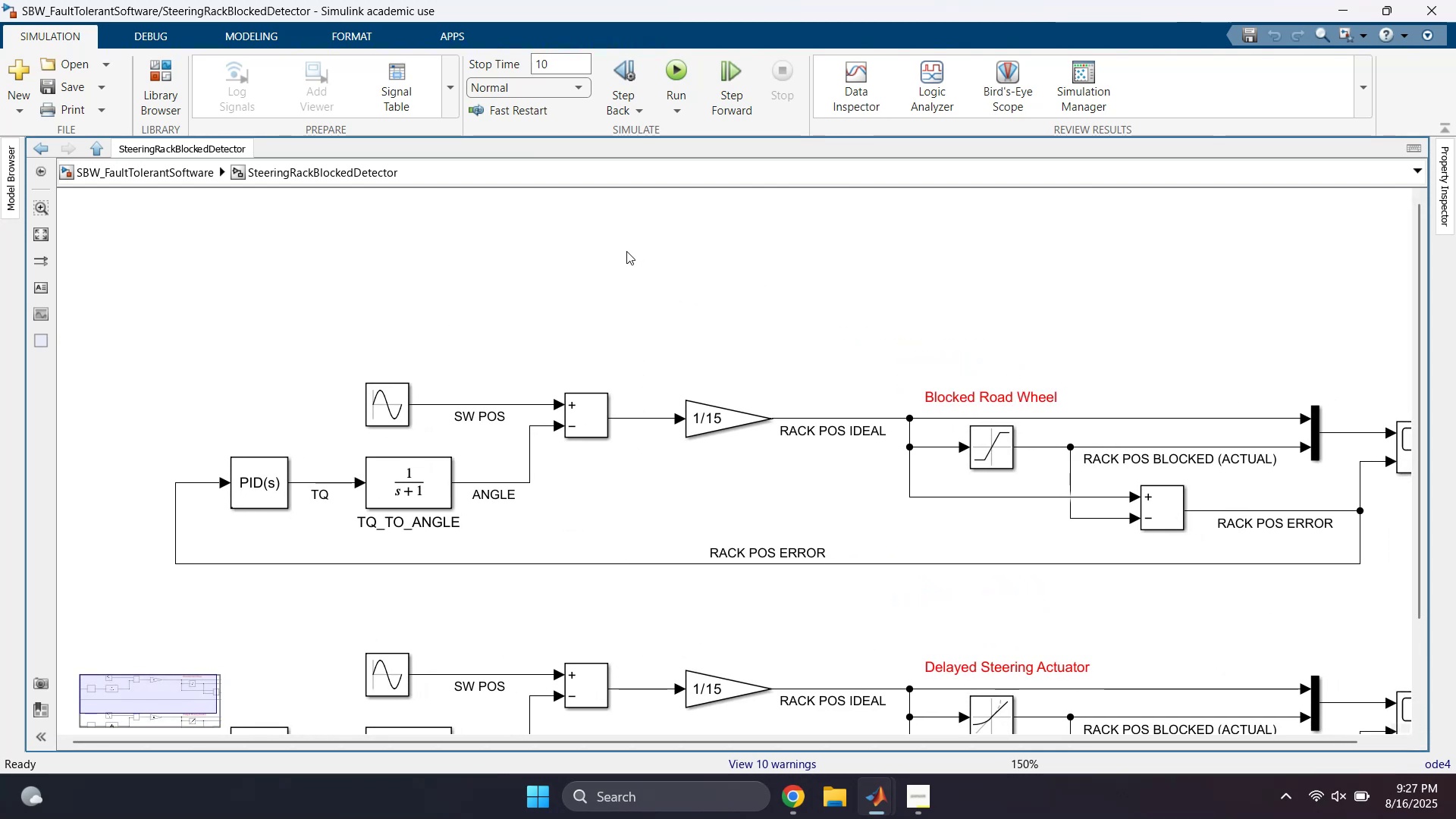 
left_click_drag(start_coordinate=[612, 243], to_coordinate=[738, 338])
 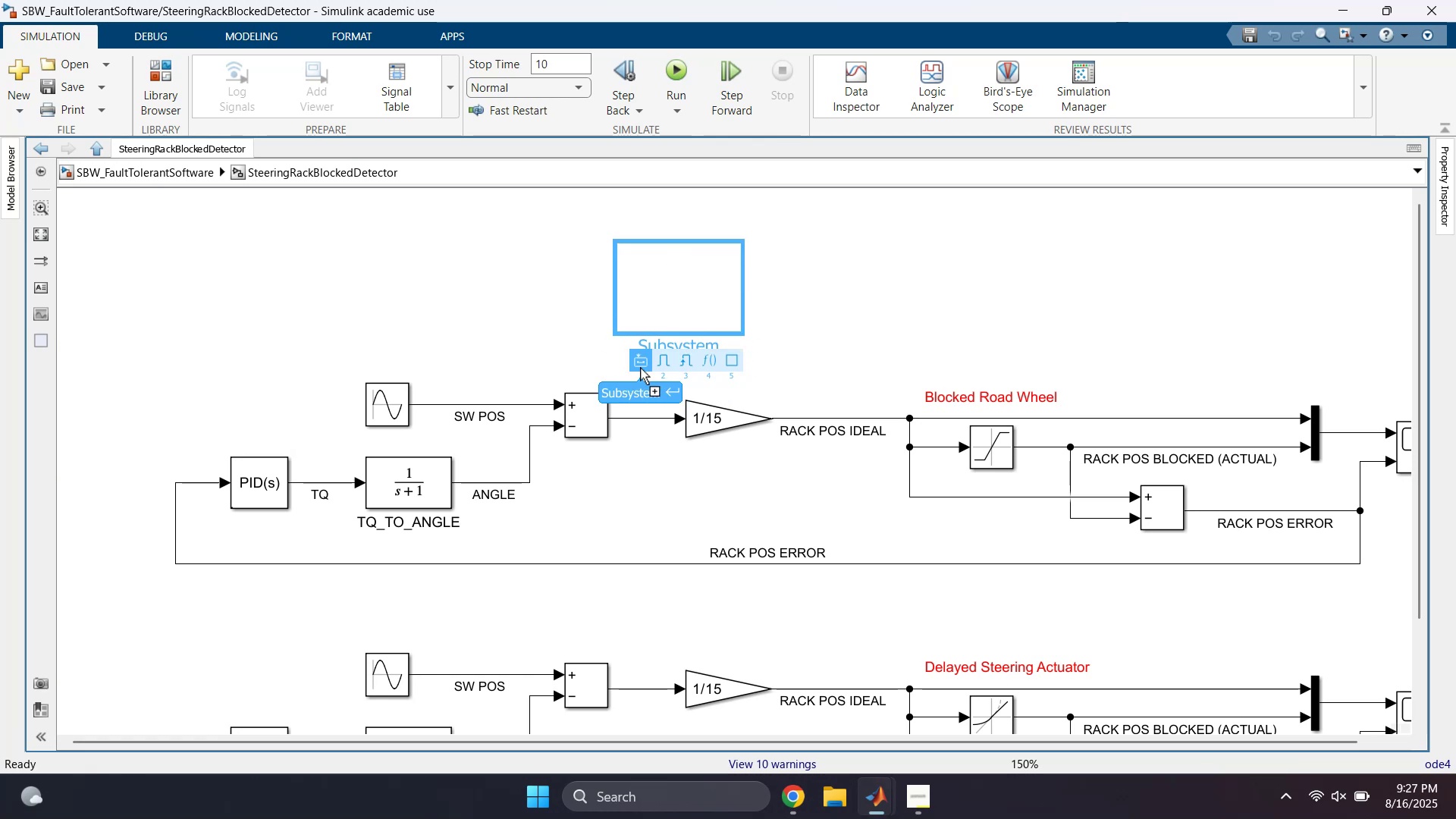 
double_click([872, 305])
 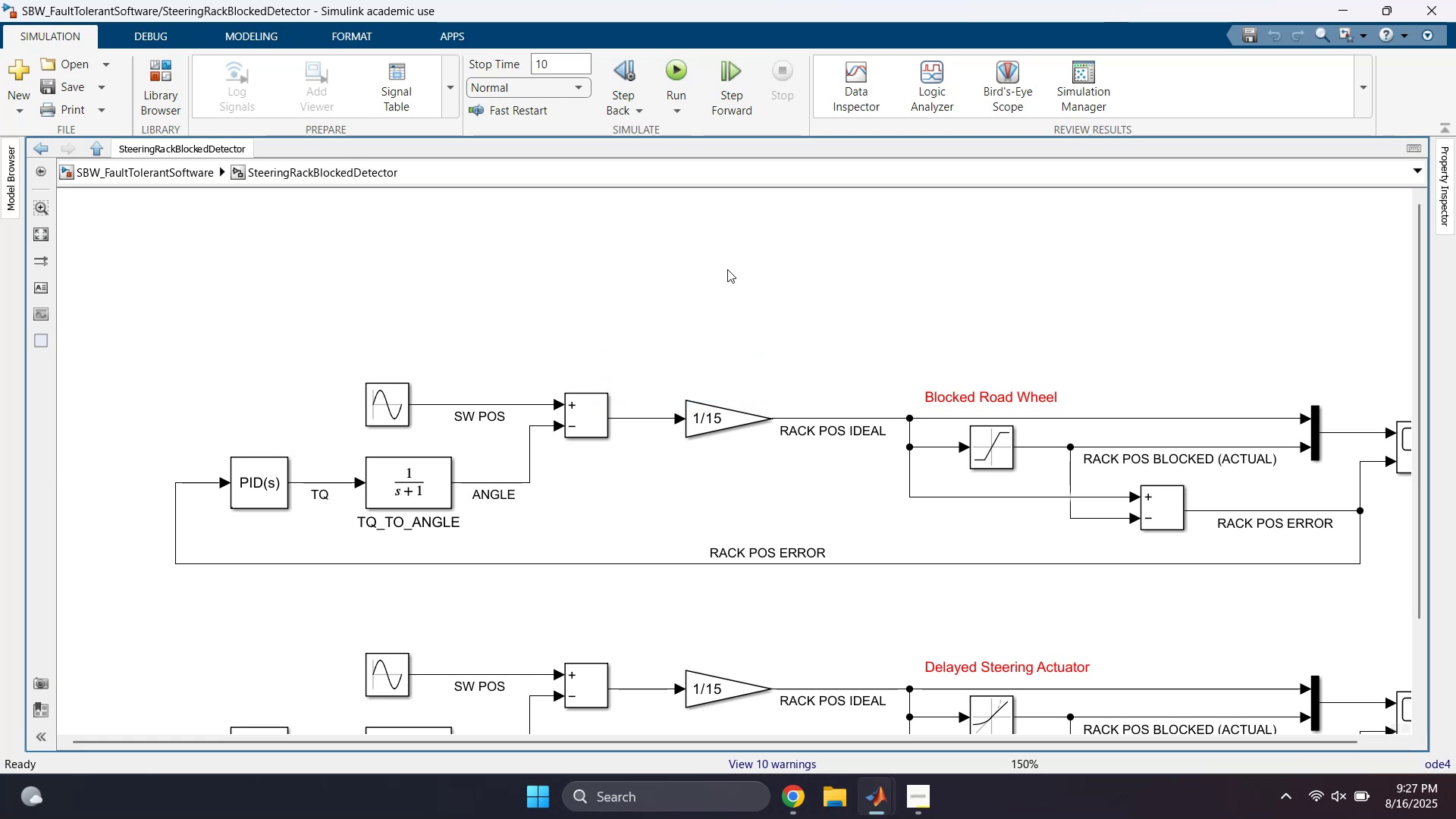 
double_click([727, 281])
 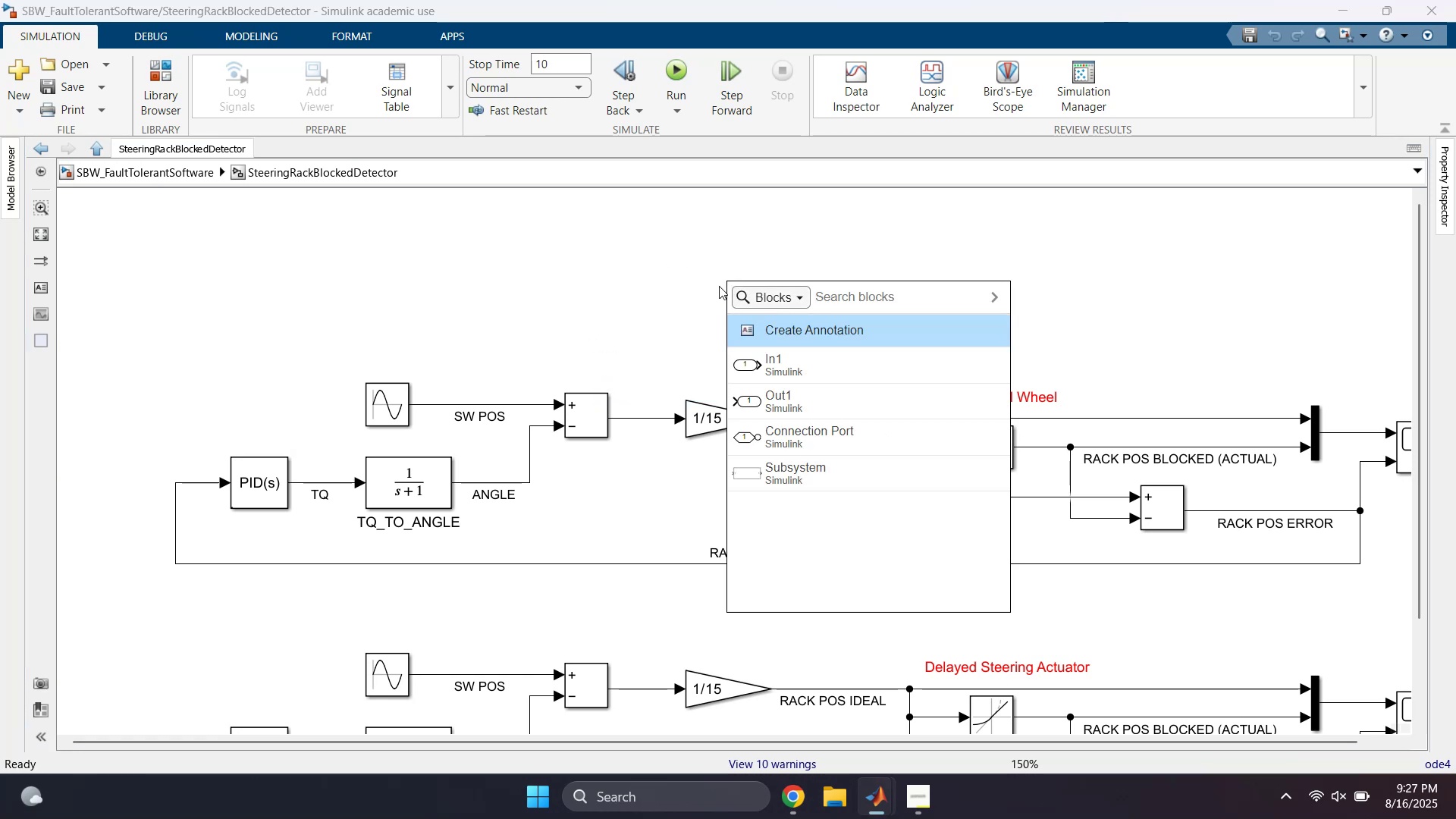 
key(2)
 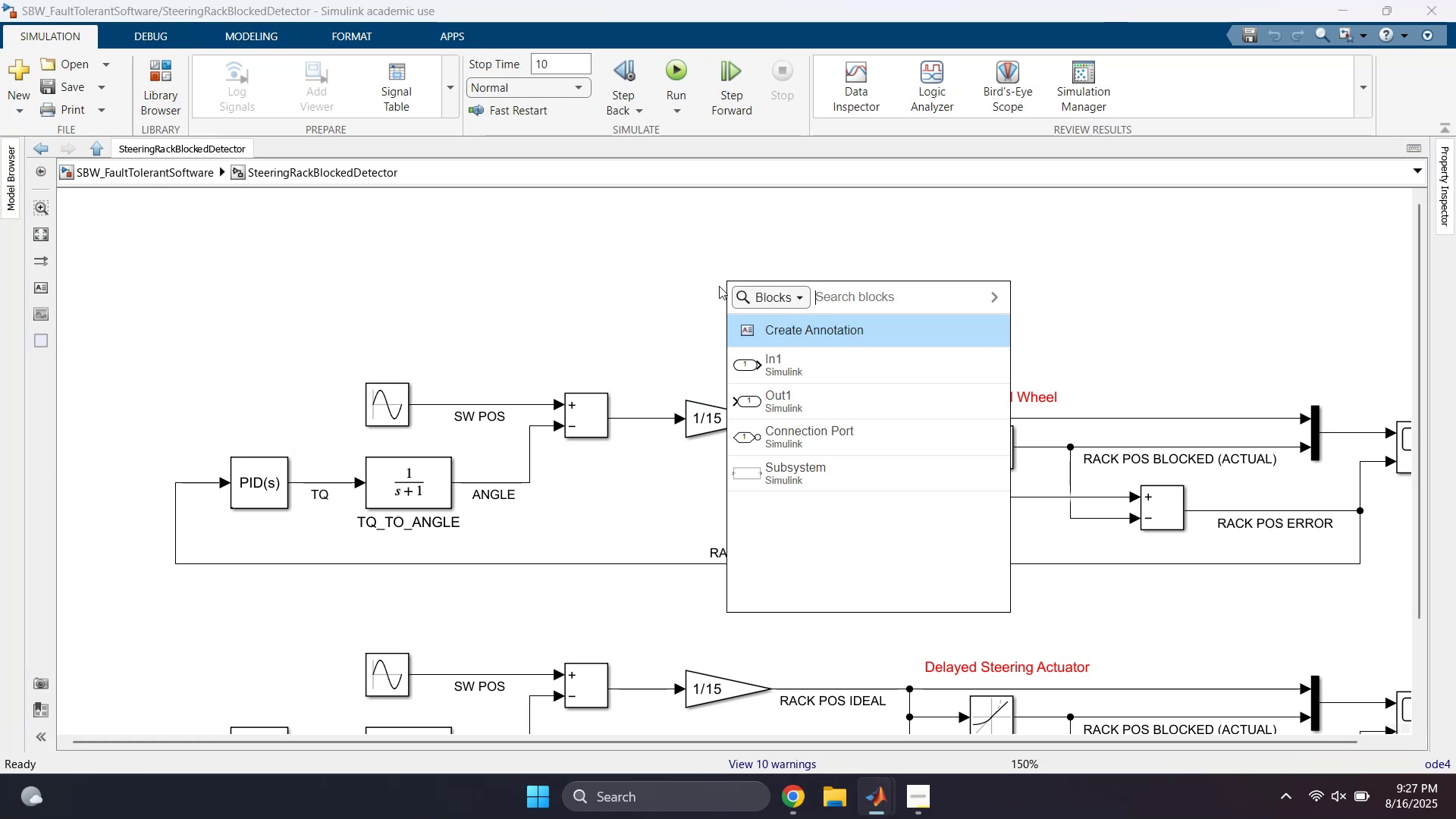 
key(Minus)
 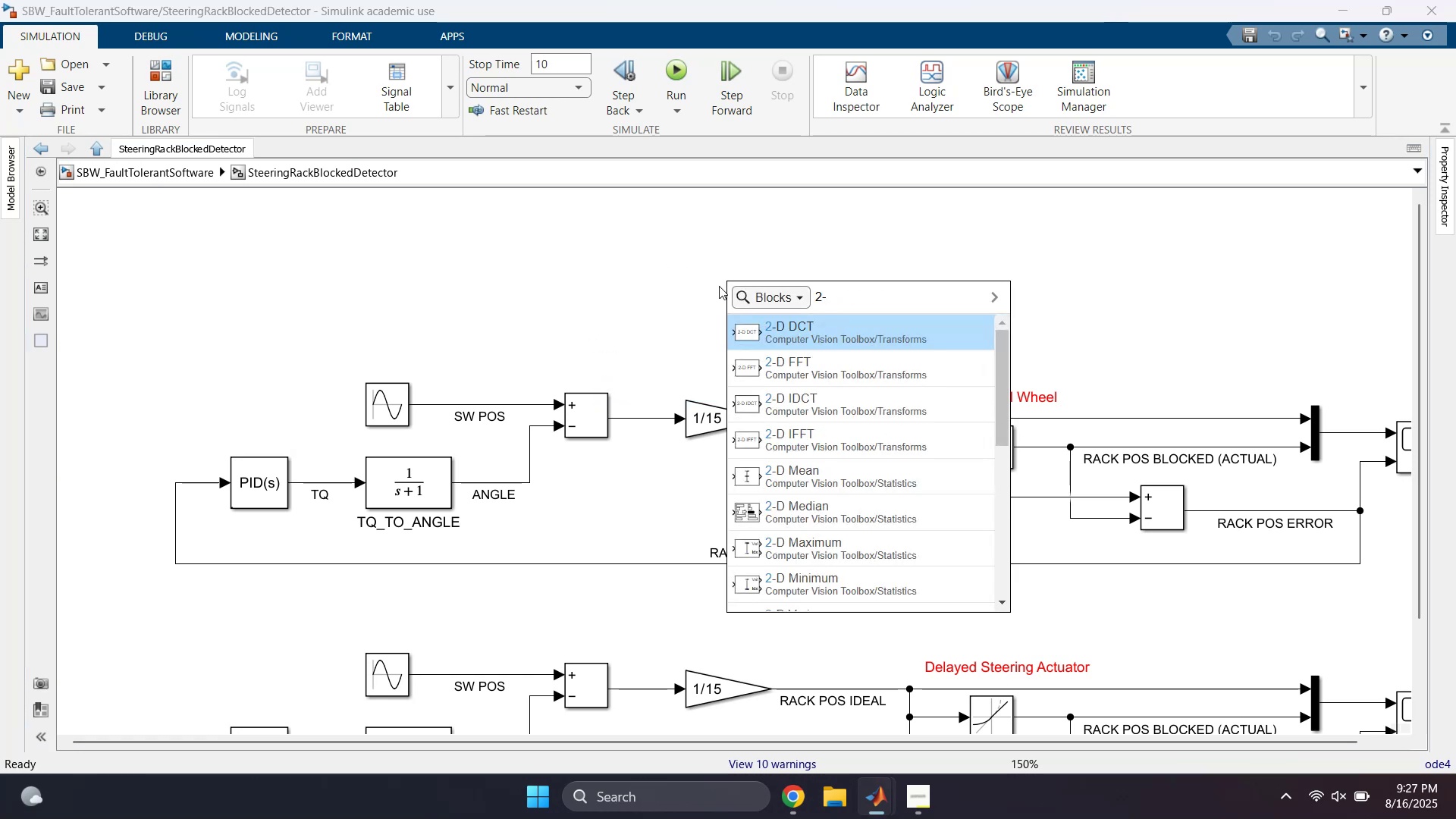 
key(D)
 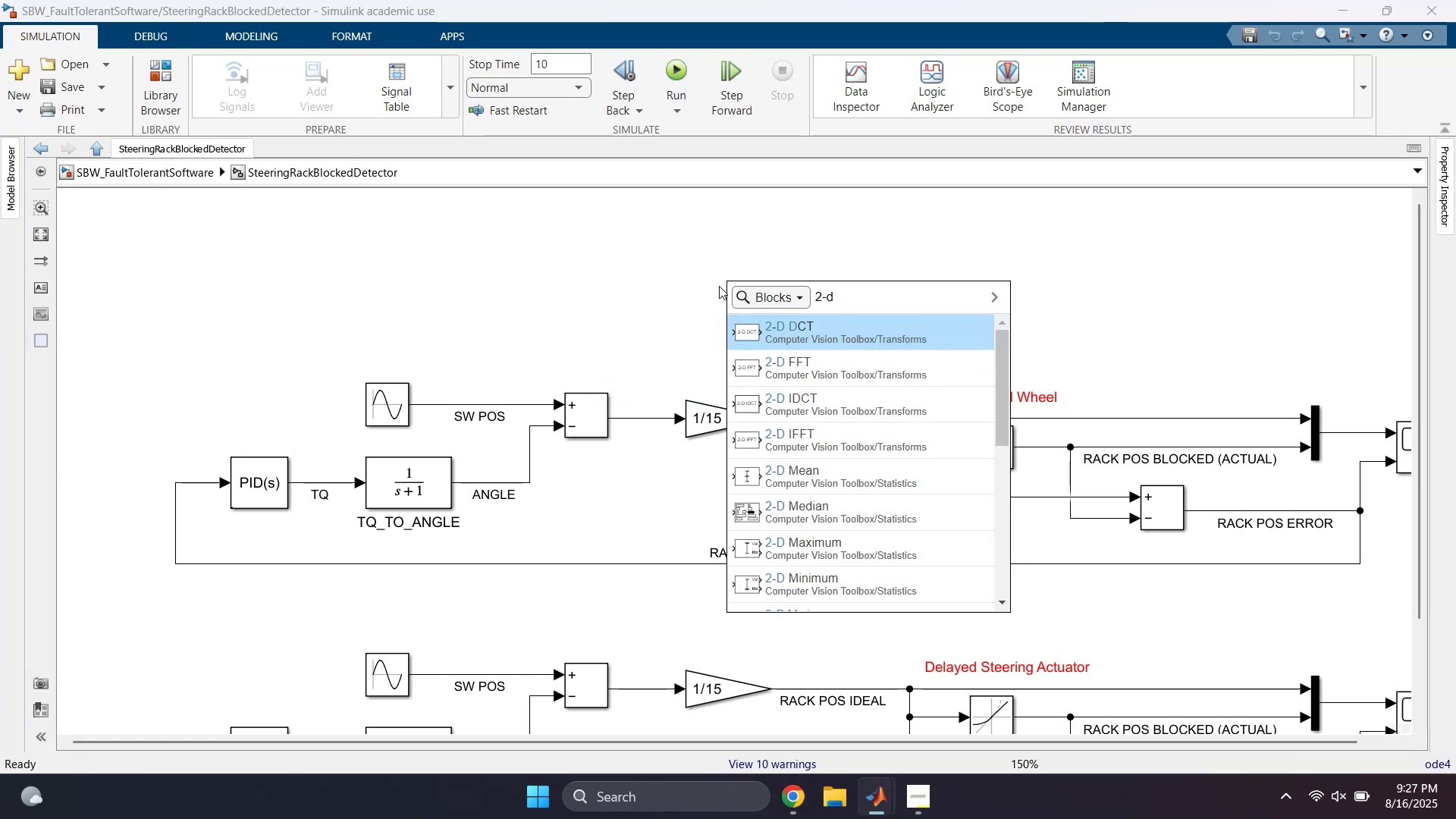 
key(Space)
 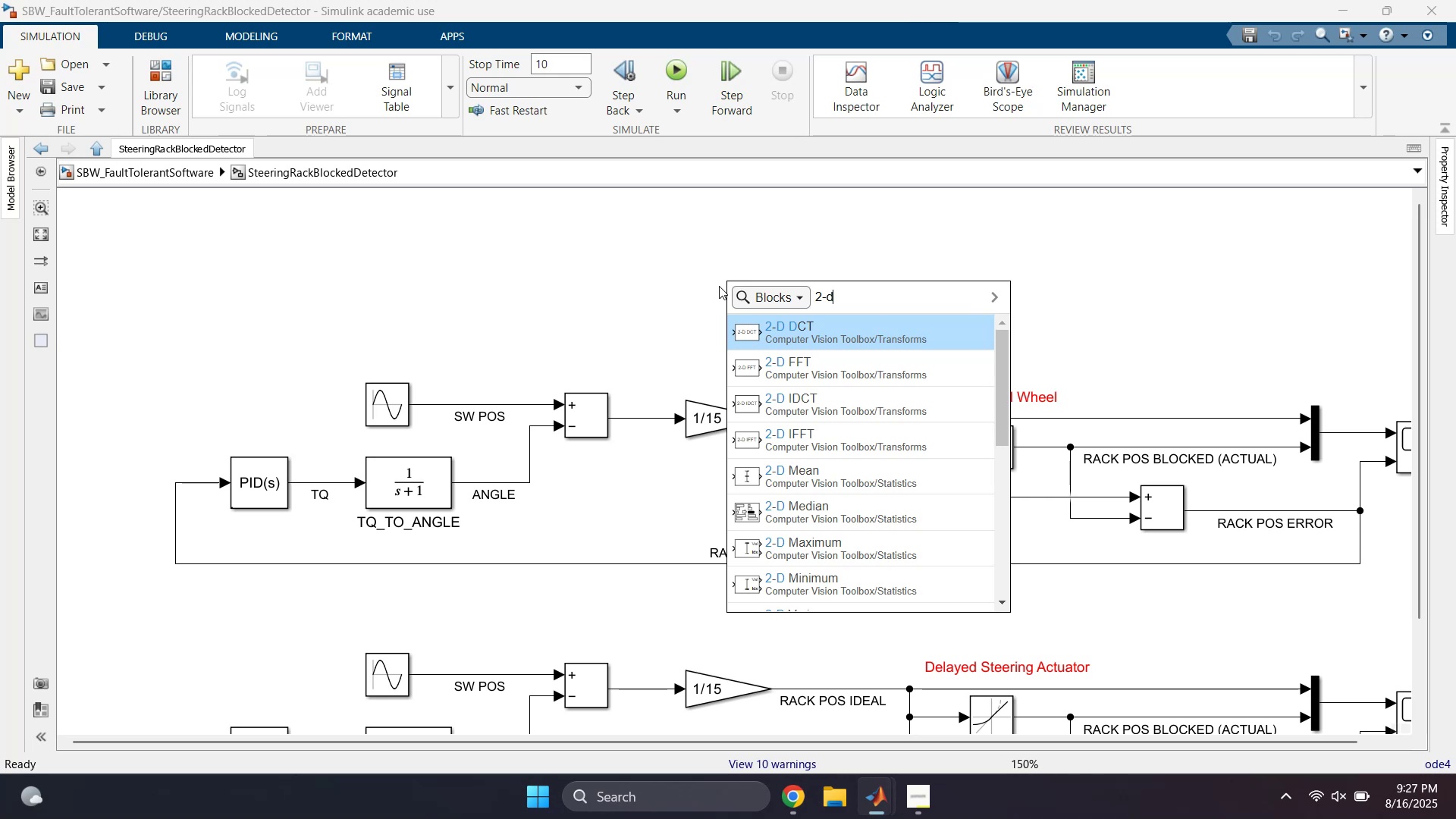 
key(L)
 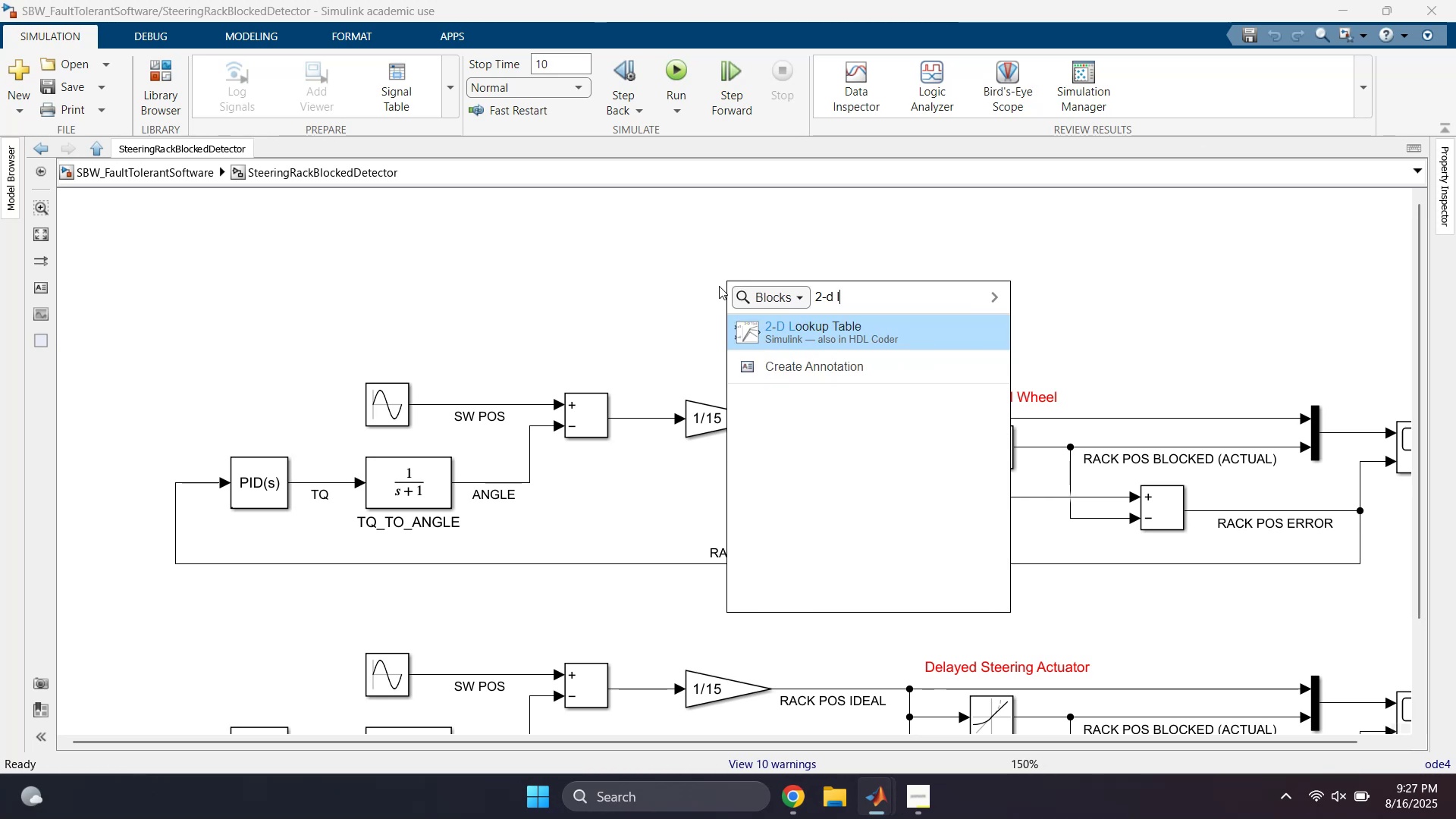 
key(Enter)
 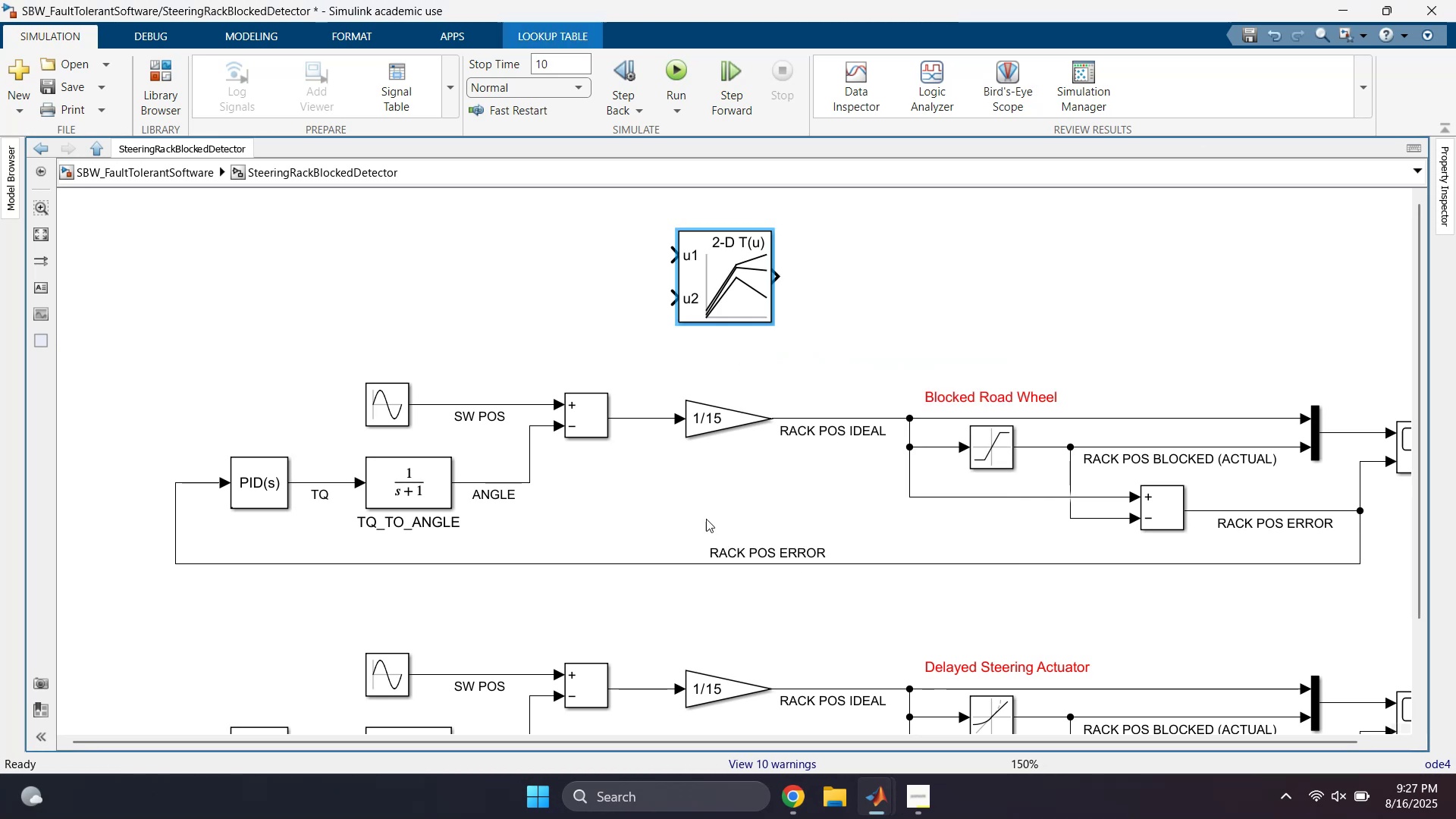 
left_click([592, 315])
 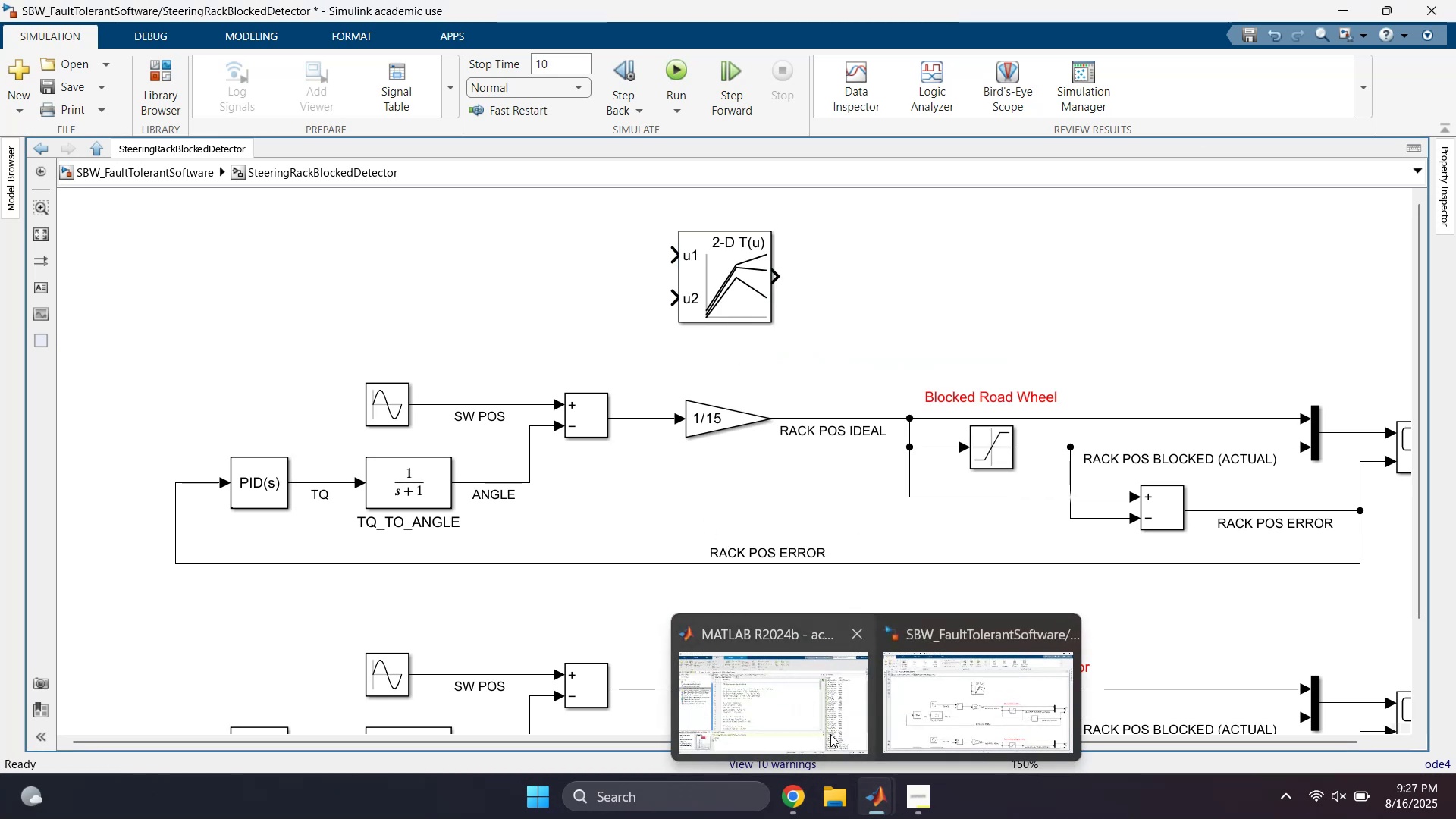 
wait(5.2)
 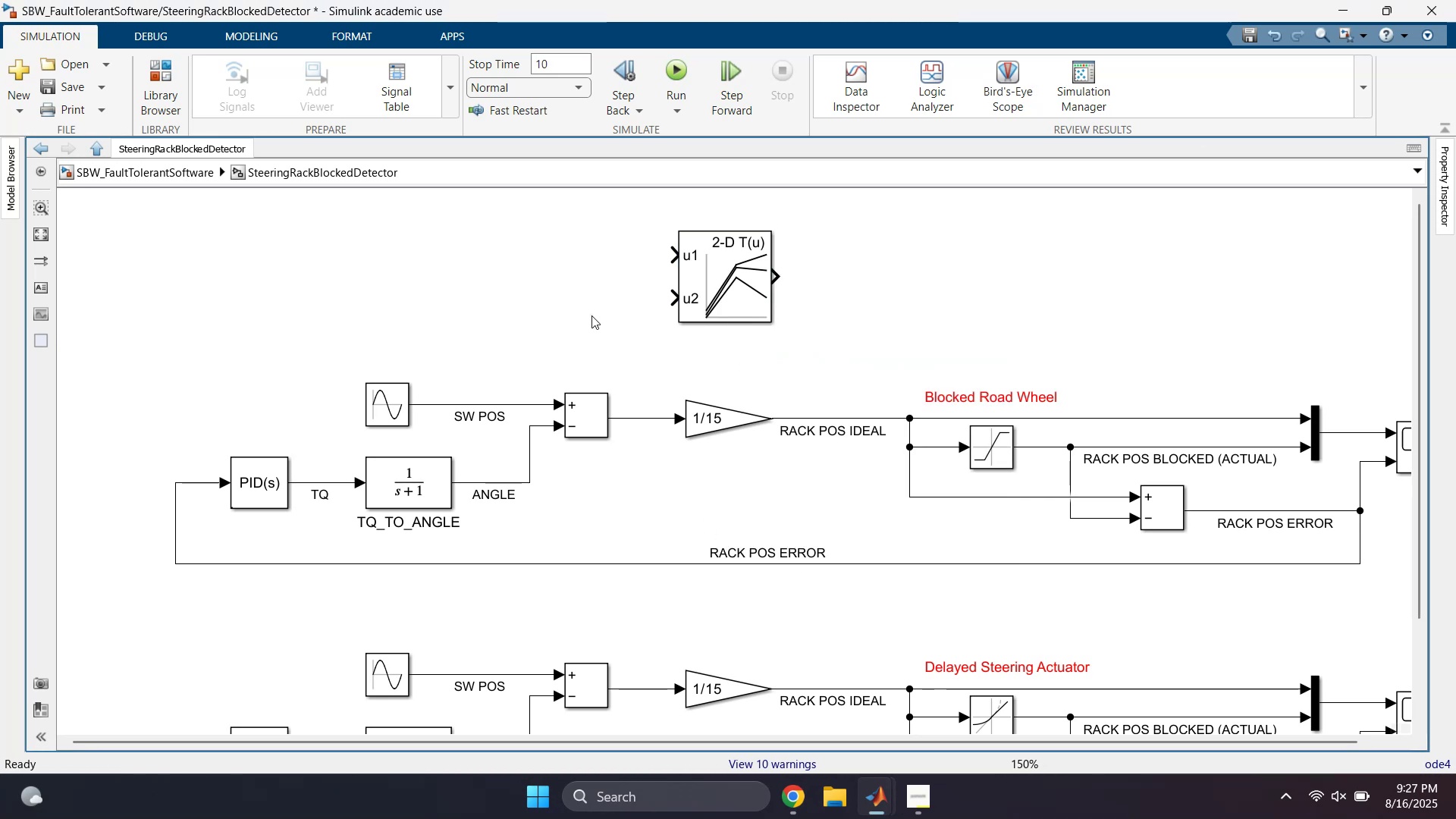 
scroll: coordinate [573, 540], scroll_direction: down, amount: 62.0
 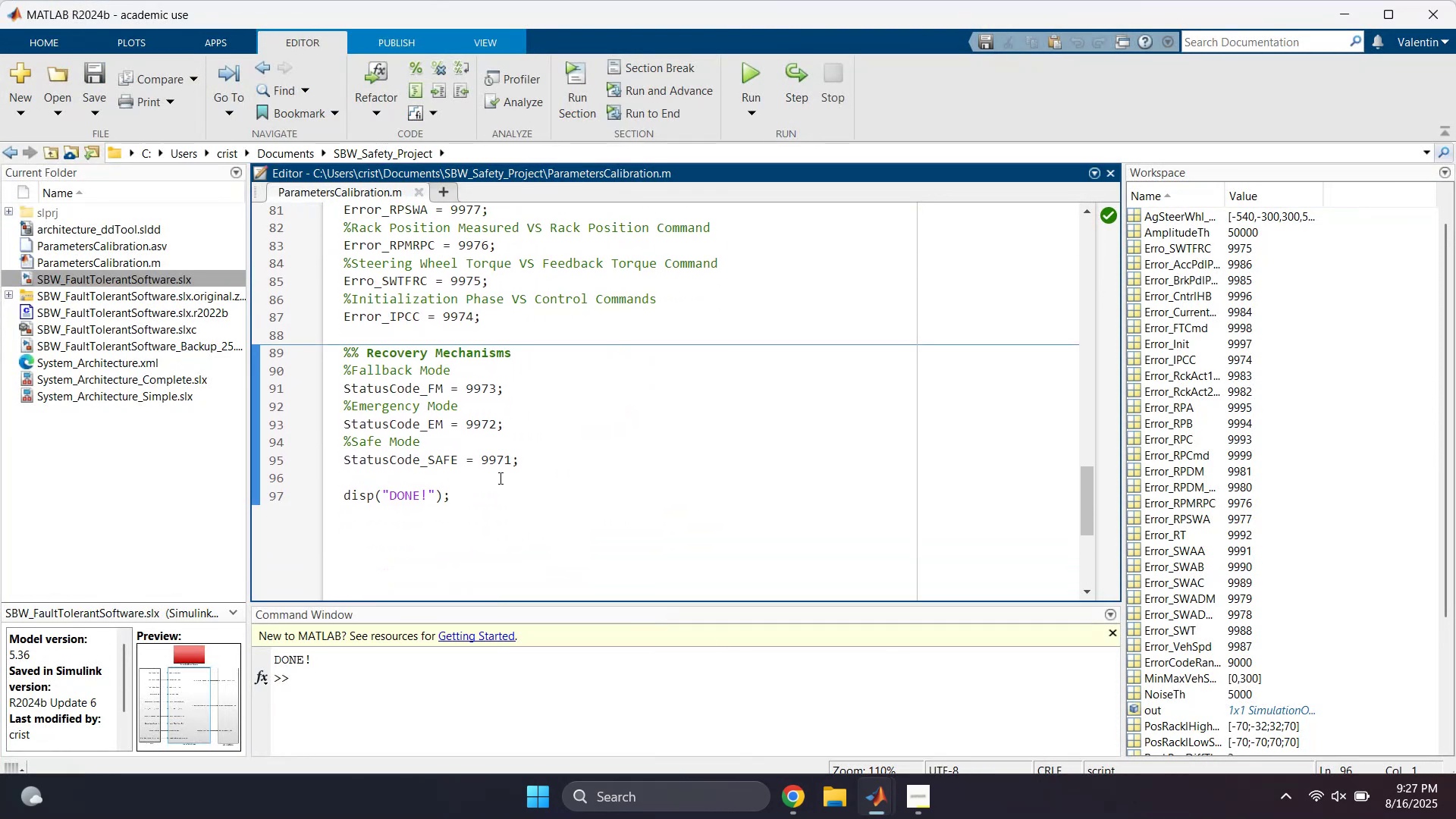 
hold_key(key=ShiftLeft, duration=1.5)
 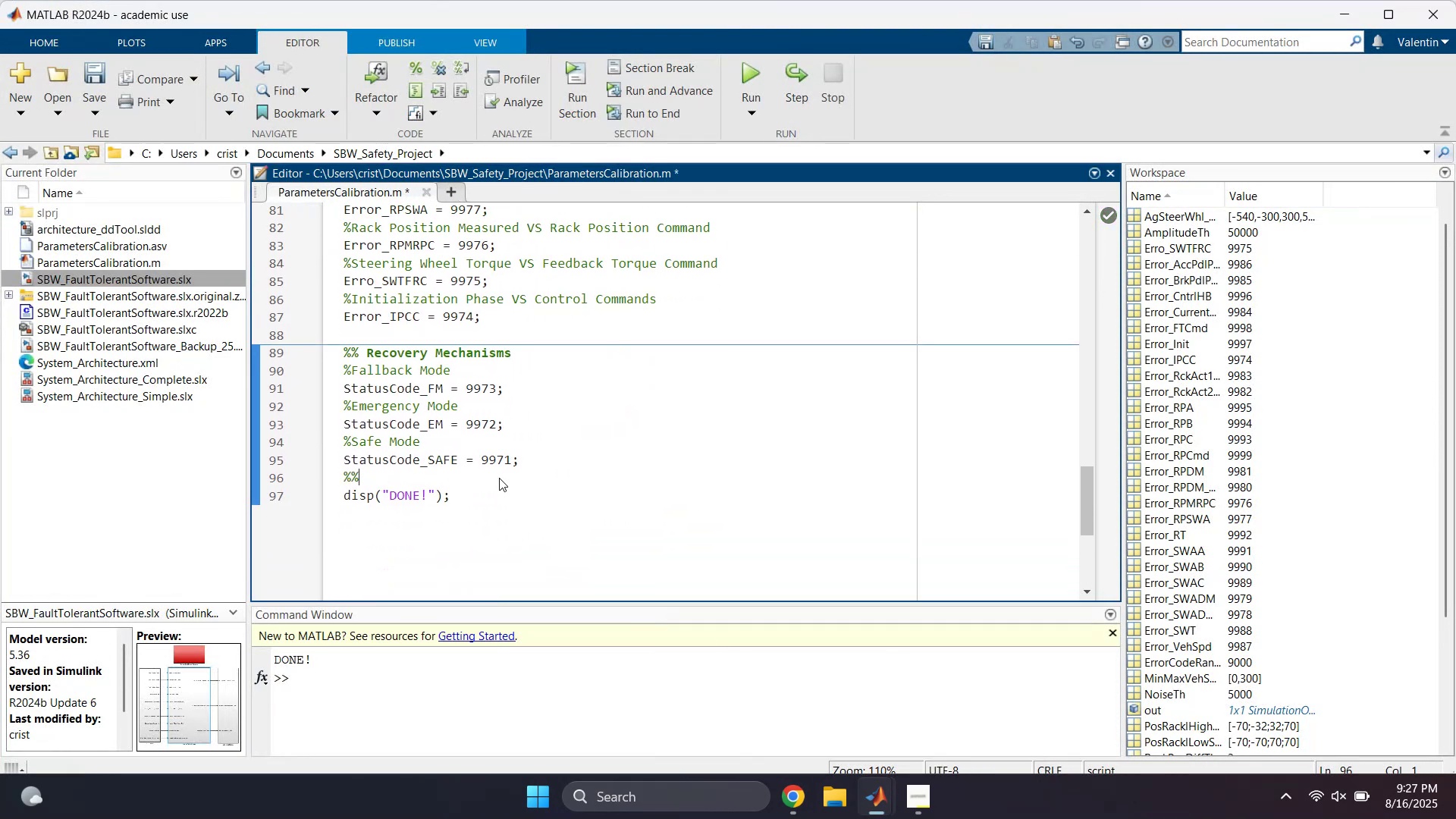 
type(%%)
 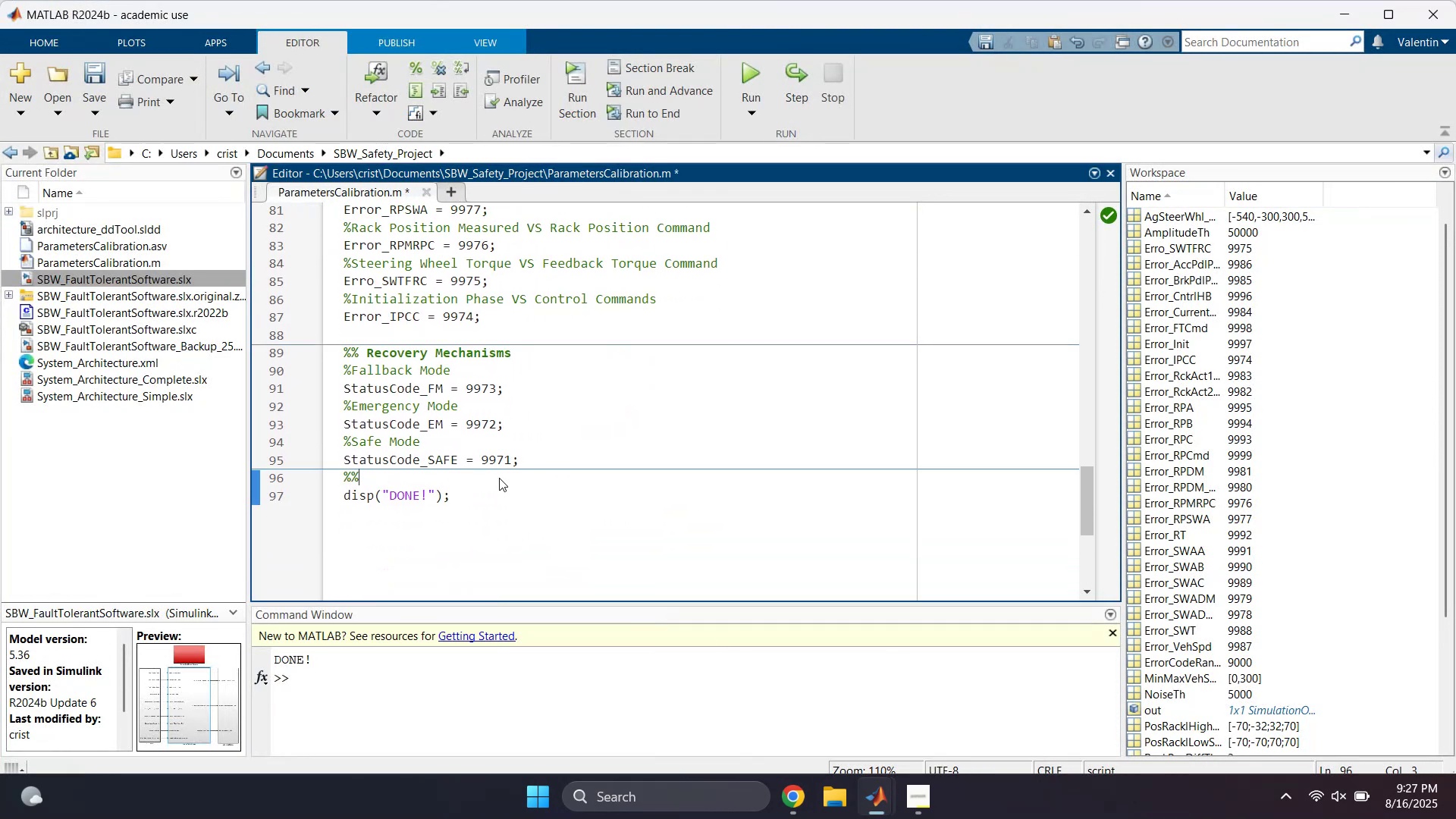 
key(Enter)
 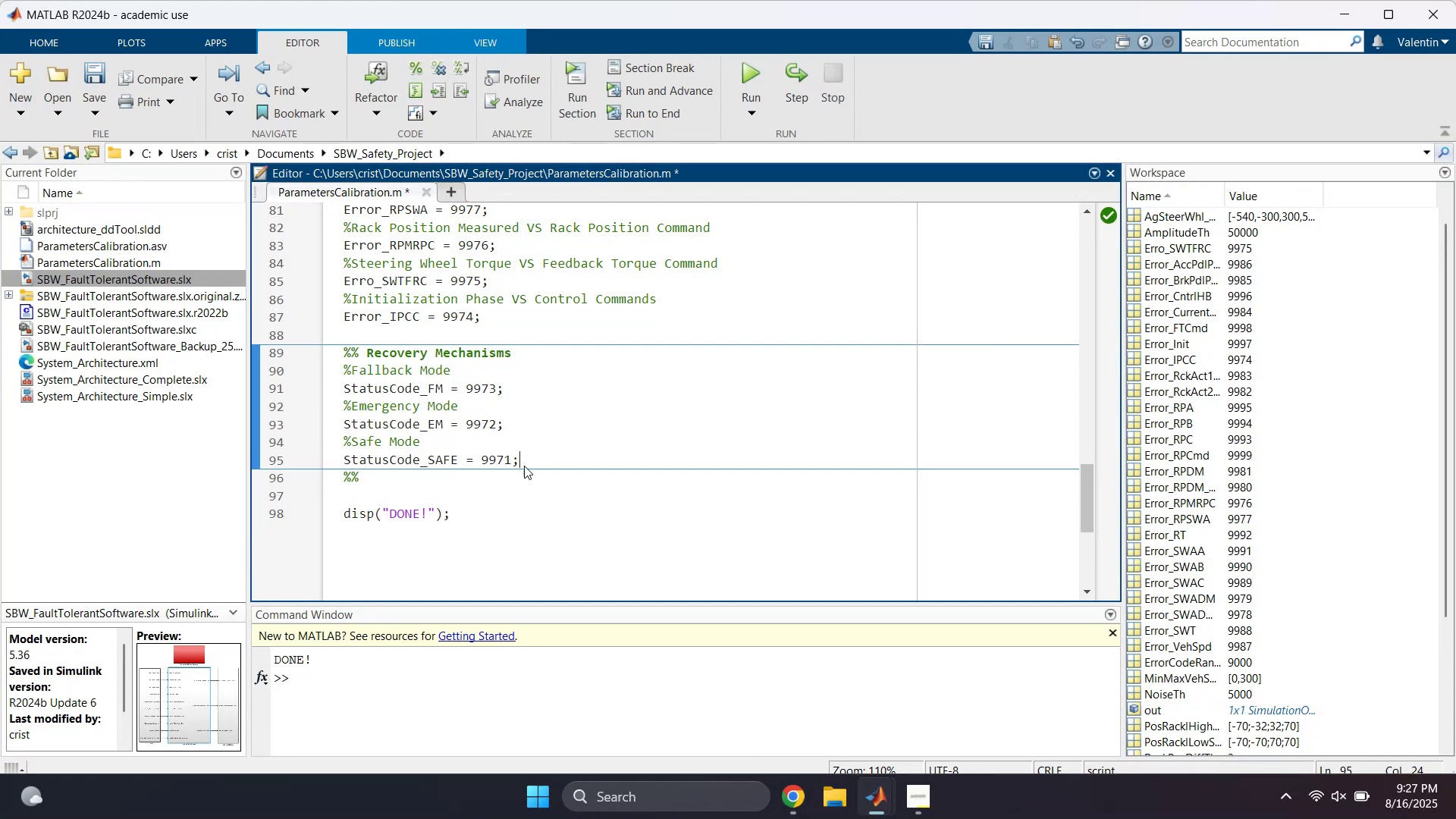 
key(Enter)
 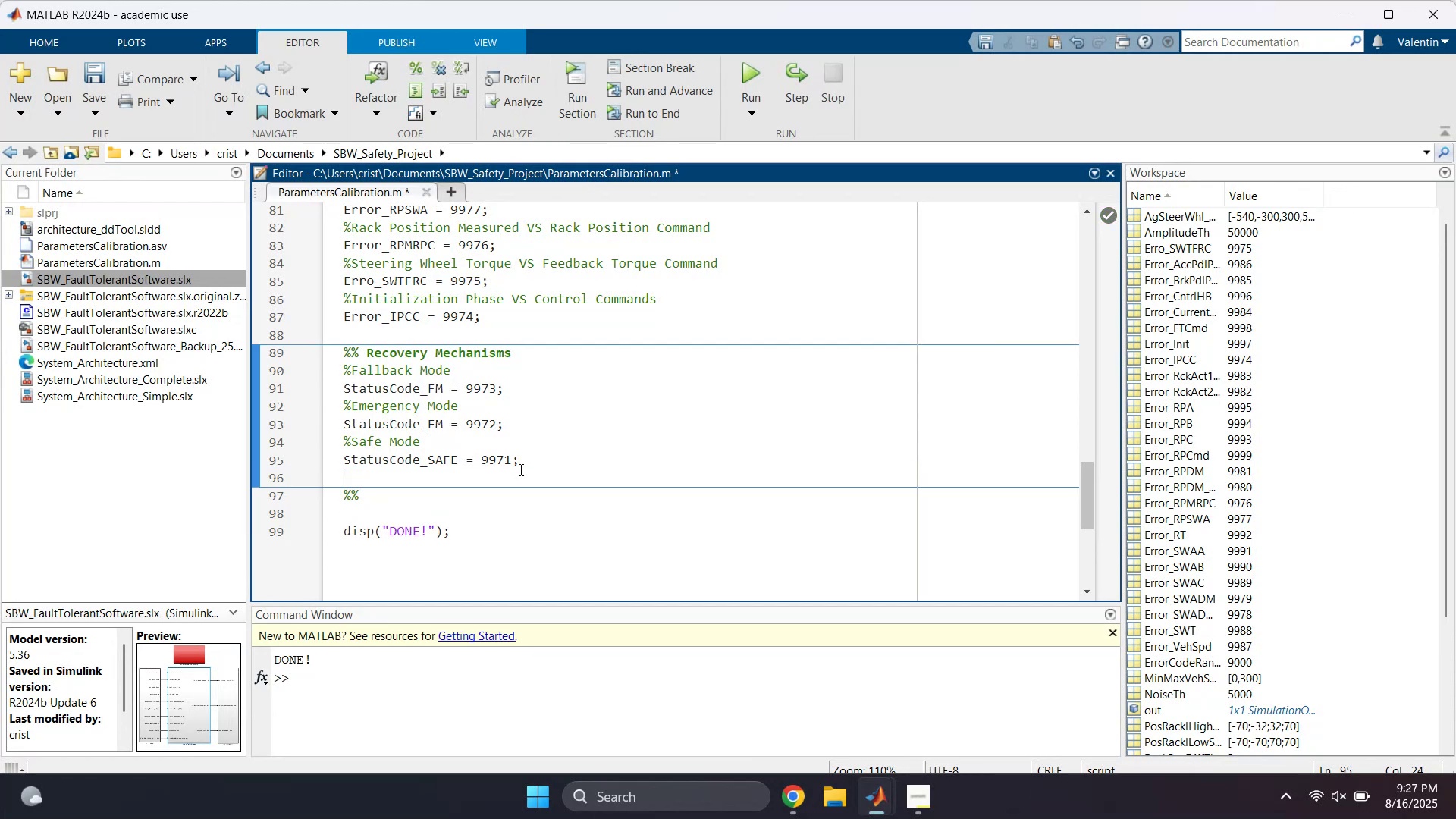 
key(Enter)
 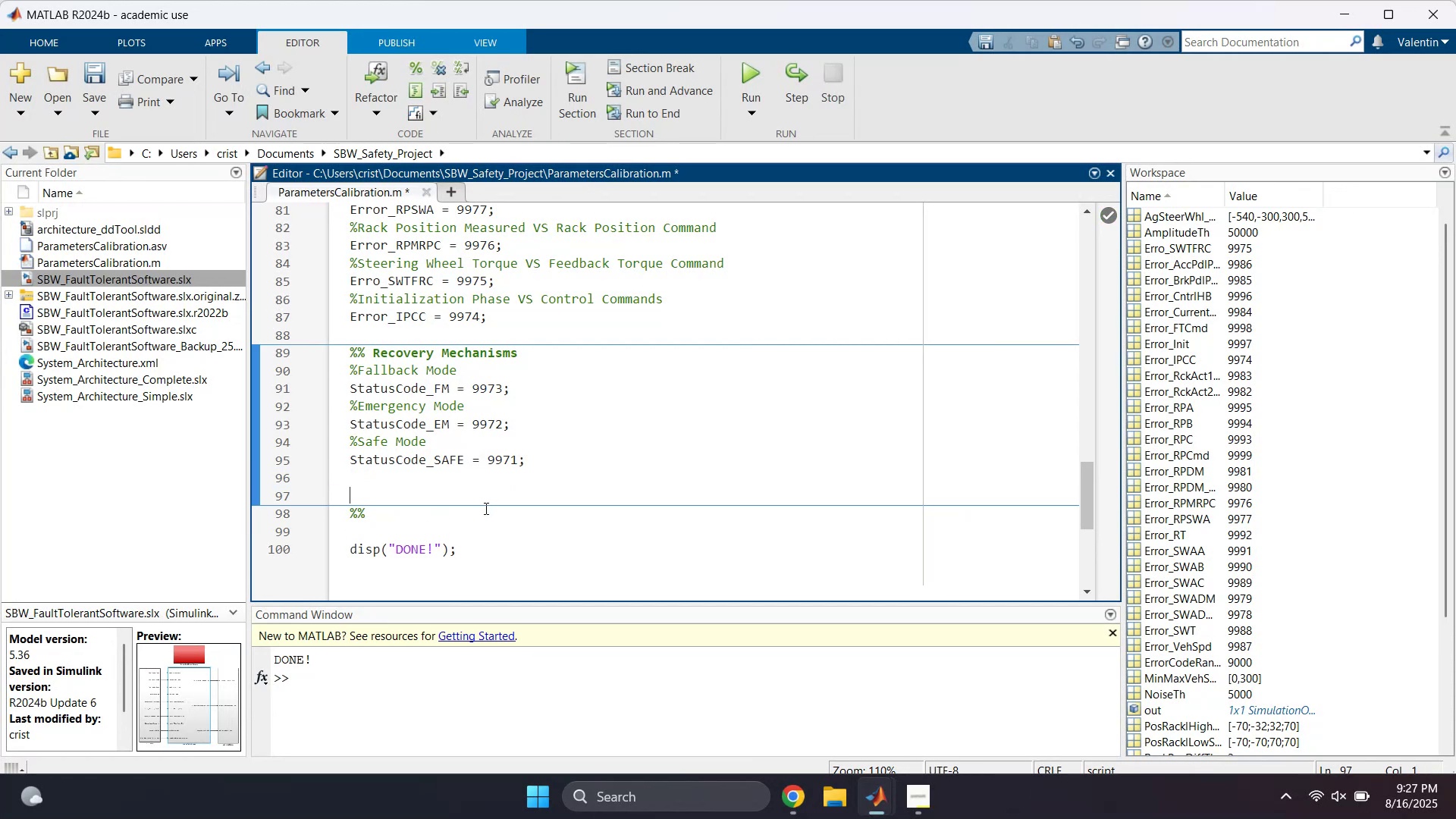 
left_click([483, 513])
 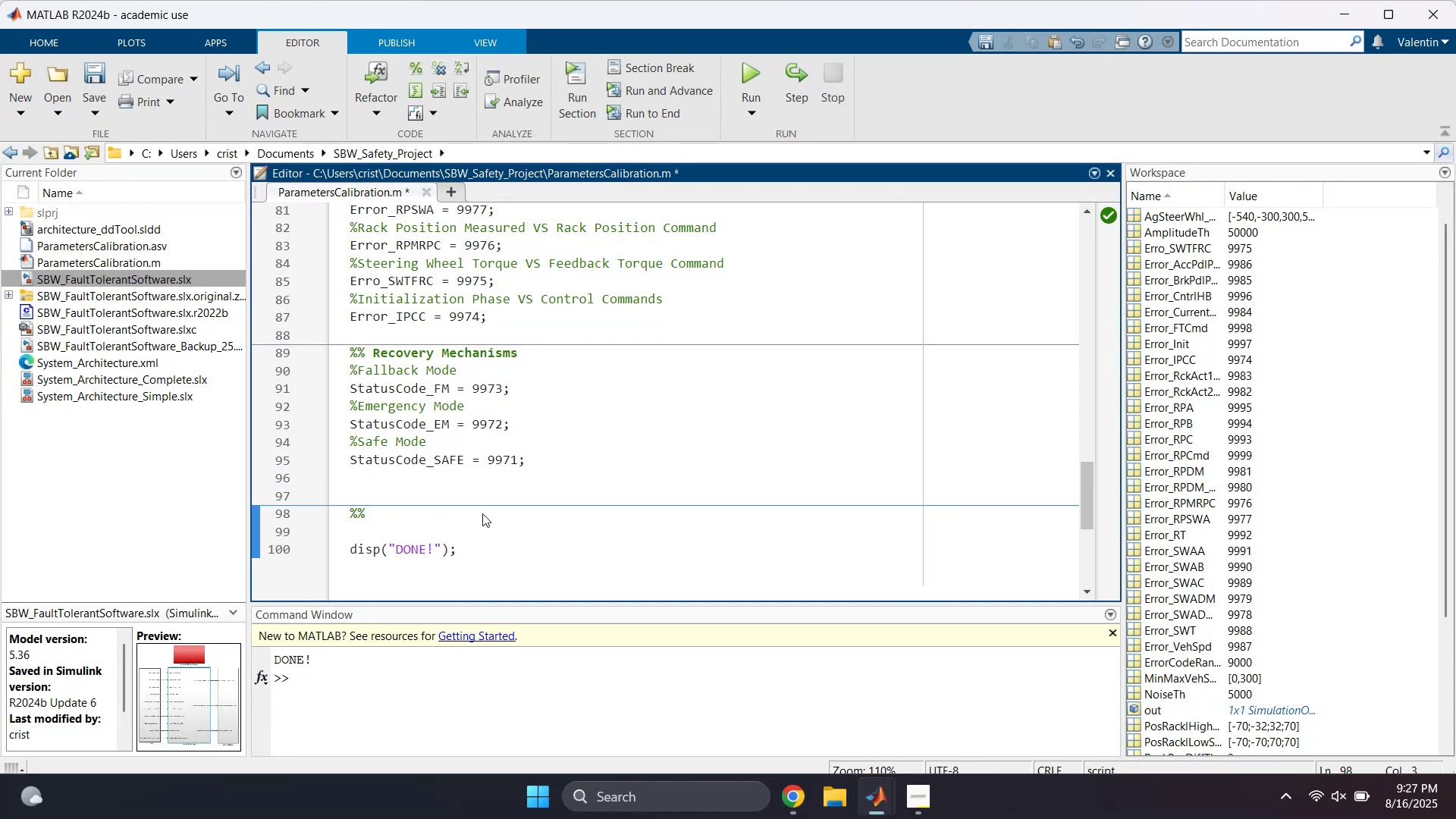 
key(Enter)
 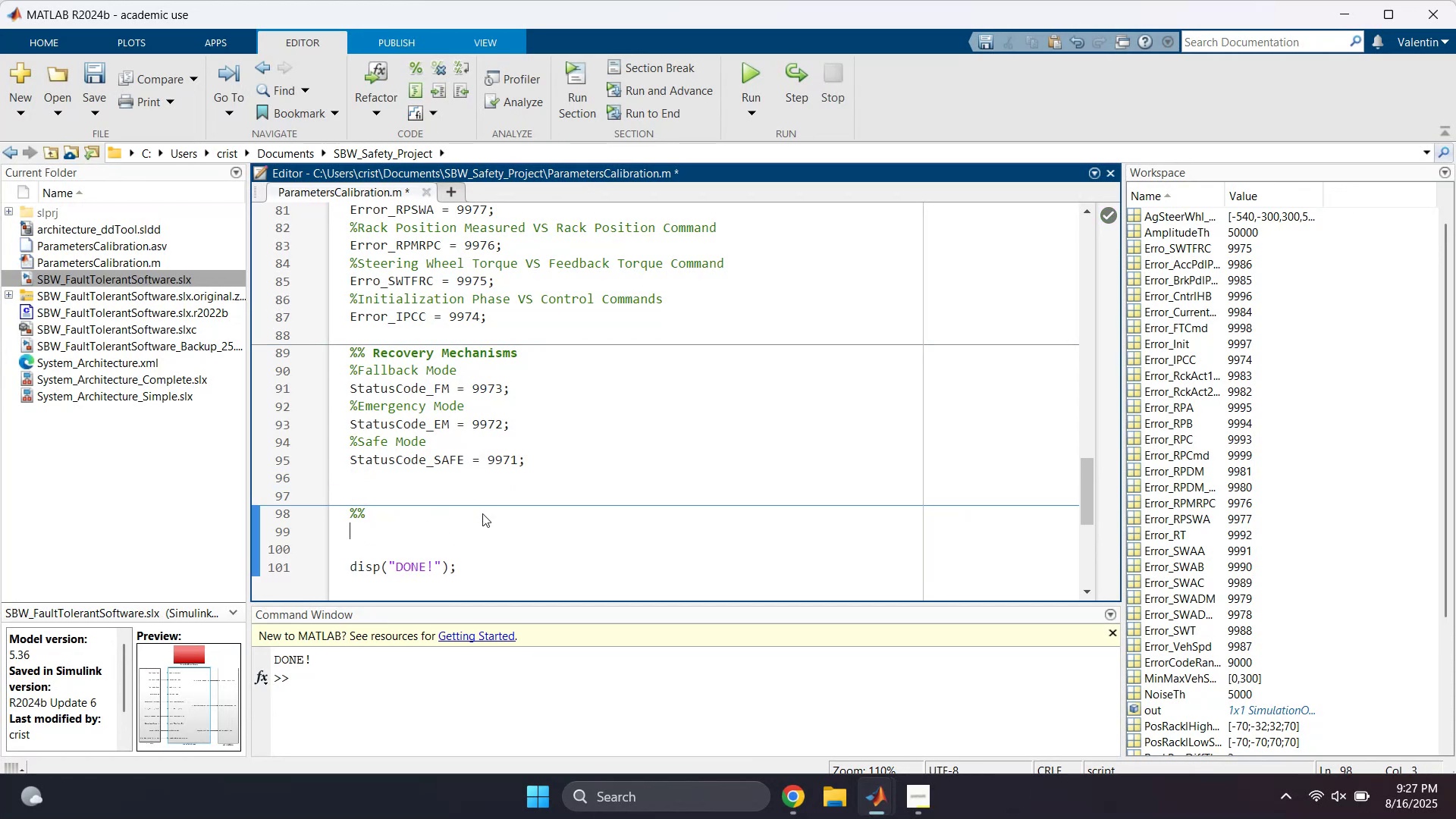 
key(Enter)
 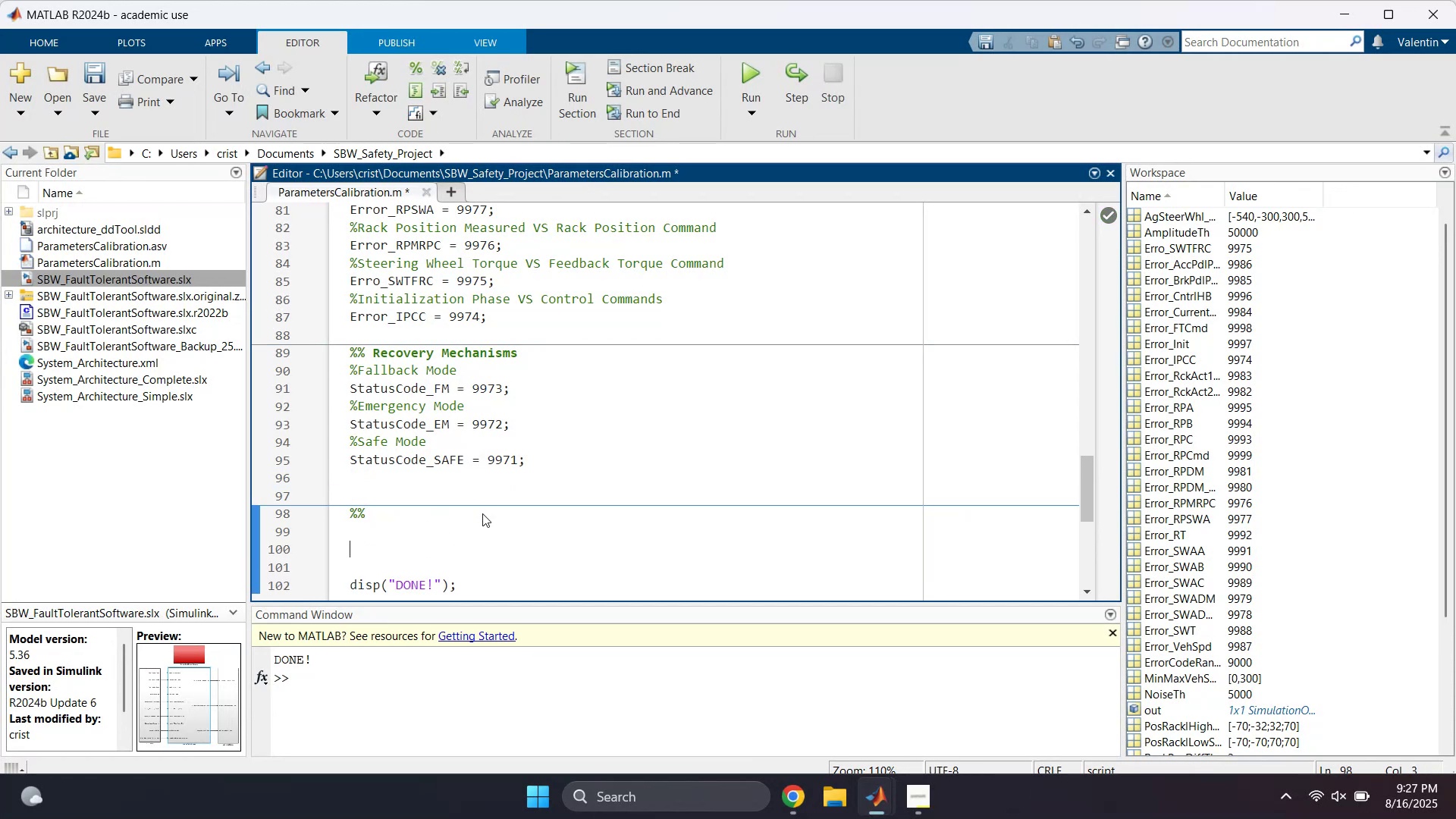 
type(%%)
 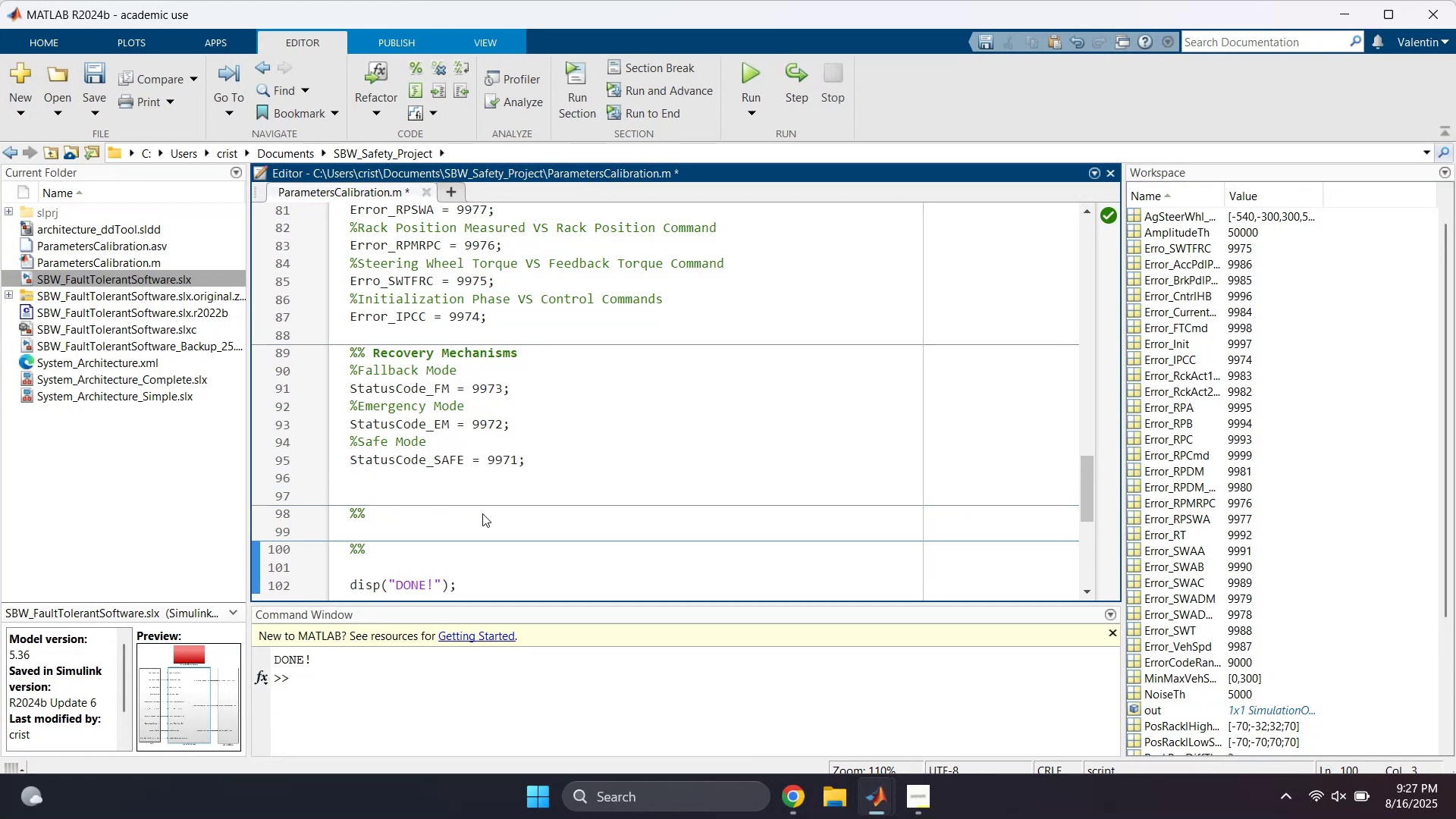 
key(ArrowUp)
 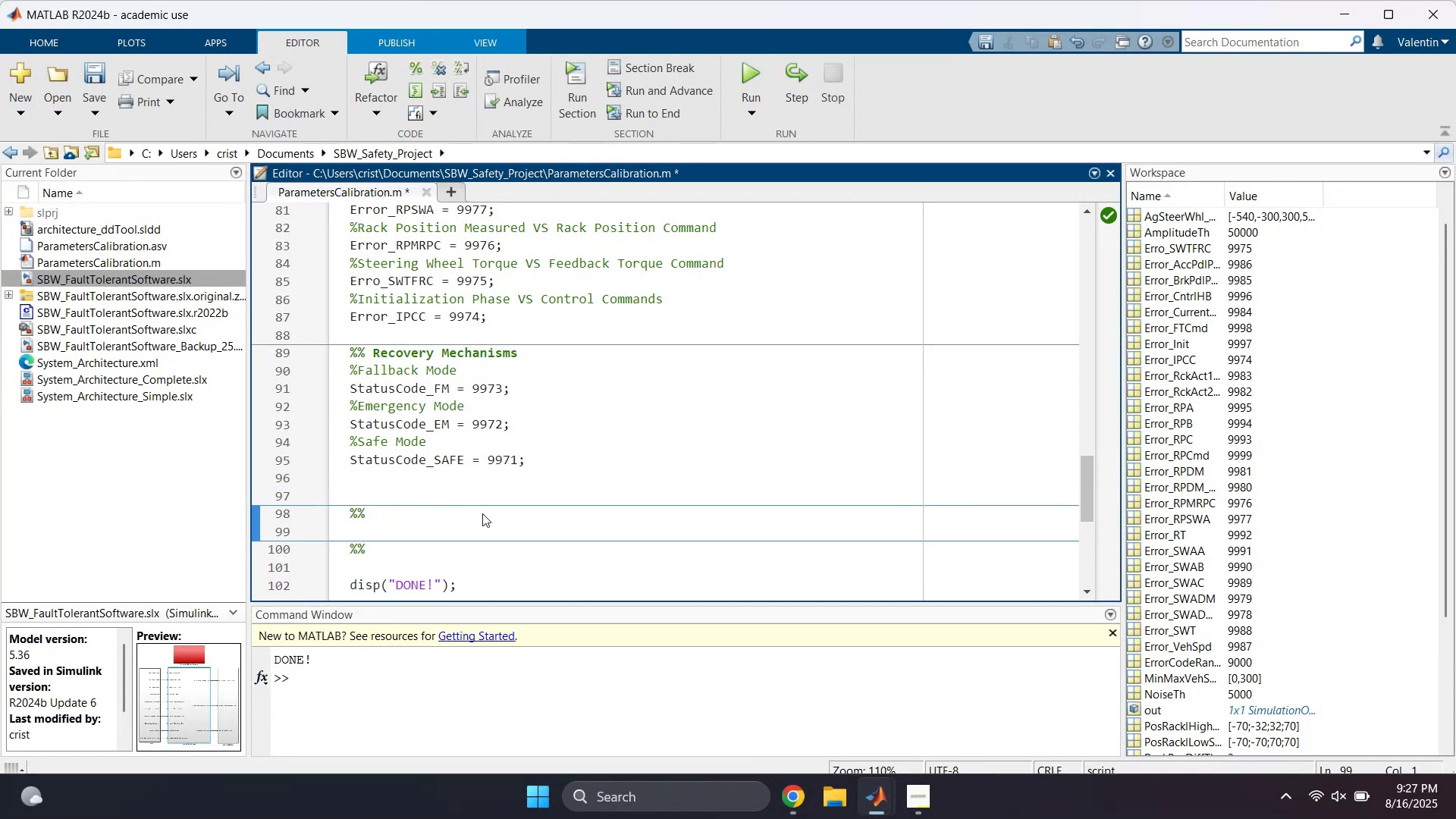 
key(Enter)
 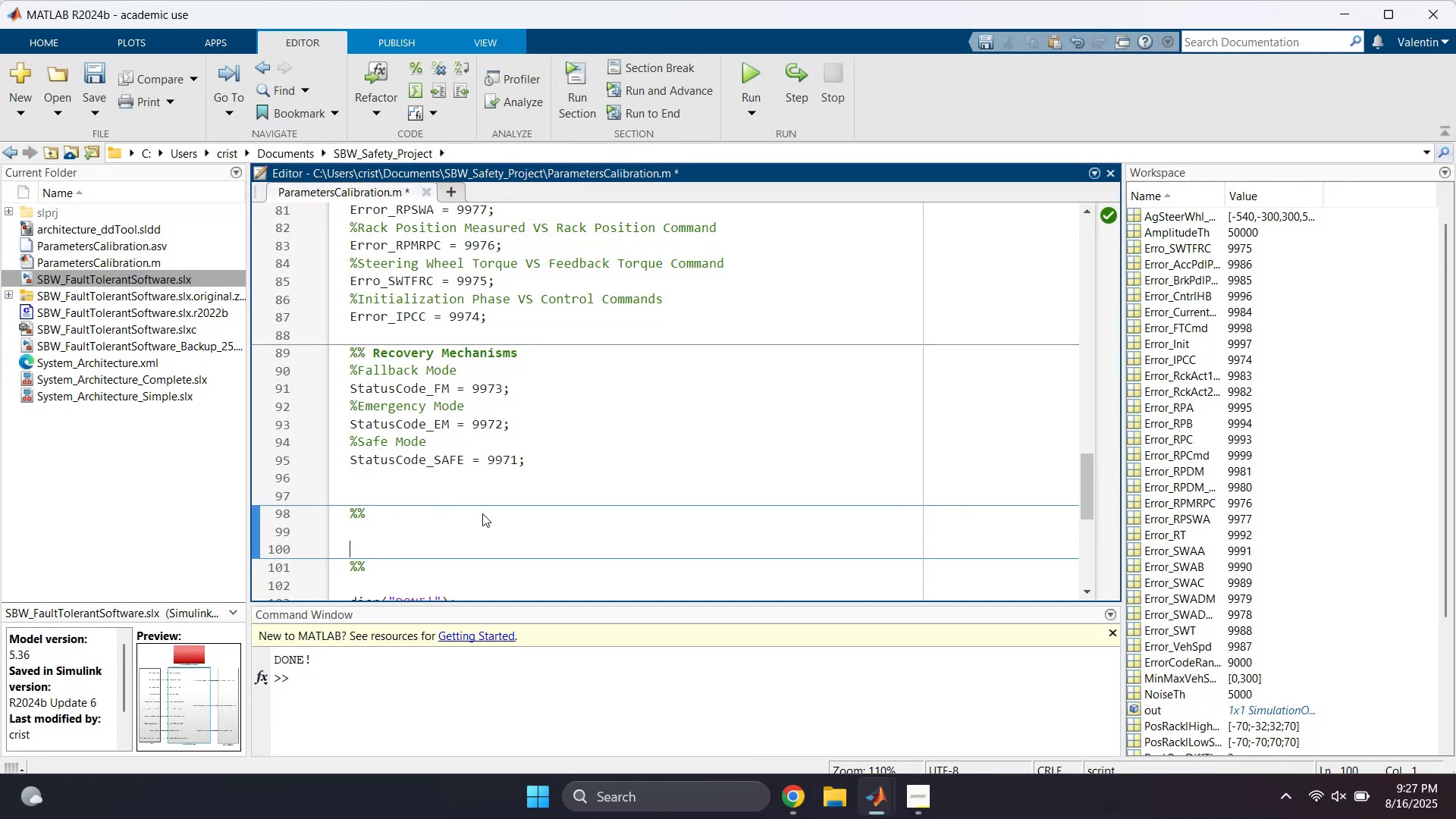 
key(Enter)
 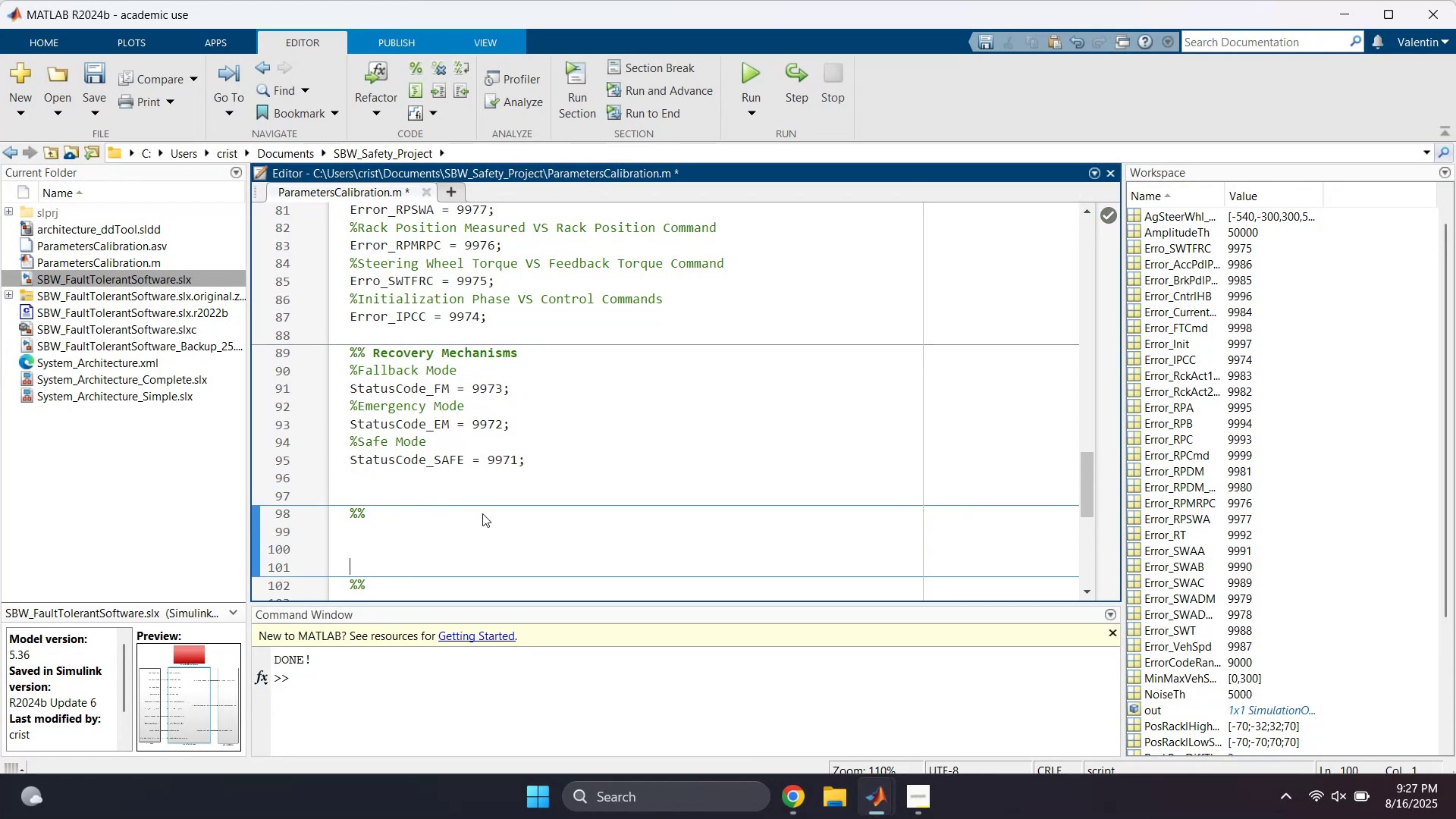 
key(ArrowUp)
 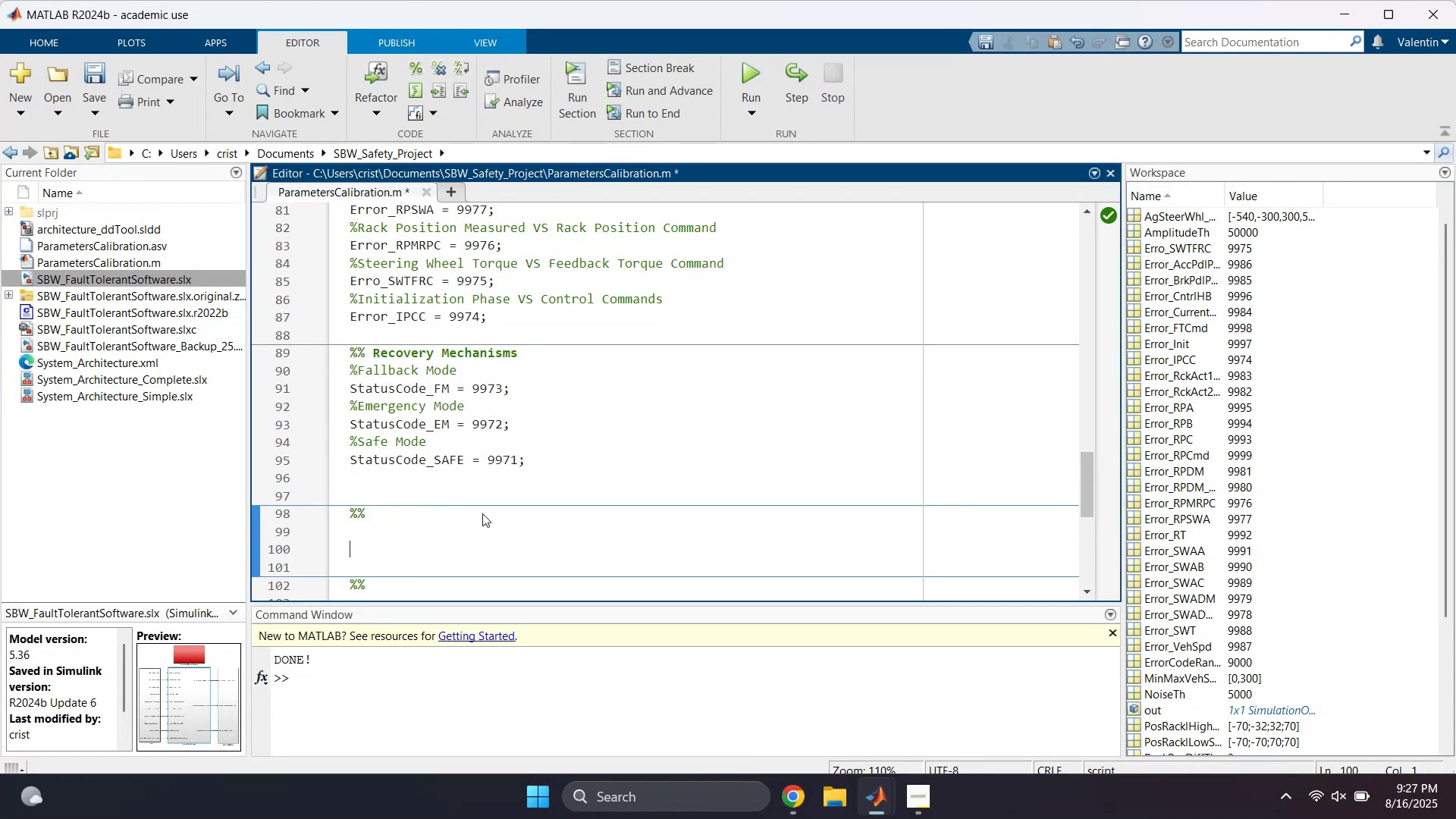 
key(ArrowUp)
 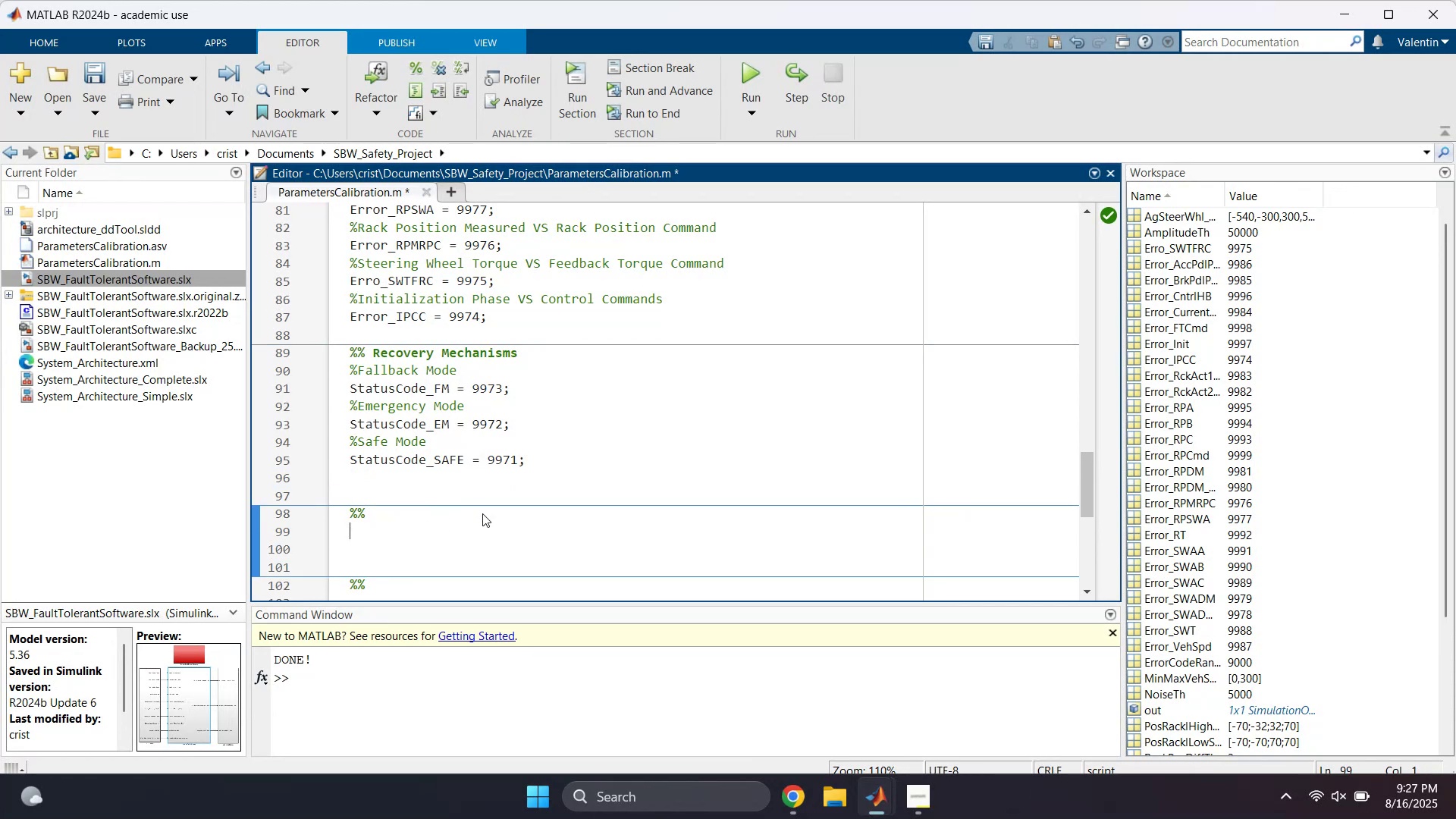 
key(ArrowDown)
 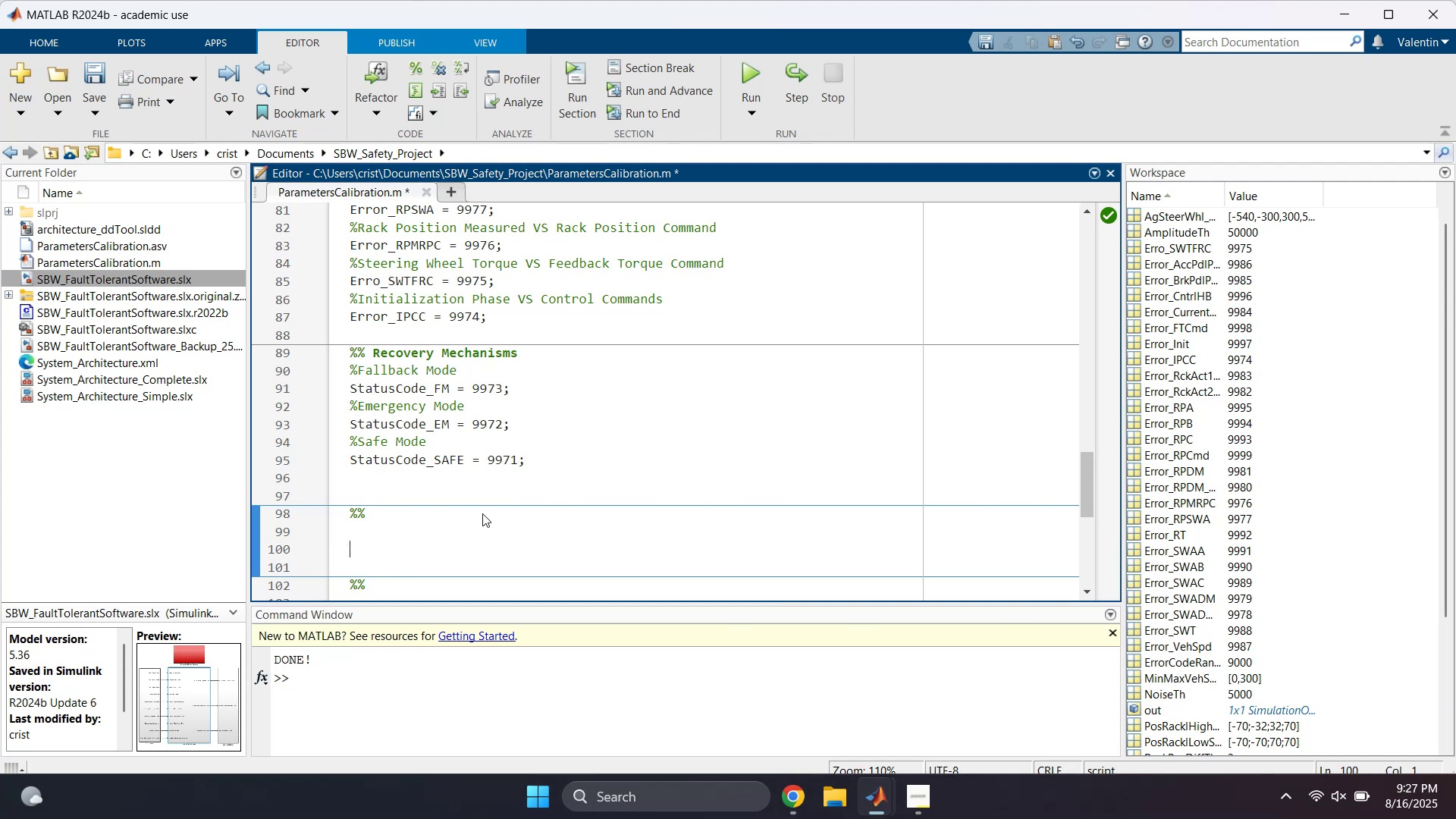 
wait(5.62)
 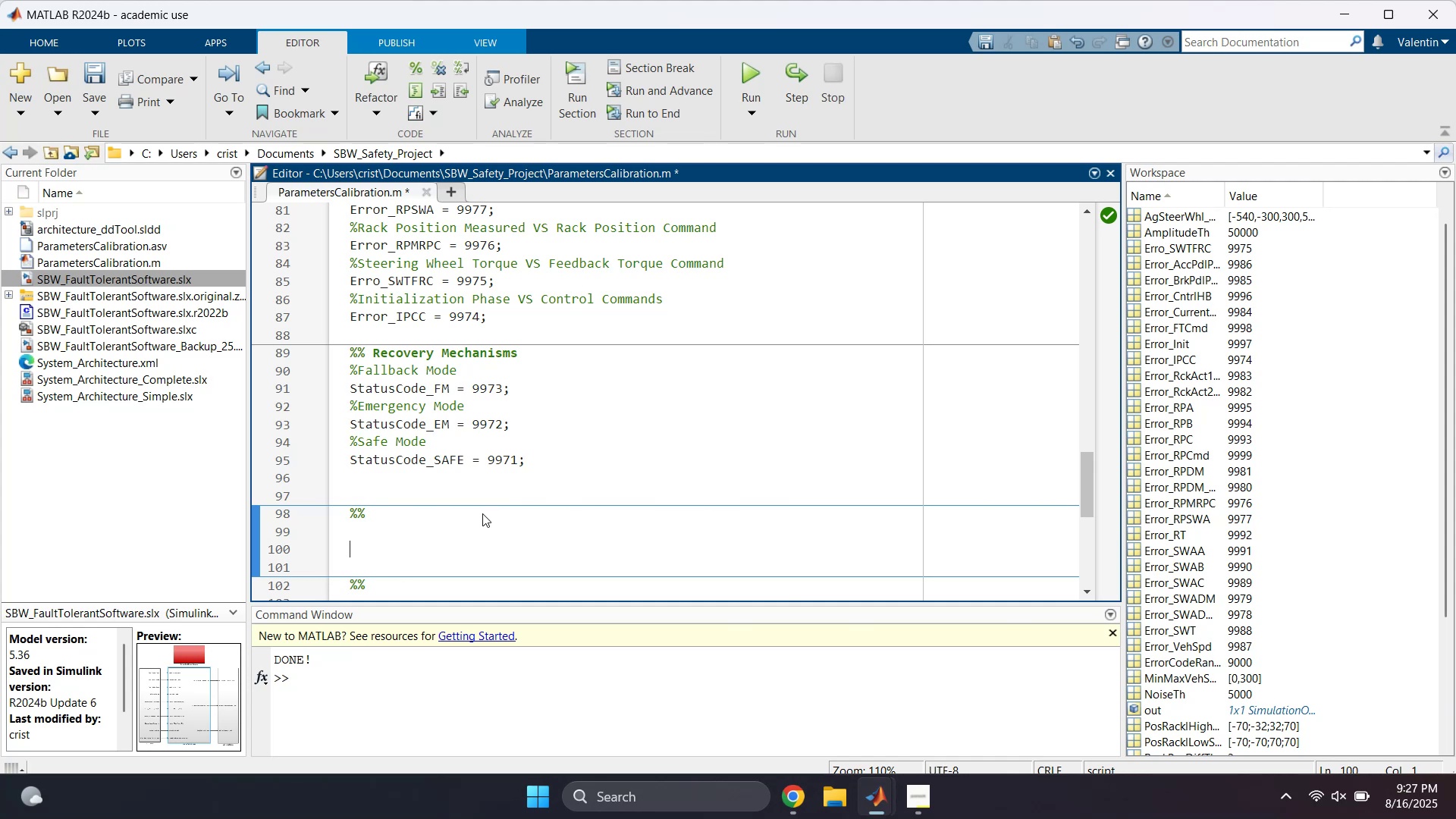 
key(X)
 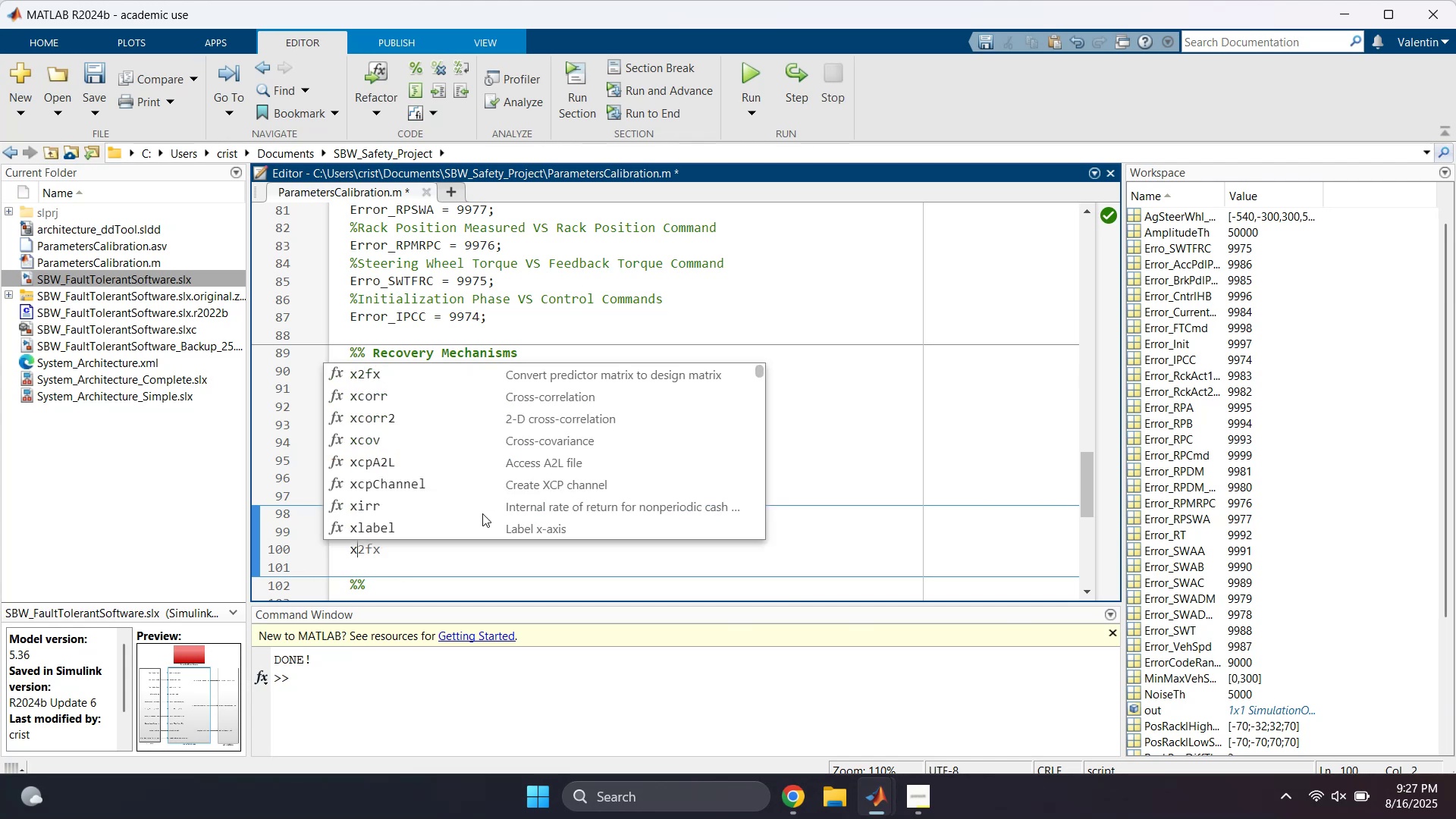 
key(Backspace)
 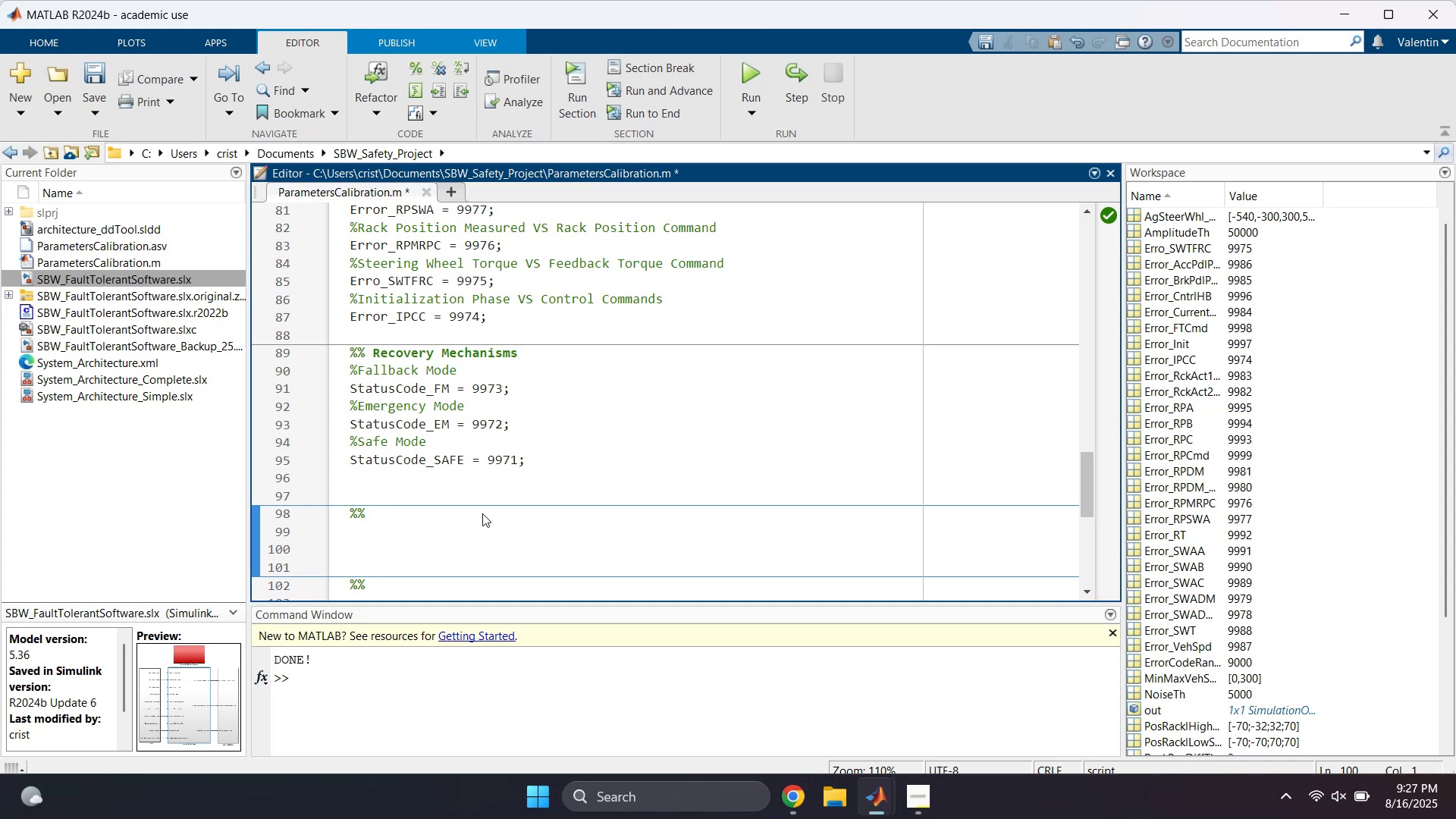 
wait(6.21)
 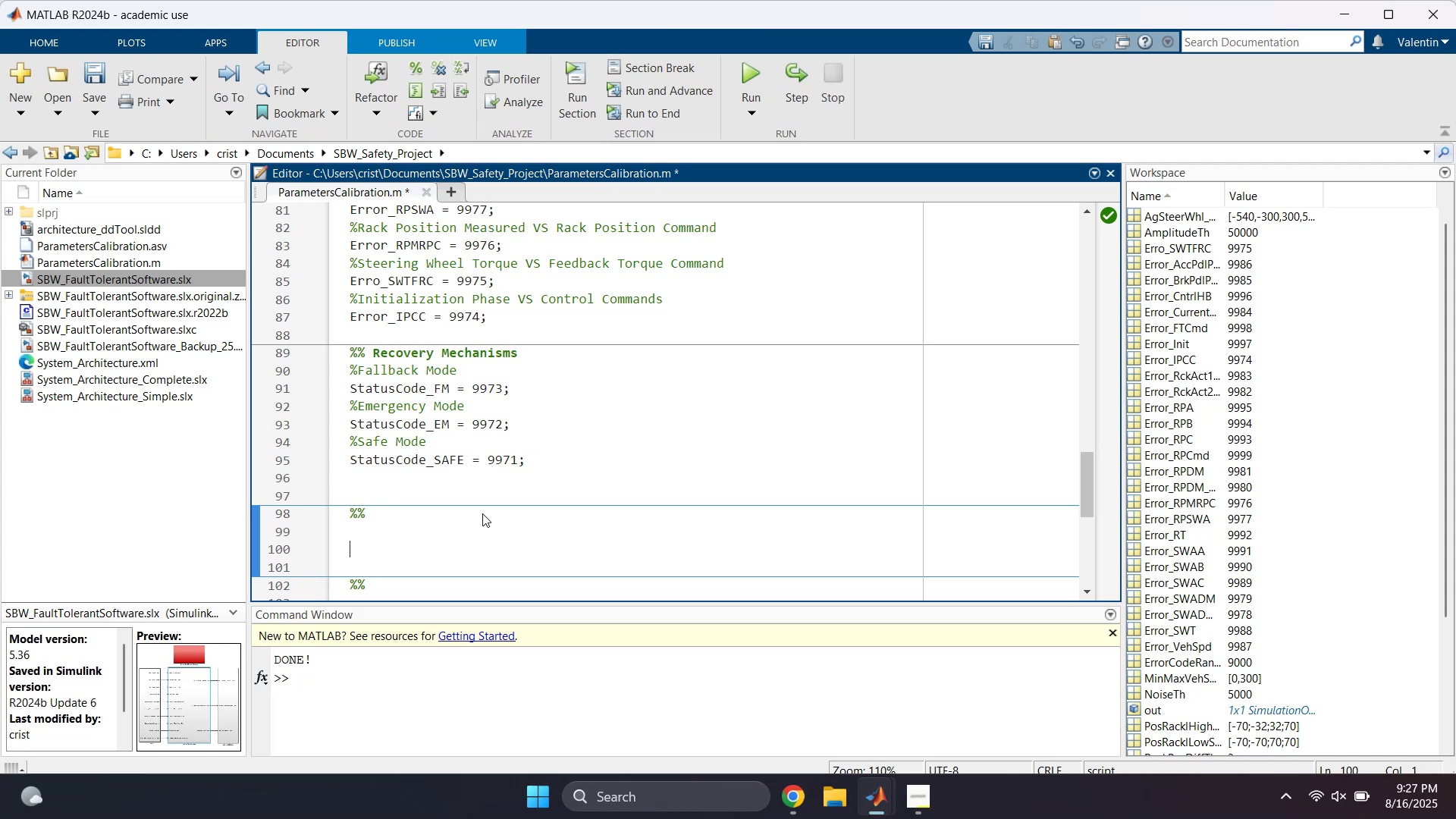 
left_click([875, 792])
 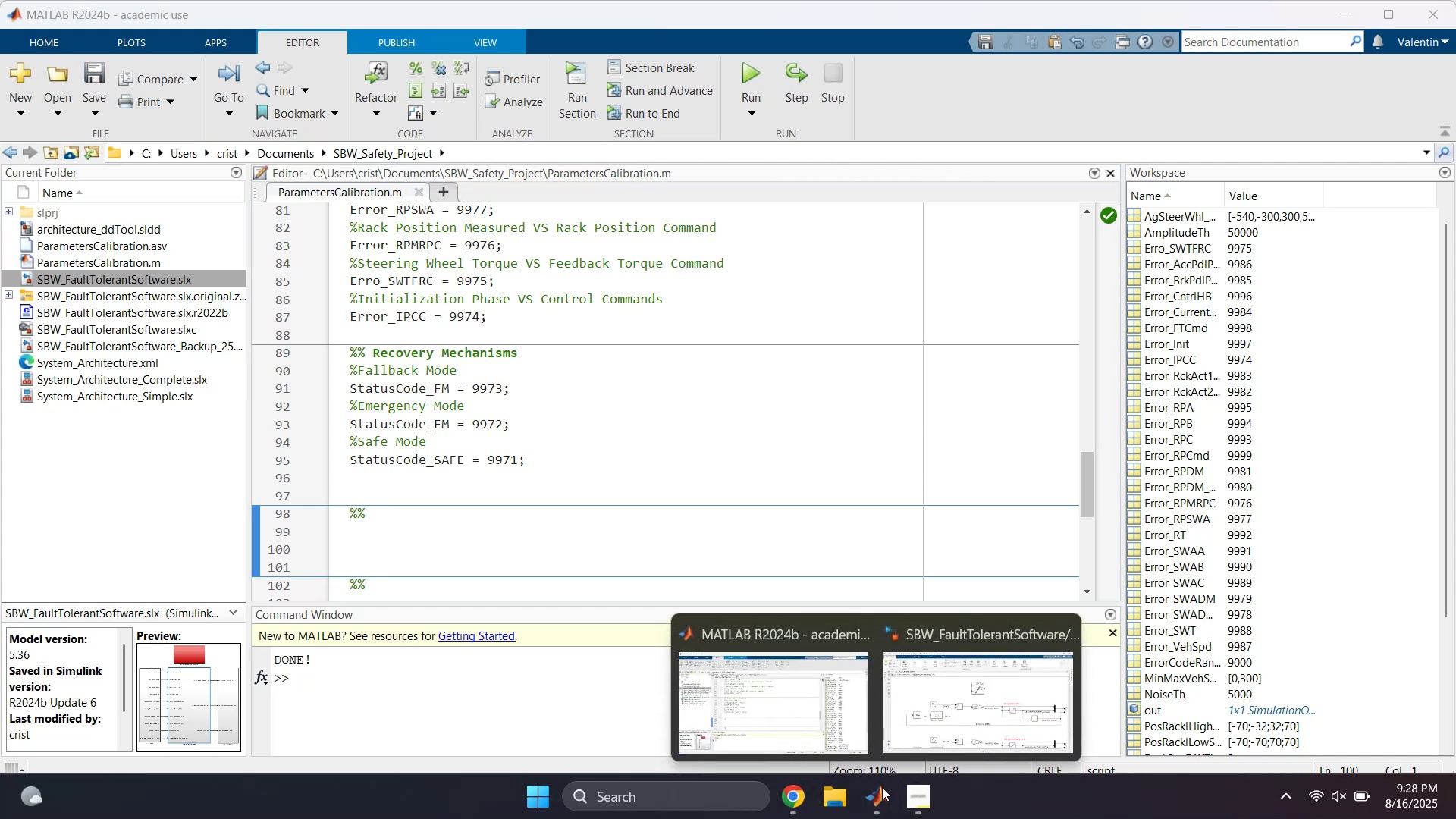 
left_click([929, 731])
 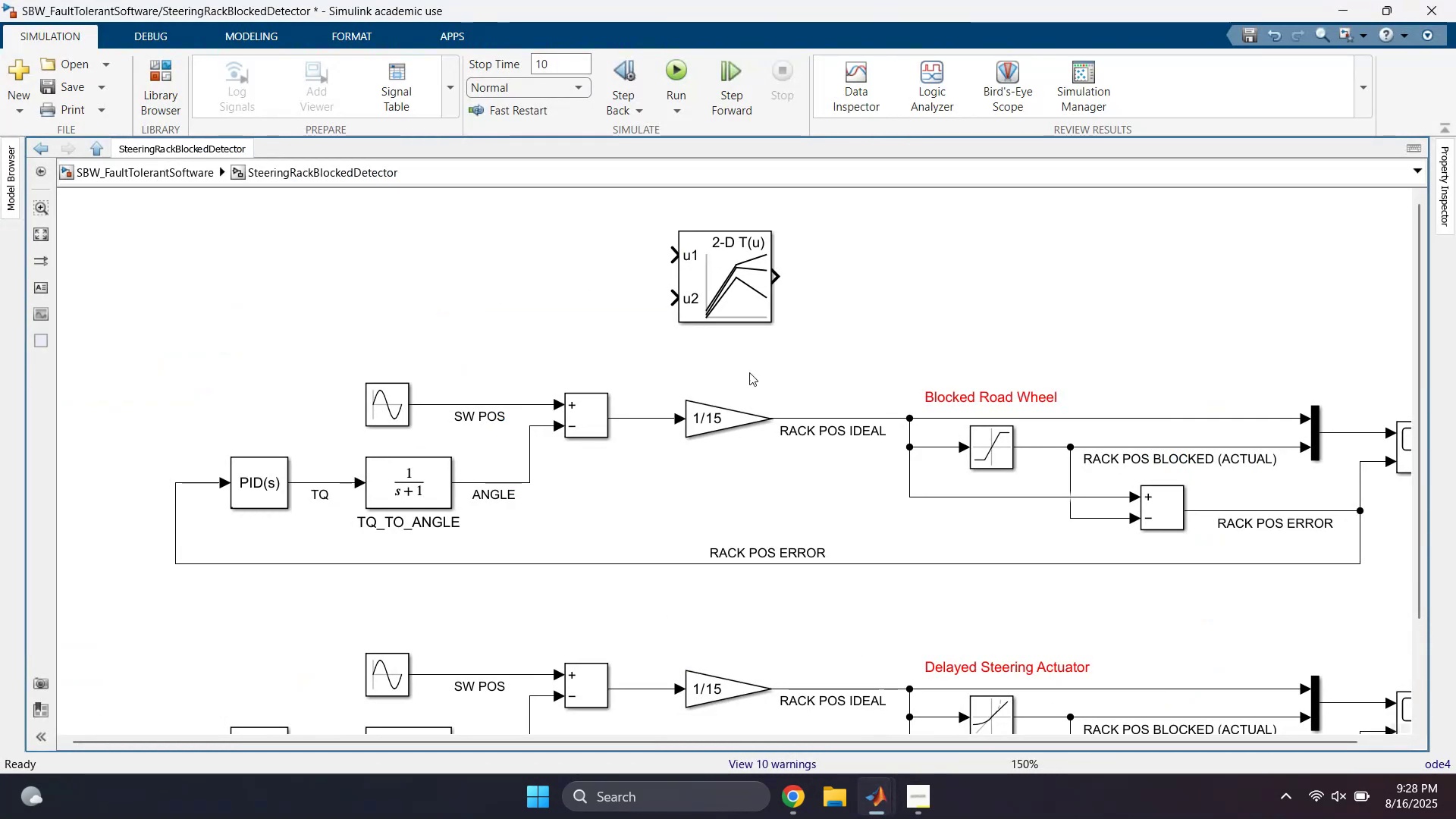 
double_click([707, 275])
 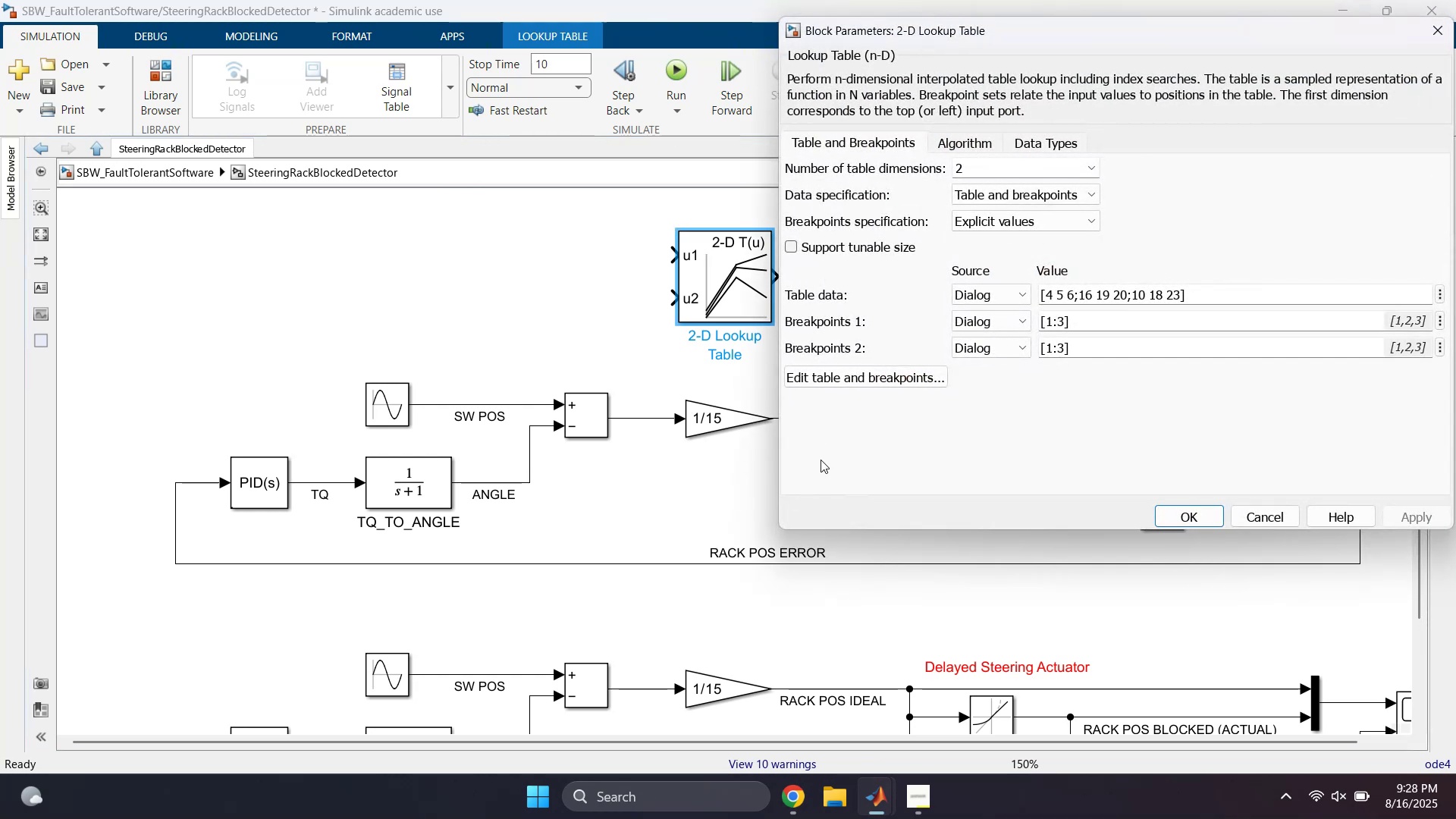 
wait(6.26)
 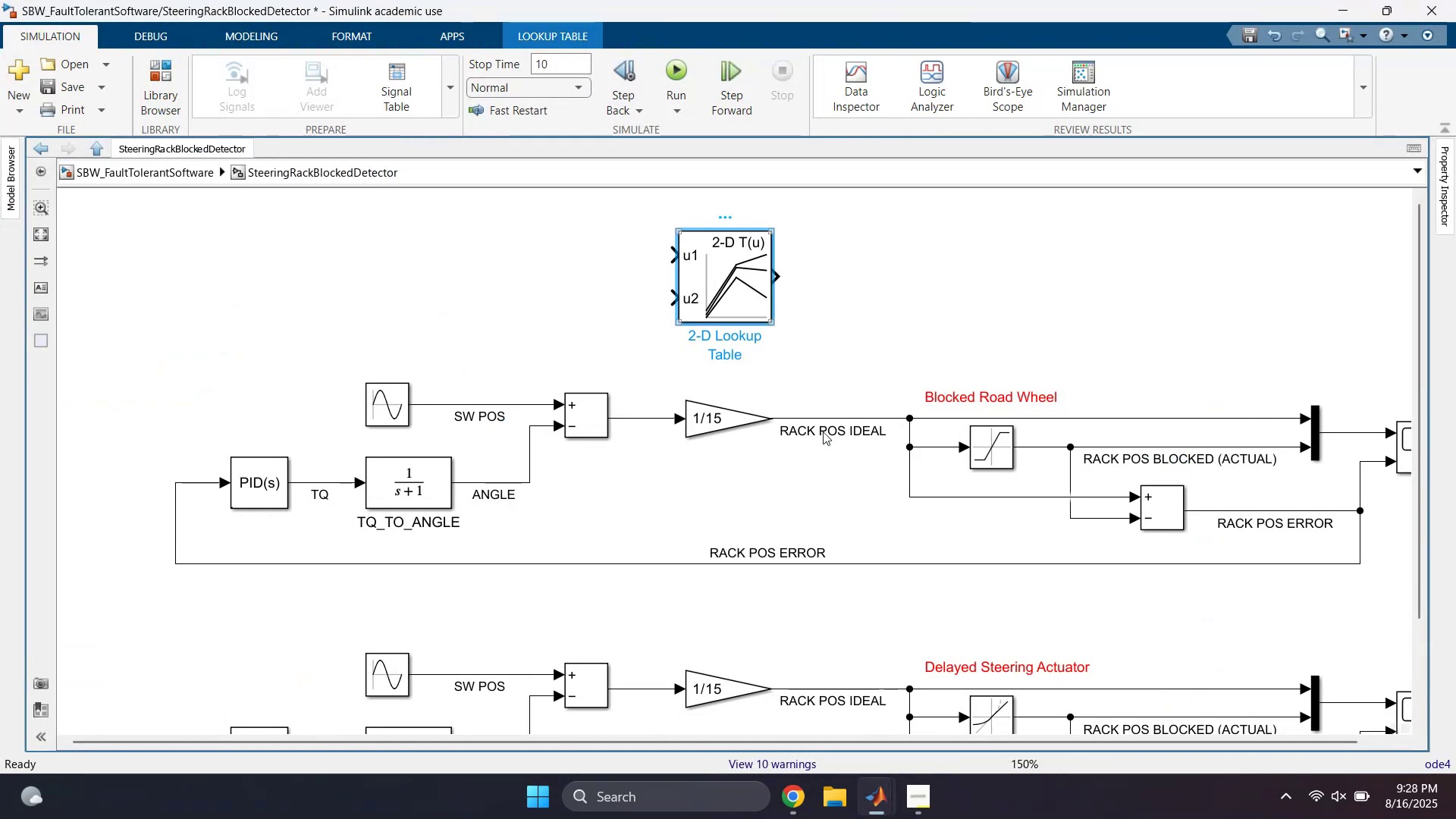 
left_click_drag(start_coordinate=[1128, 30], to_coordinate=[742, 173])
 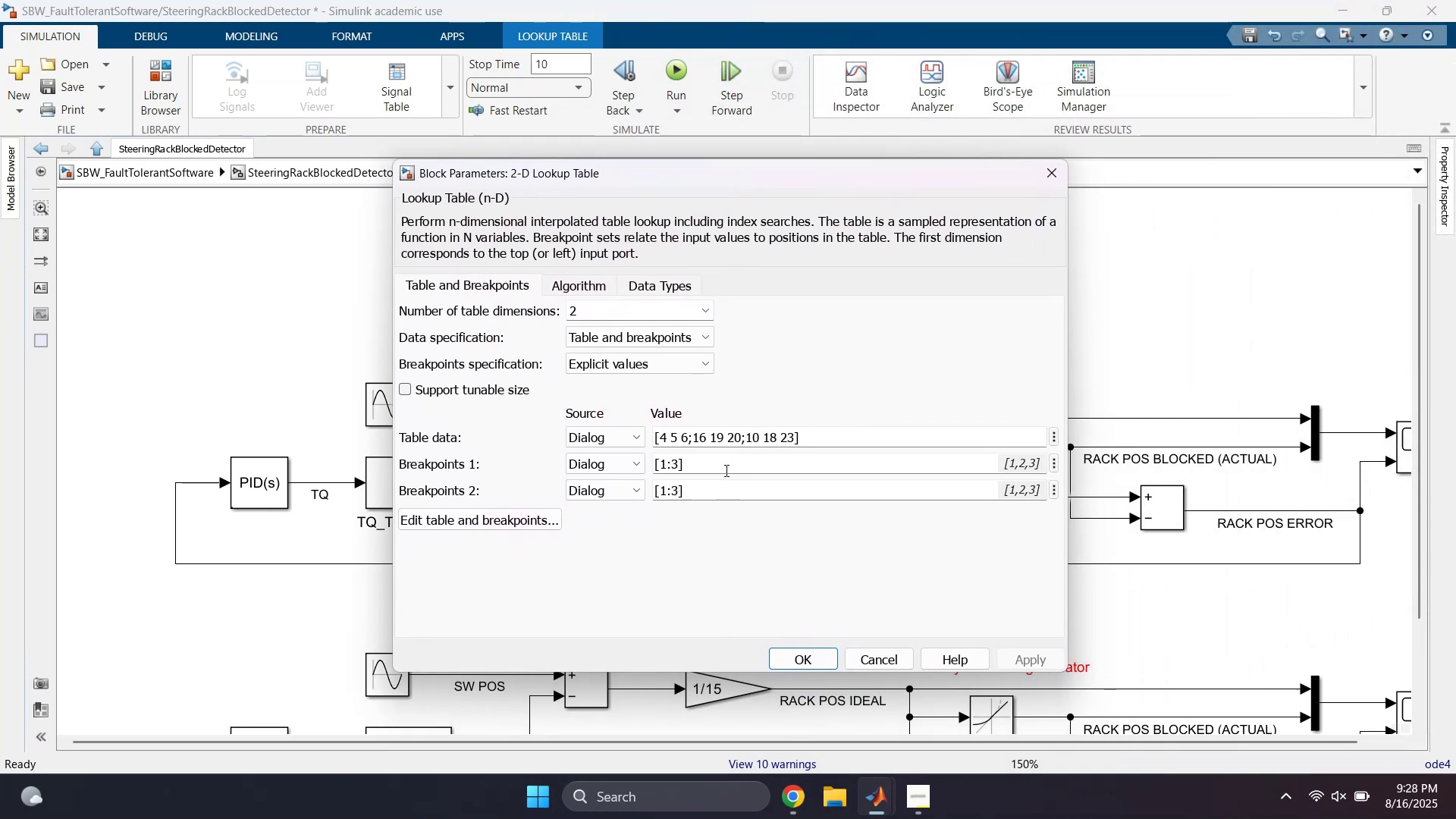 
double_click([725, 469])
 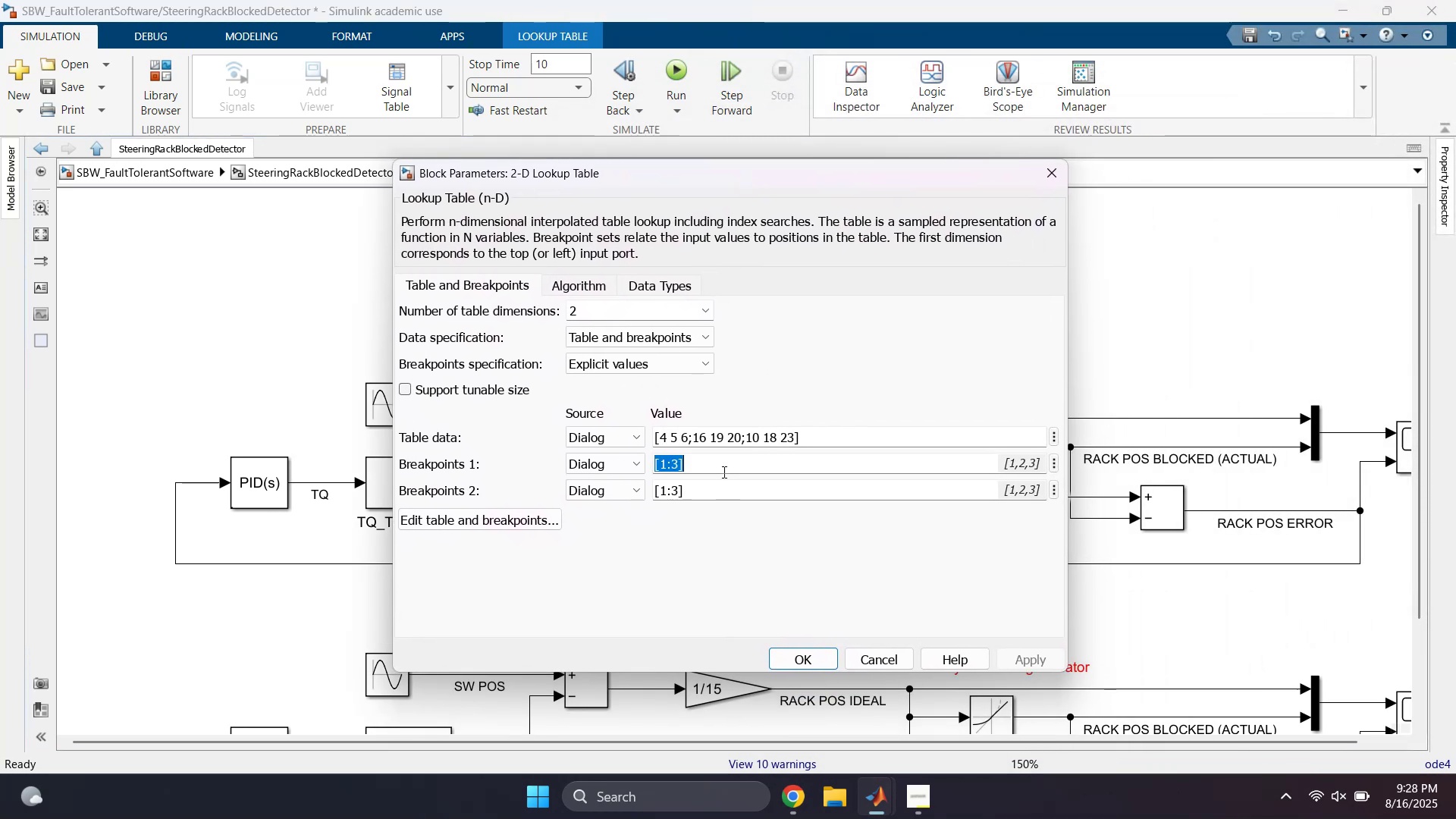 
type(1:100)
 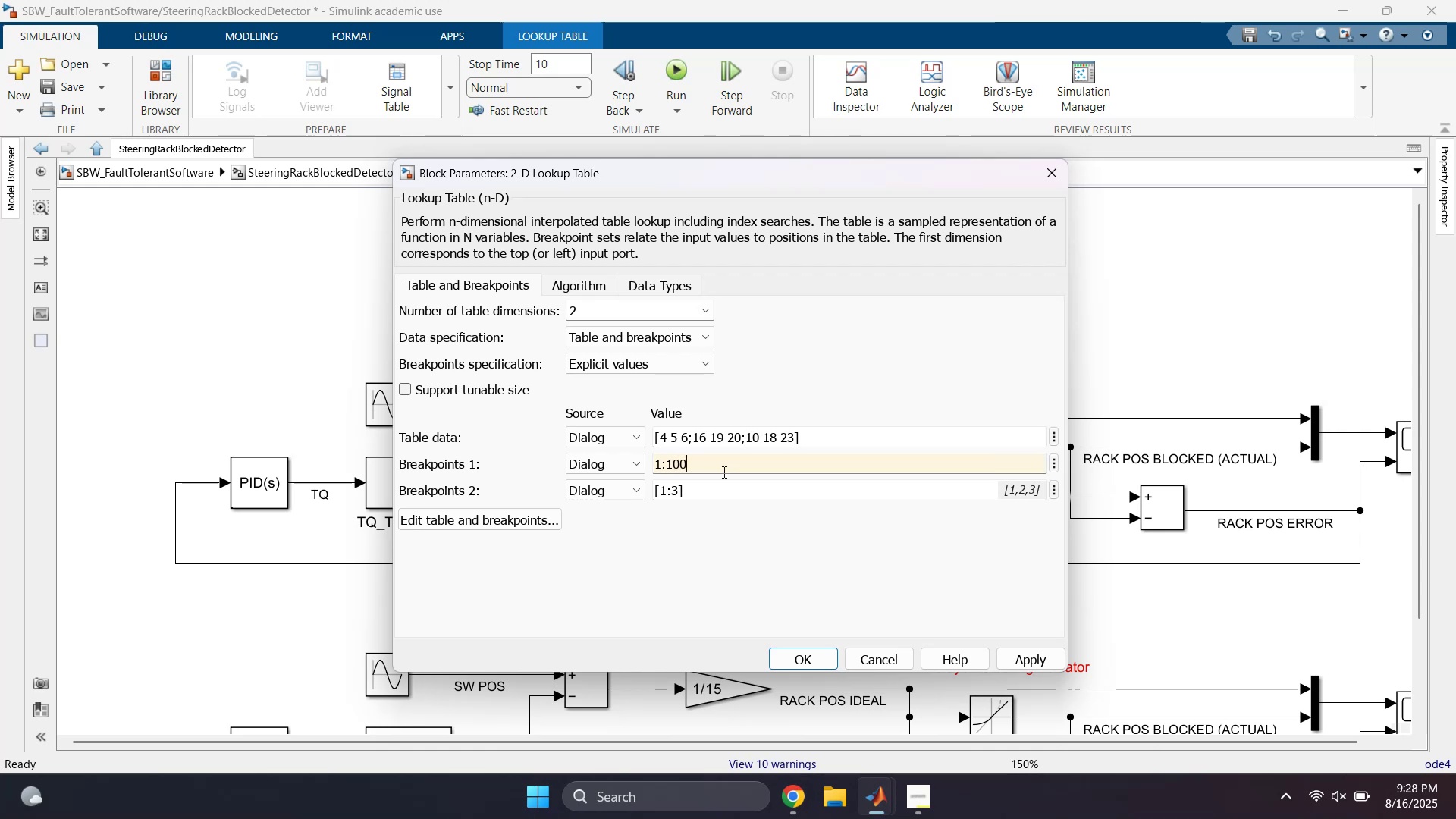 
double_click([720, 494])
 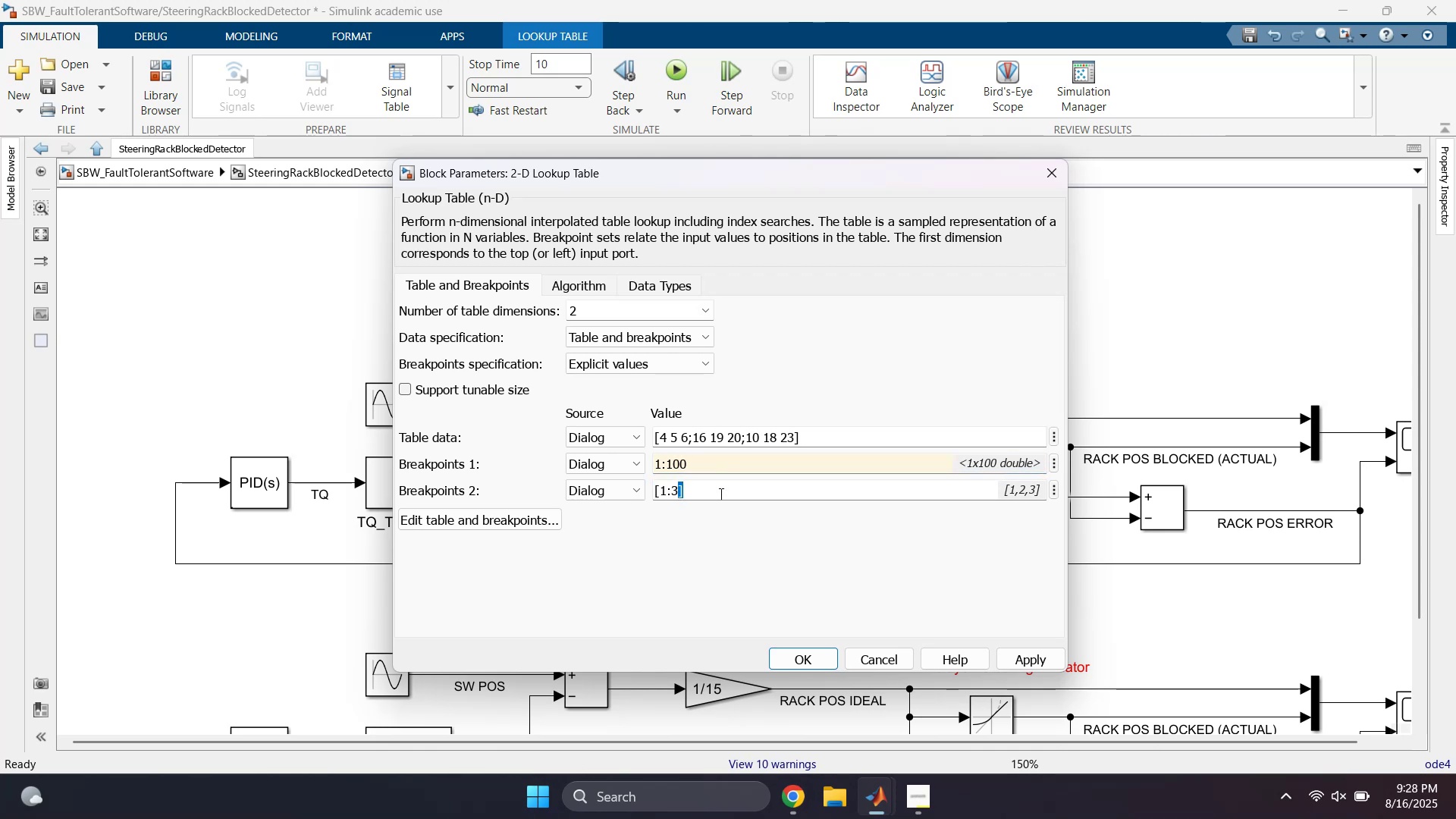 
double_click([720, 494])
 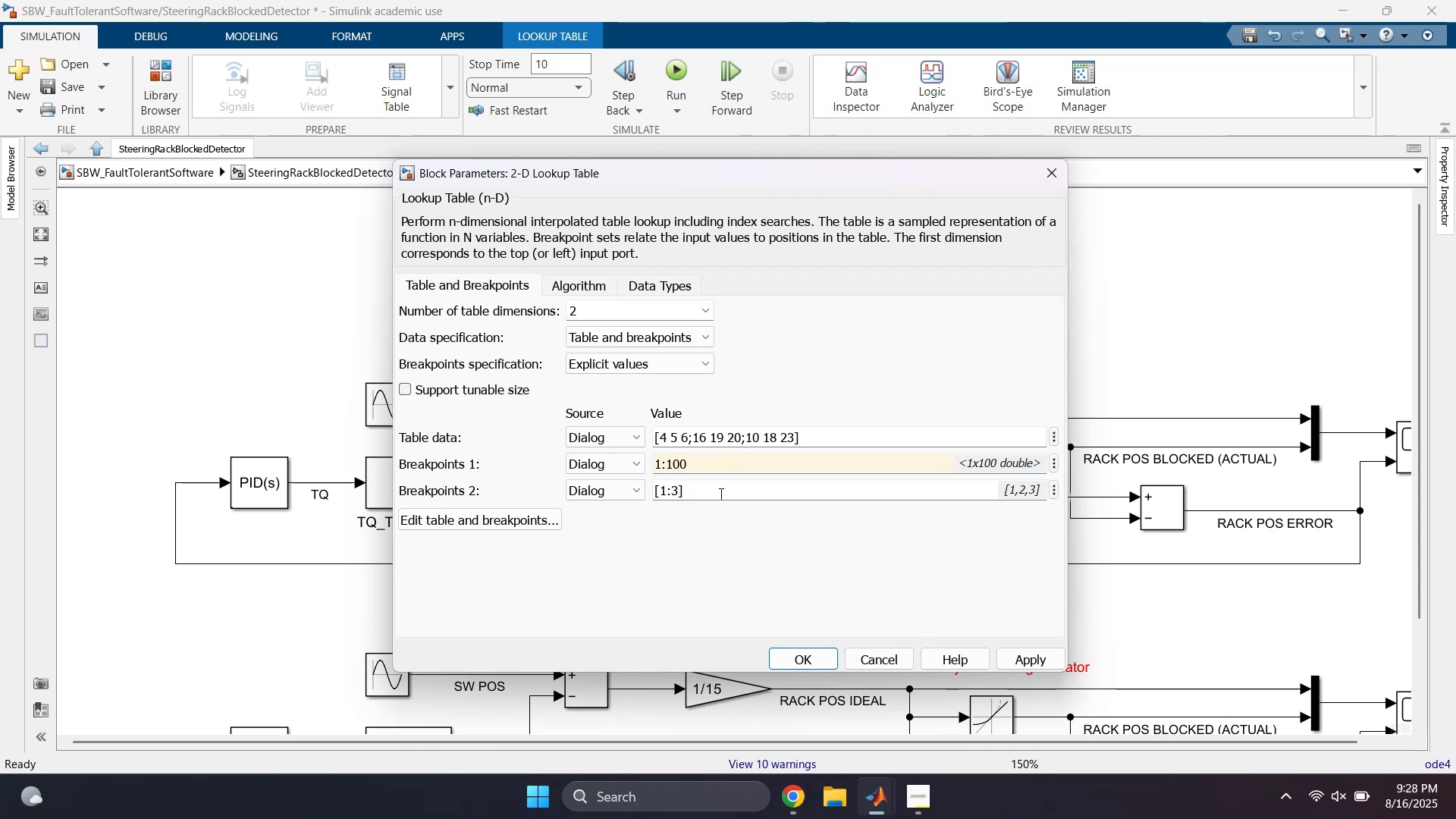 
double_click([720, 494])
 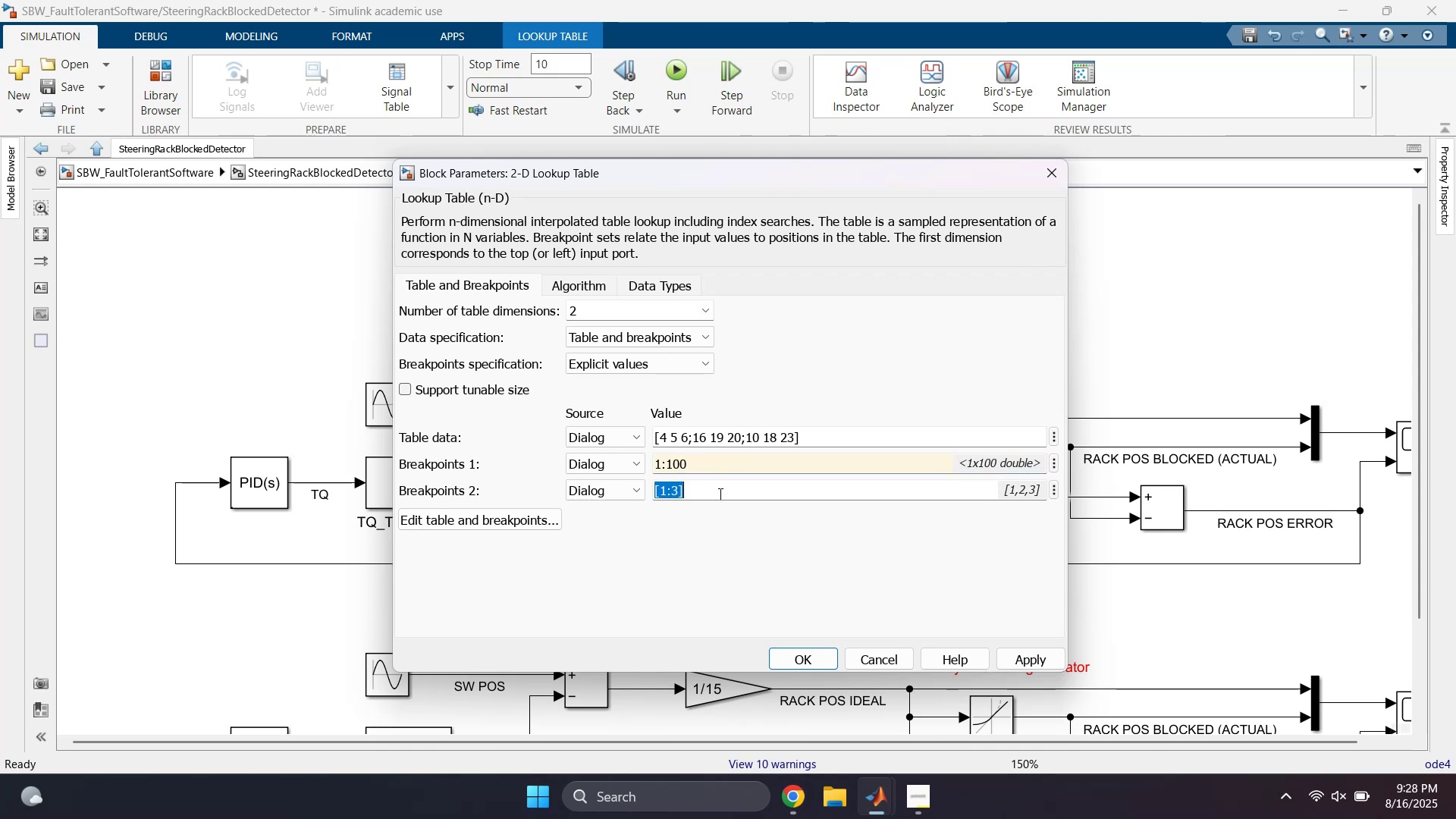 
type(1:100)
 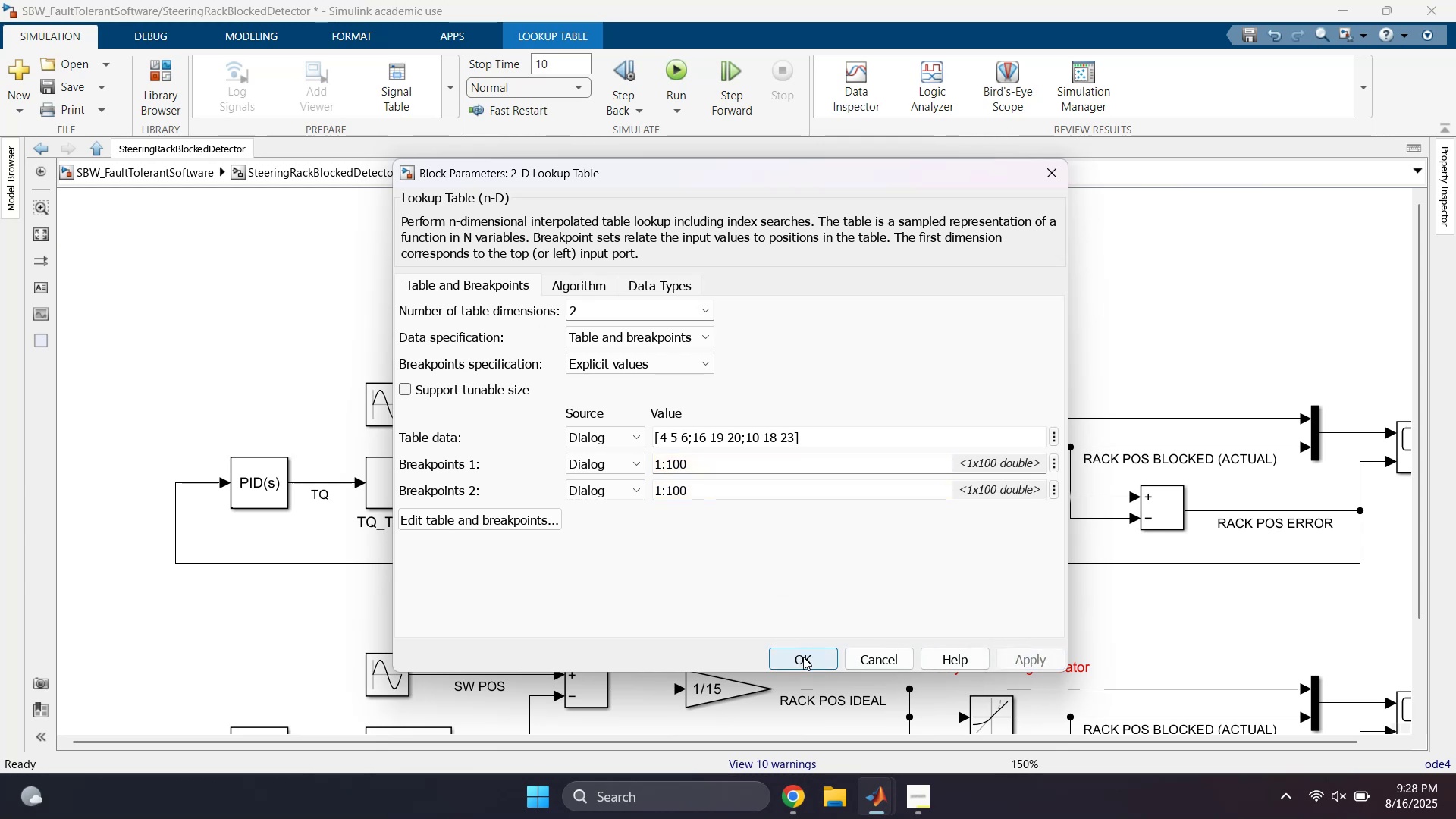 
wait(14.57)
 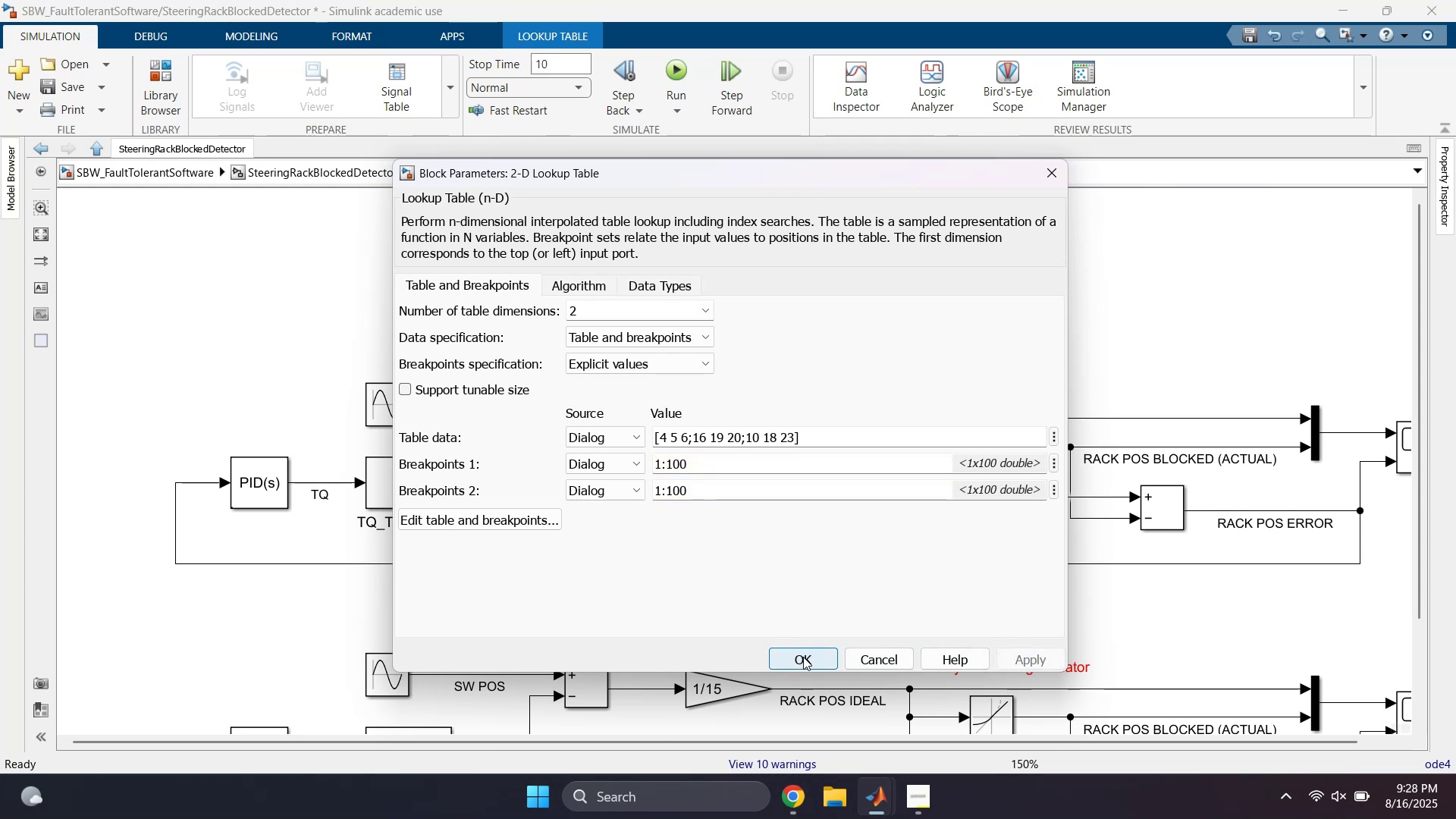 
left_click([803, 661])
 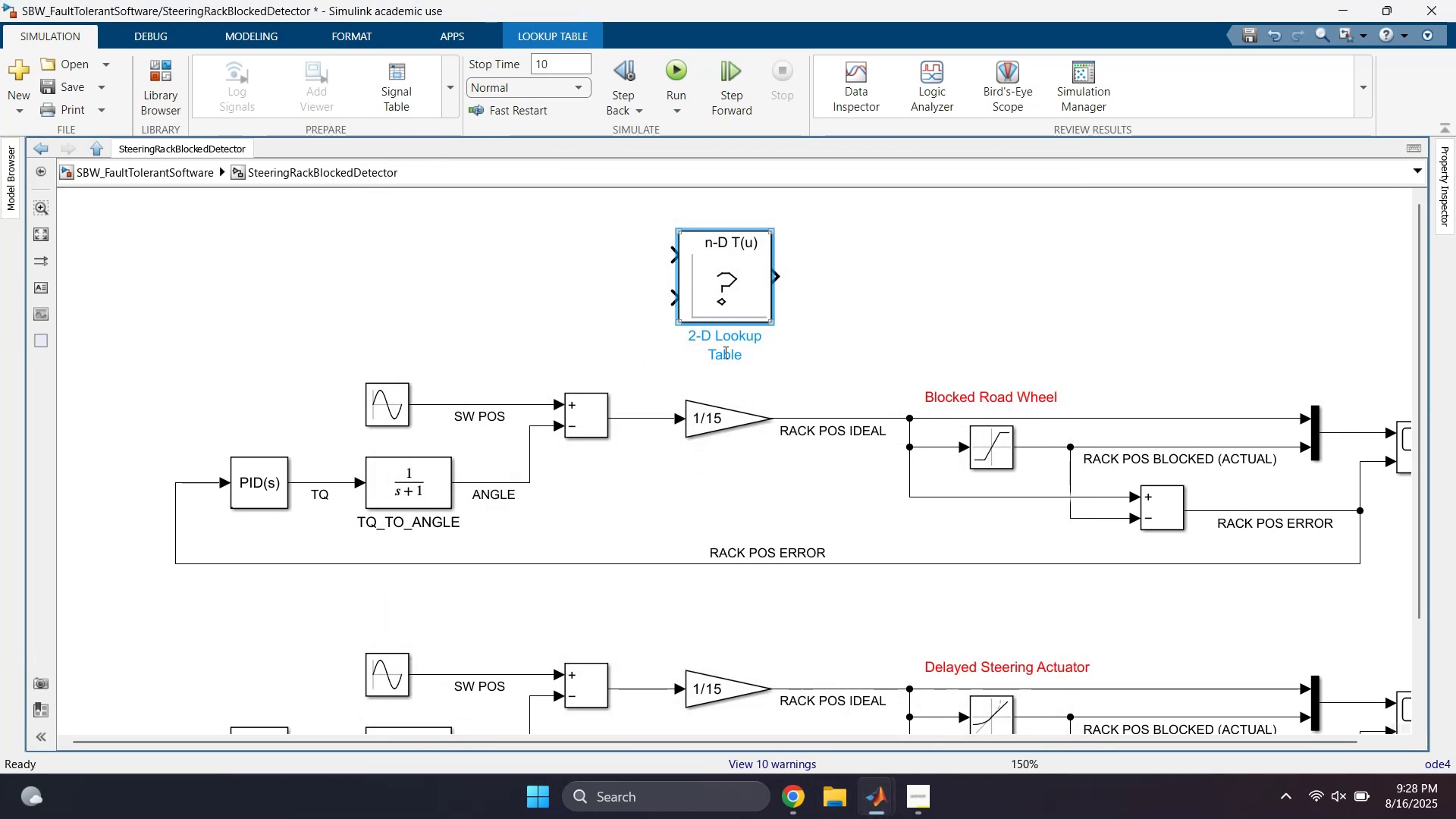 
double_click([720, 278])
 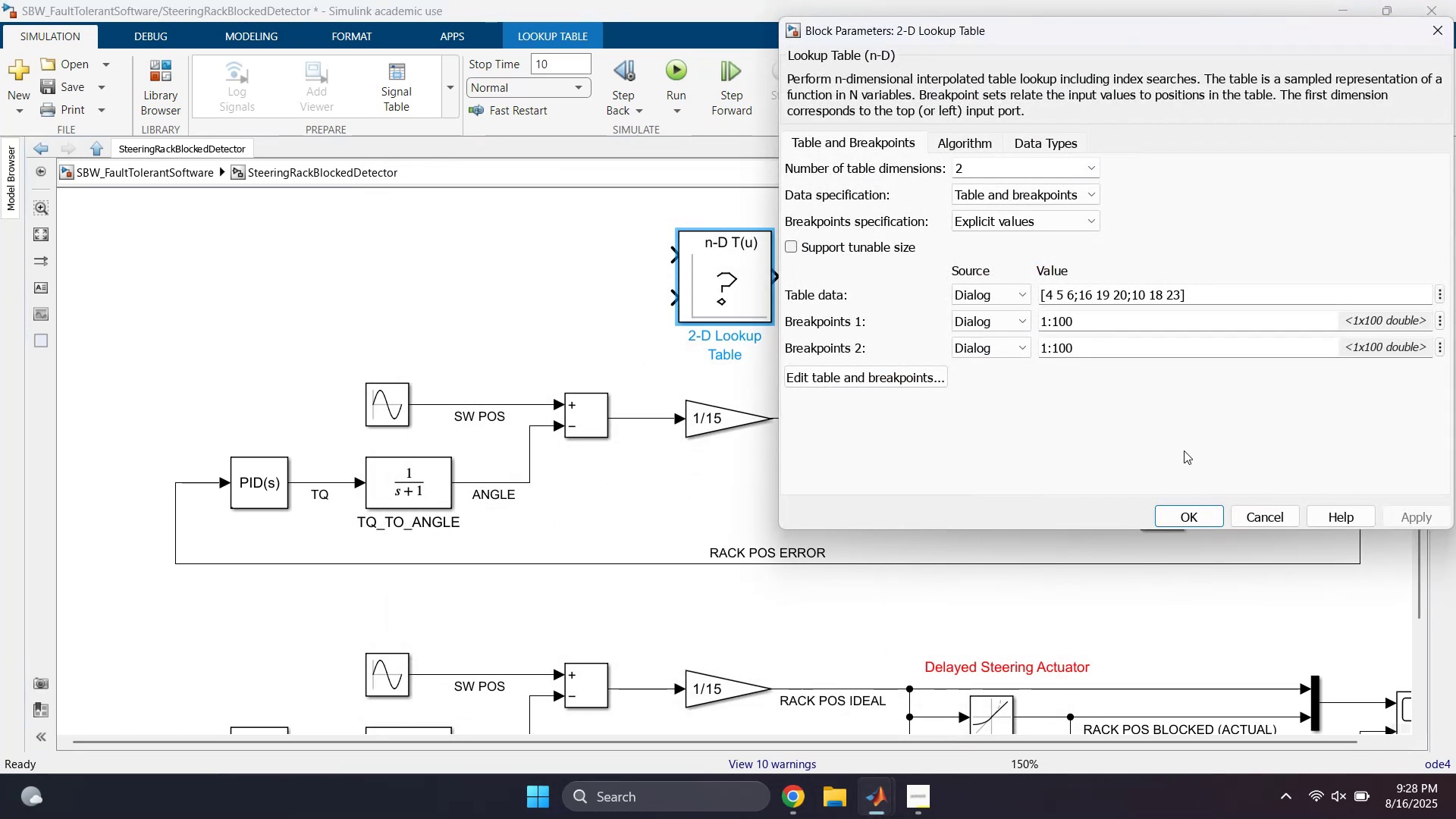 
left_click_drag(start_coordinate=[1145, 30], to_coordinate=[770, 144])
 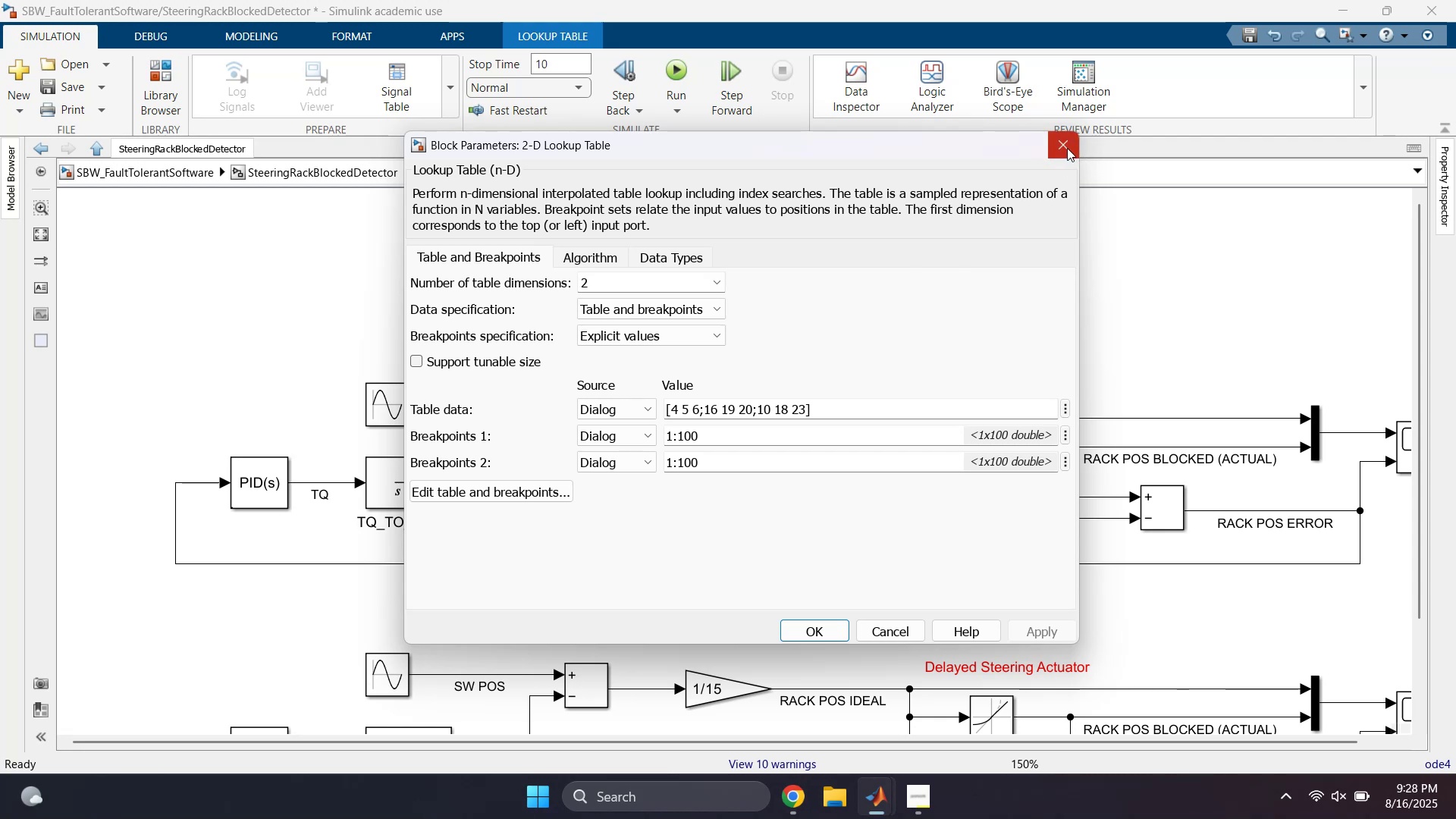 
right_click([1066, 148])
 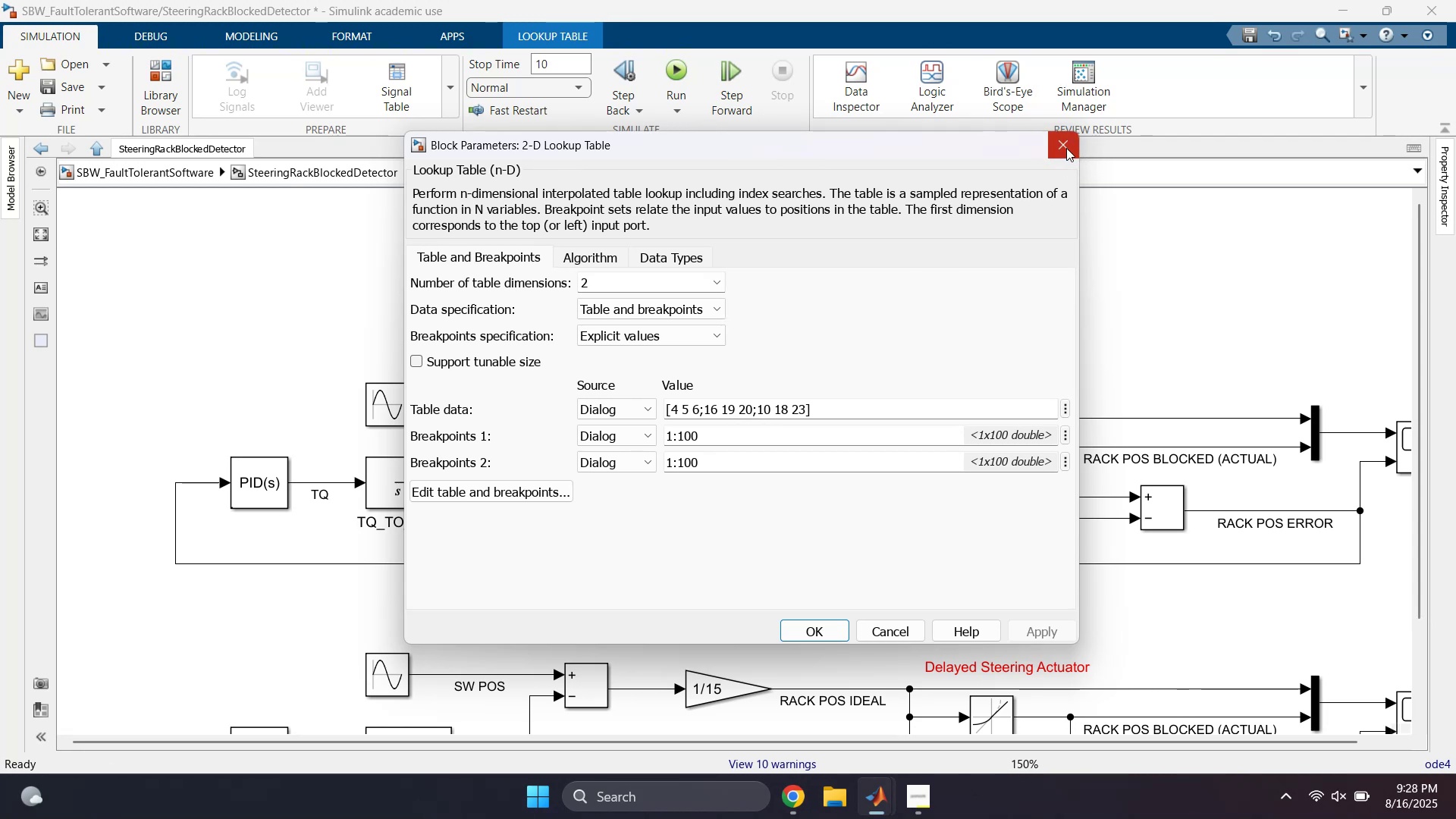 
left_click([1066, 148])
 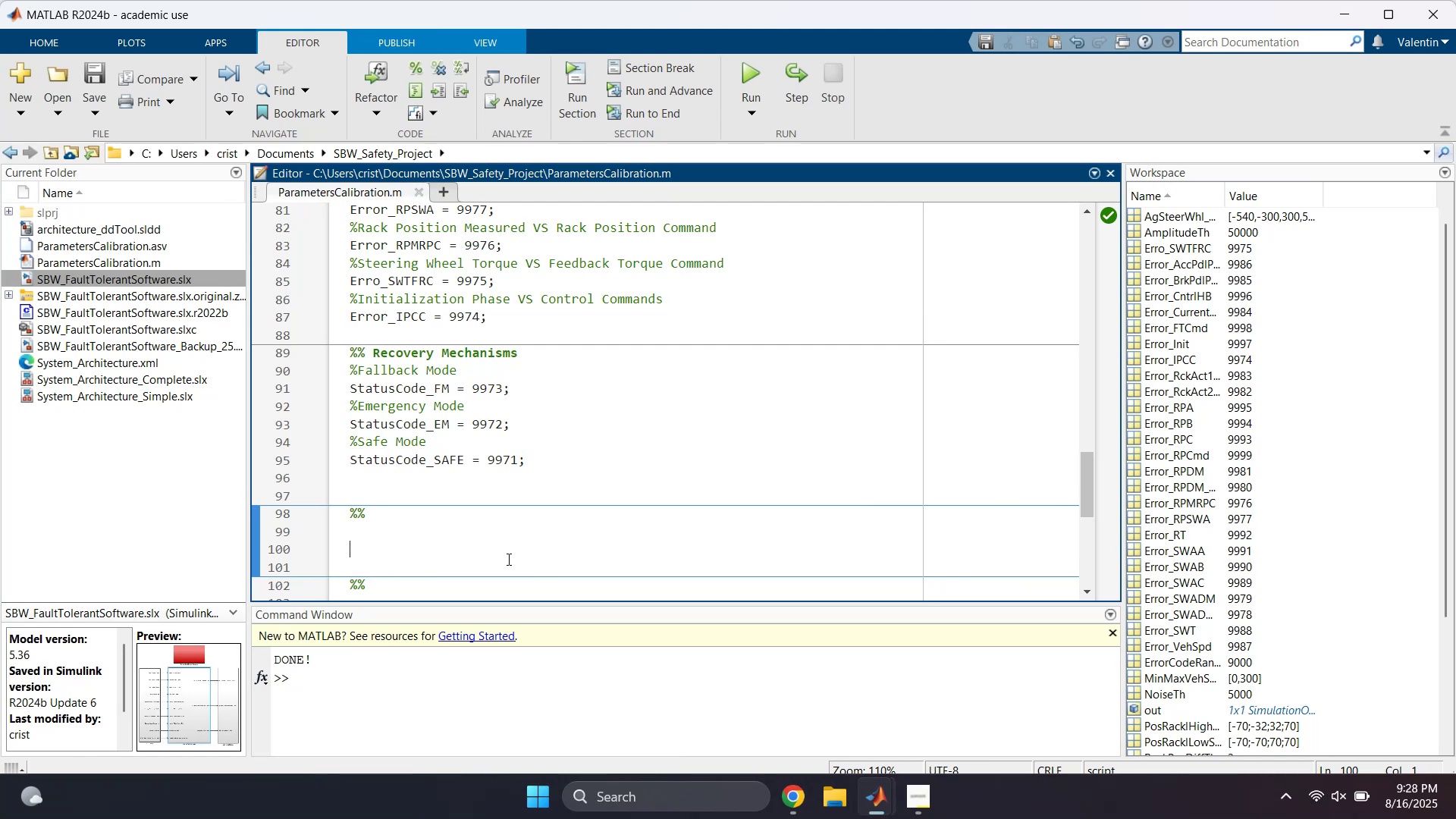 
wait(6.37)
 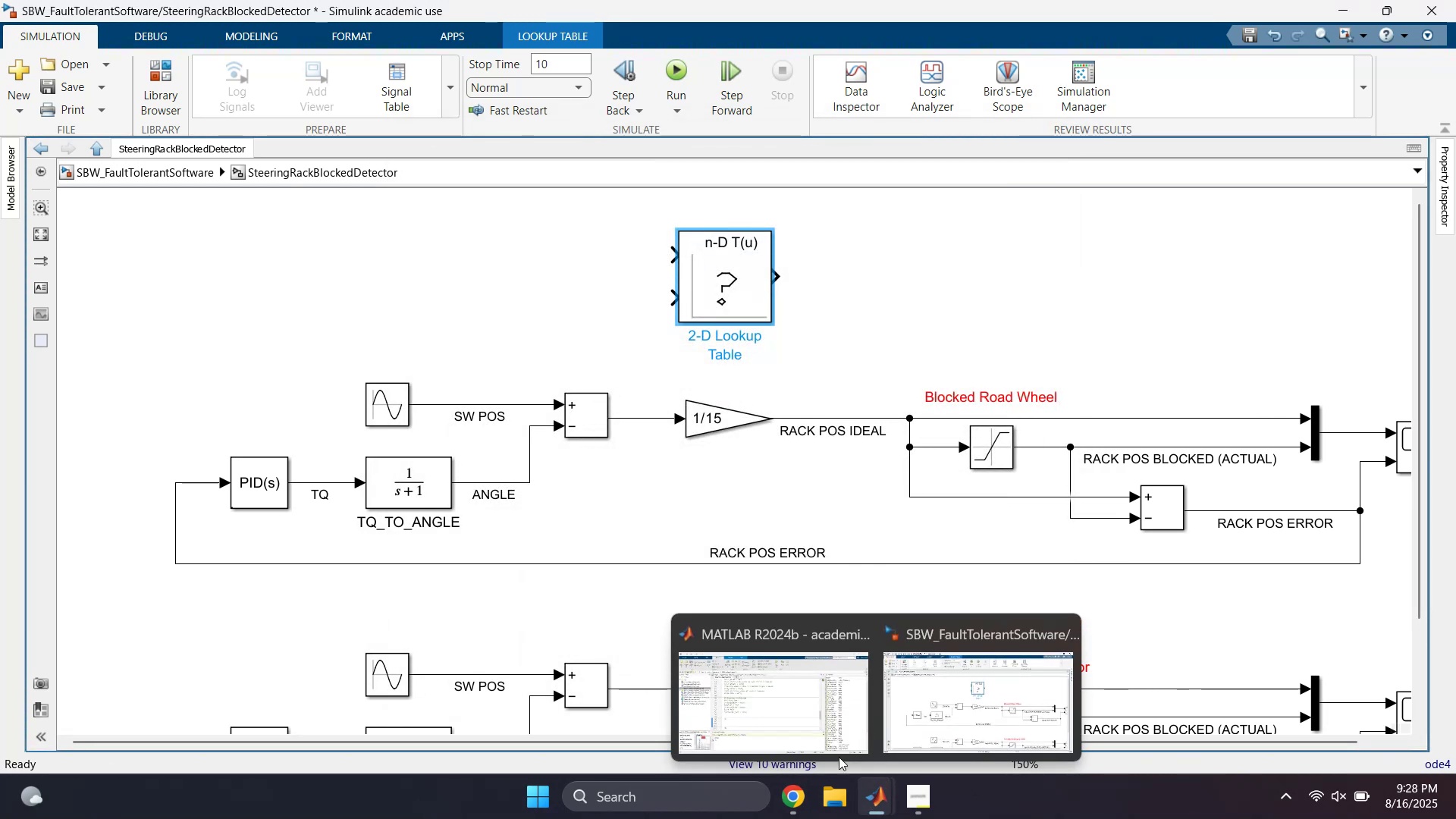 
type(x = meshfrid)
key(Backspace)
key(Backspace)
key(Backspace)
key(Backspace)
type(grid())
 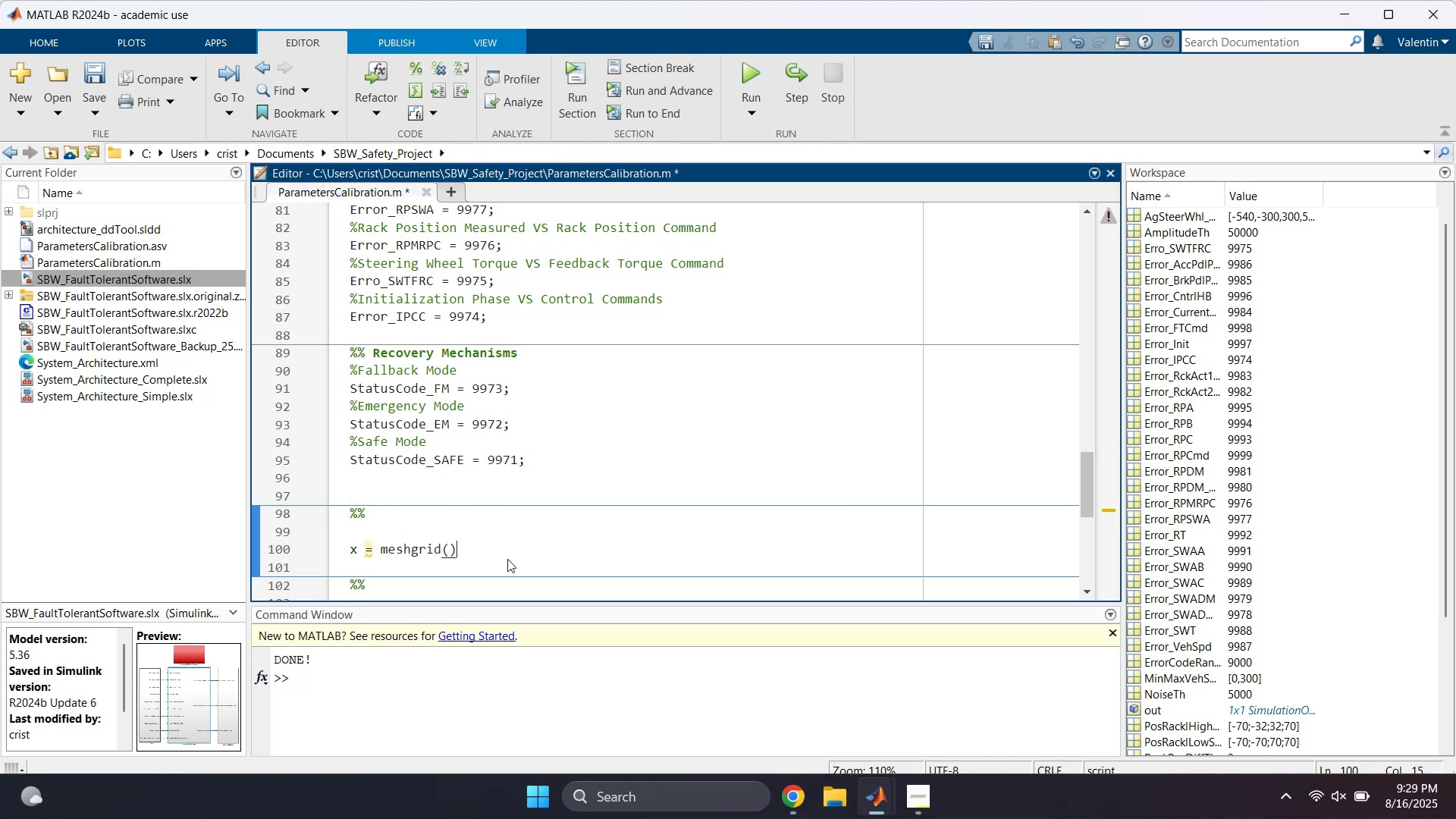 
key(ArrowLeft)
 